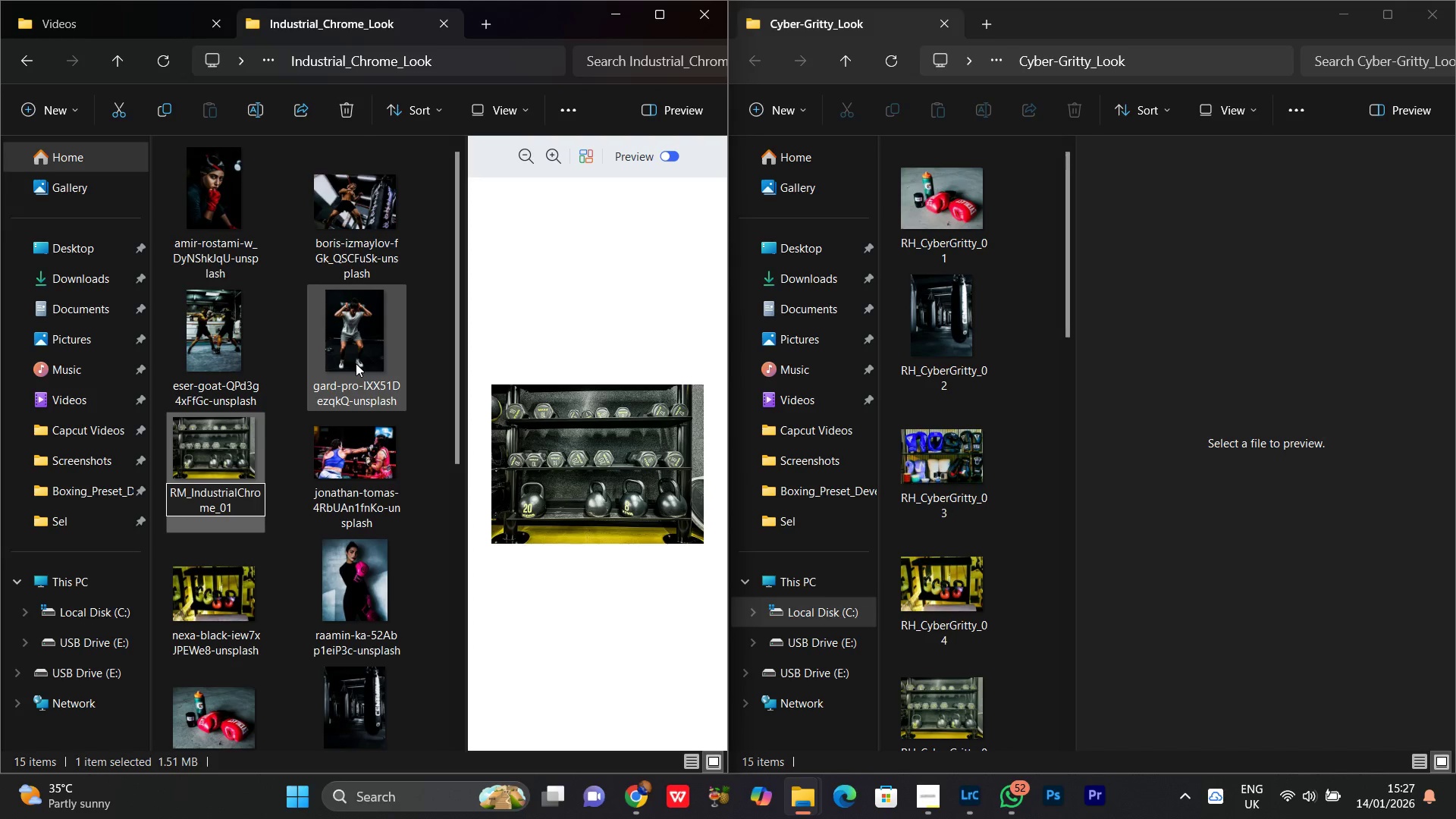 
key(Backspace)
 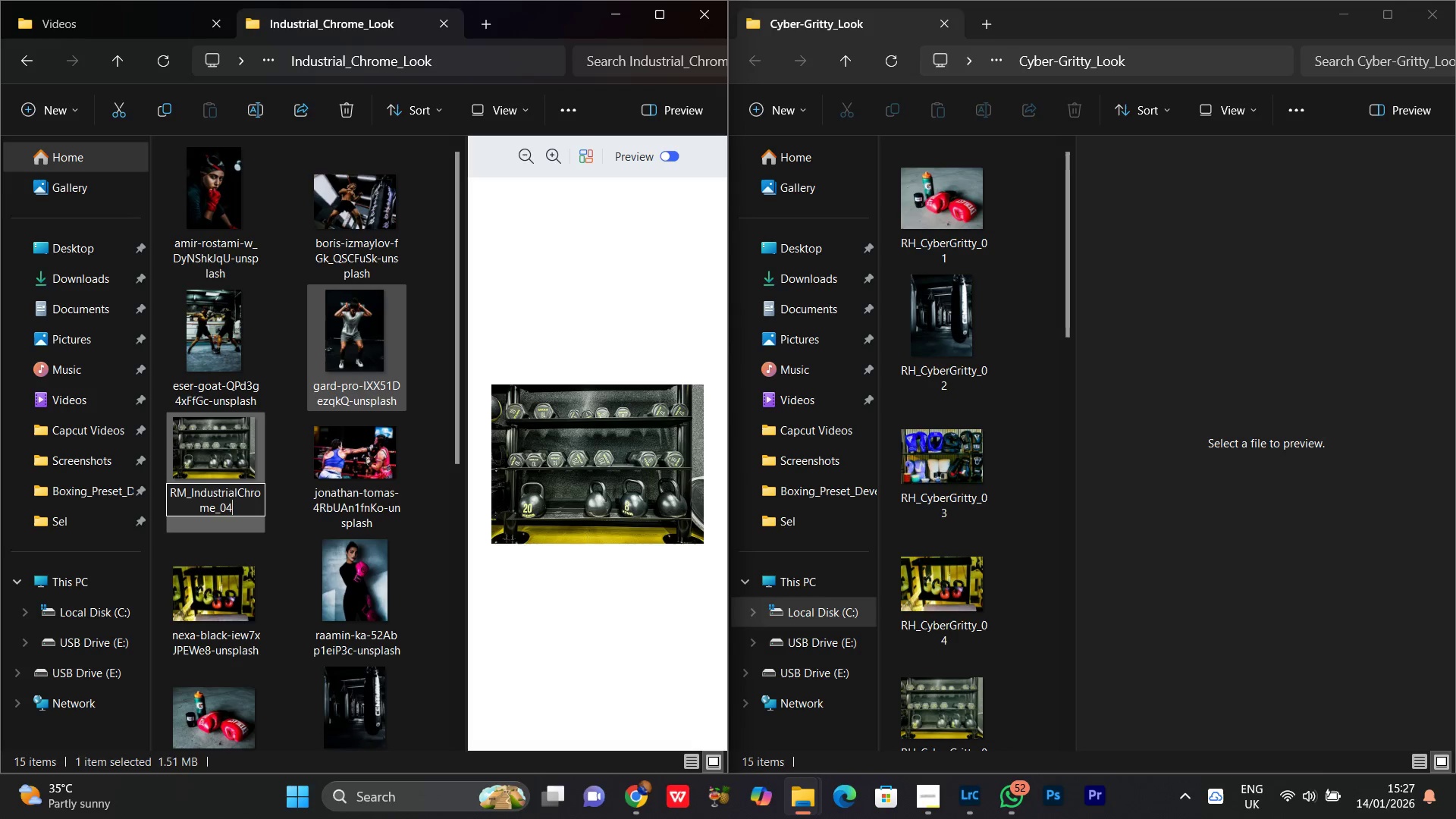 
key(4)
 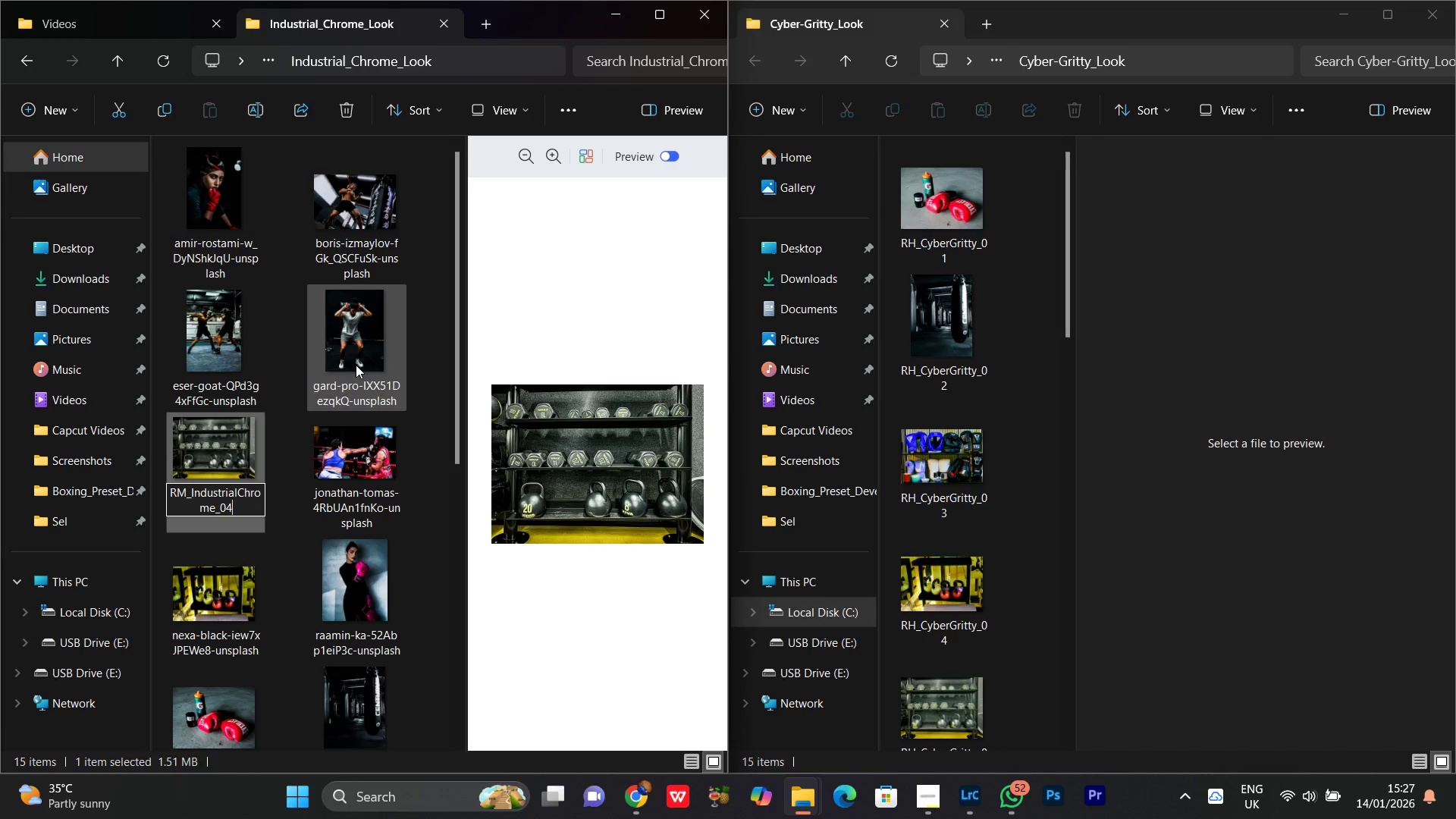 
key(Enter)
 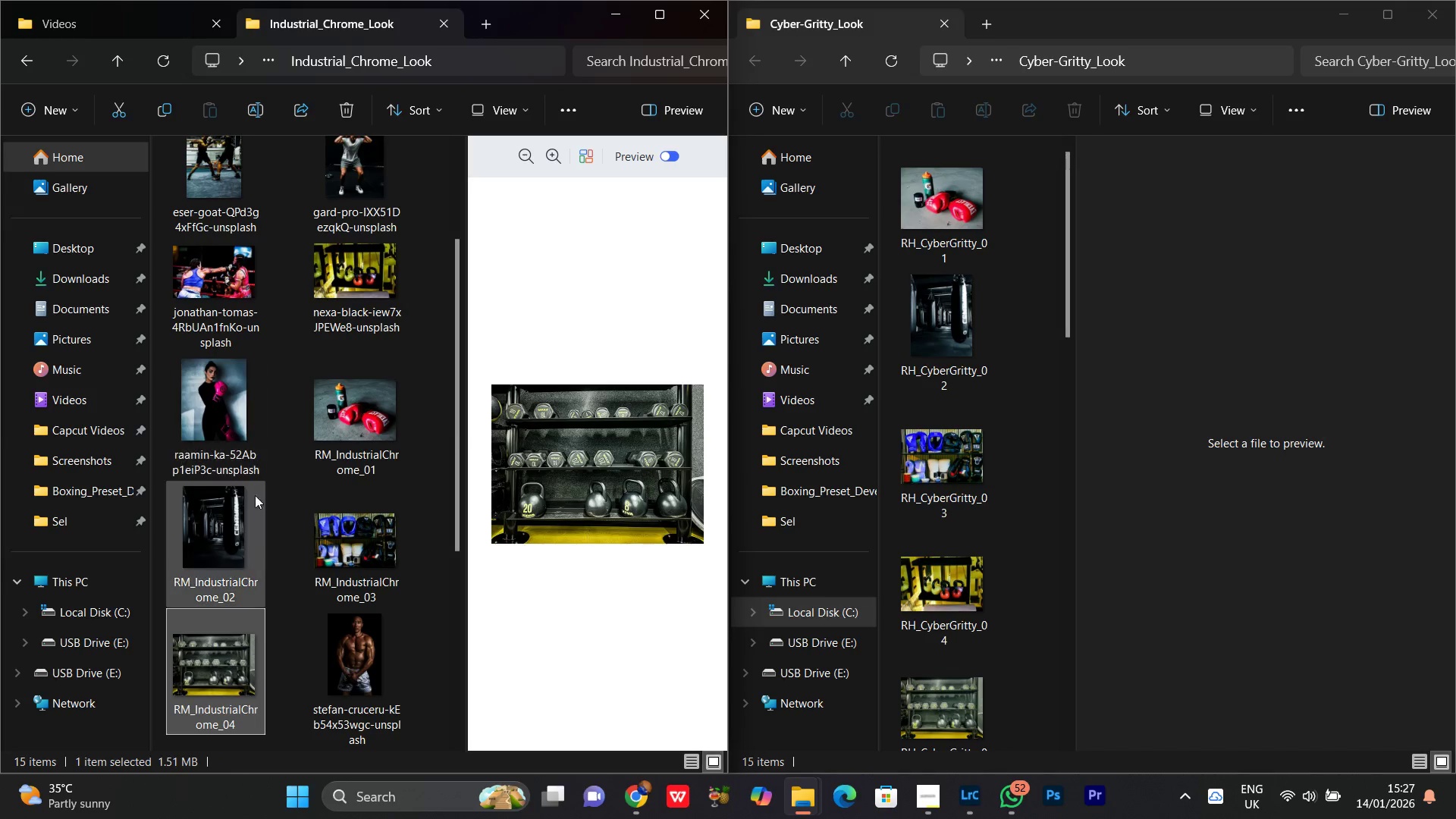 
scroll: coordinate [331, 443], scroll_direction: up, amount: 4.0
 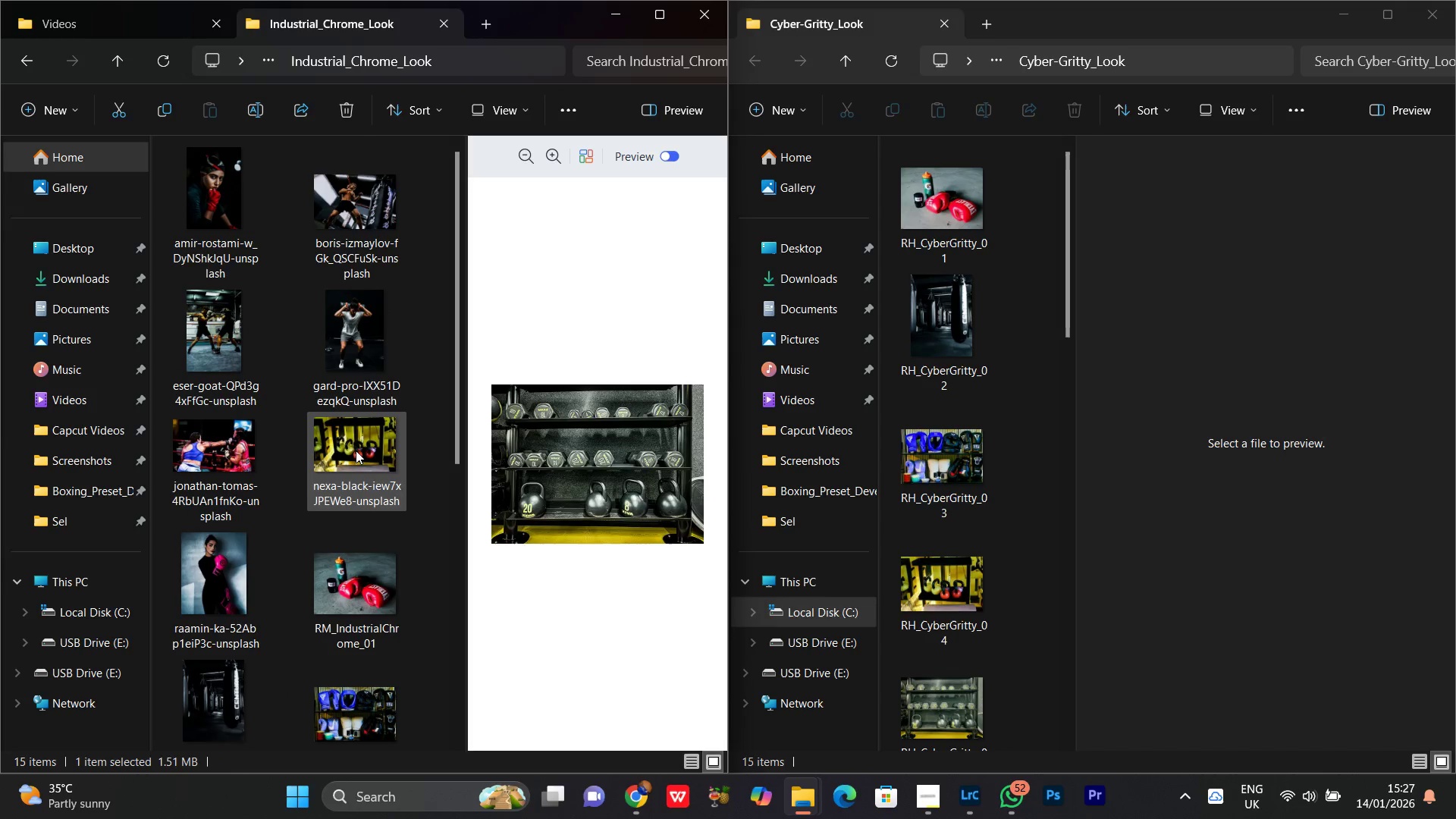 
left_click([356, 450])
 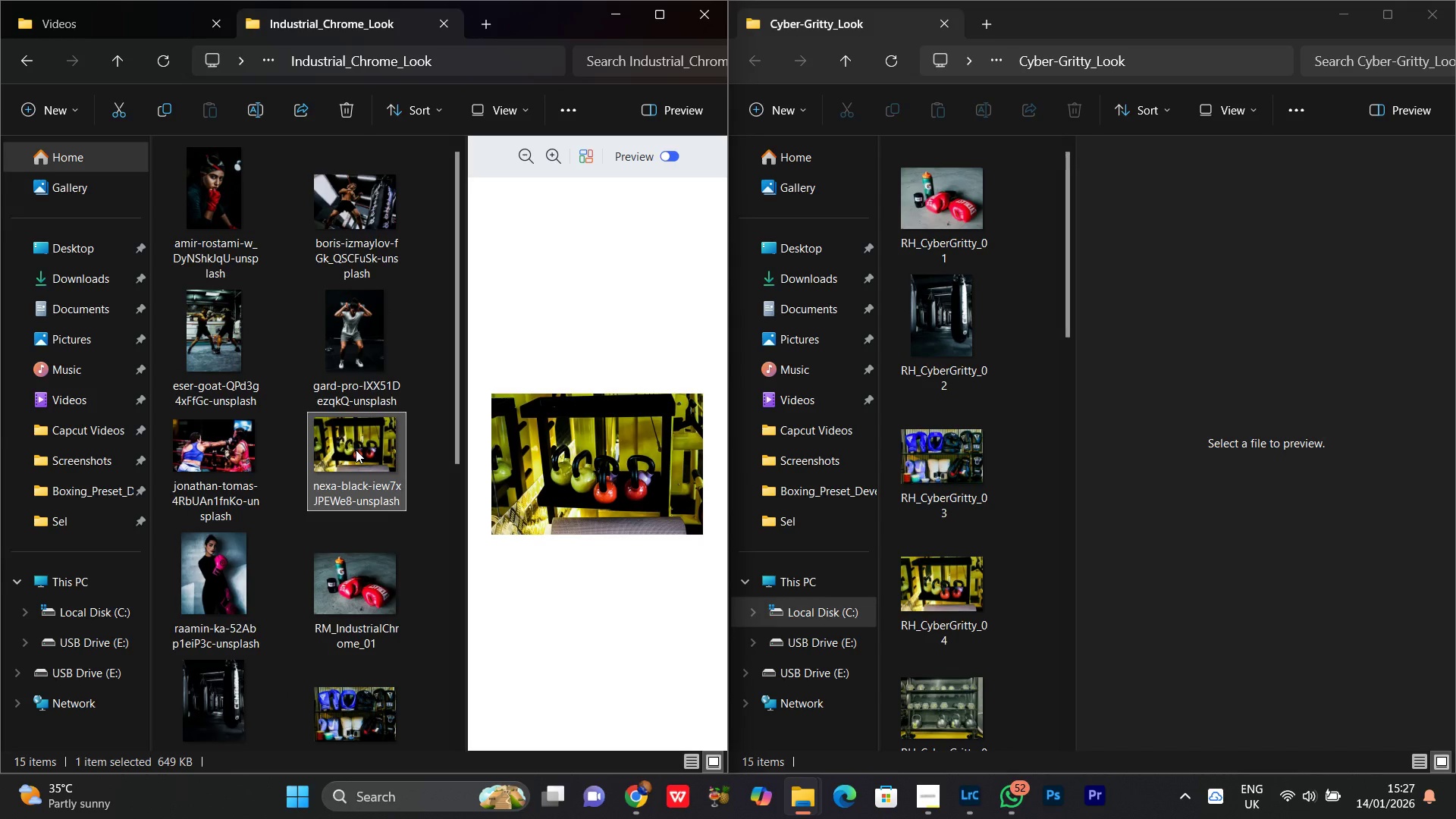 
right_click([356, 450])
 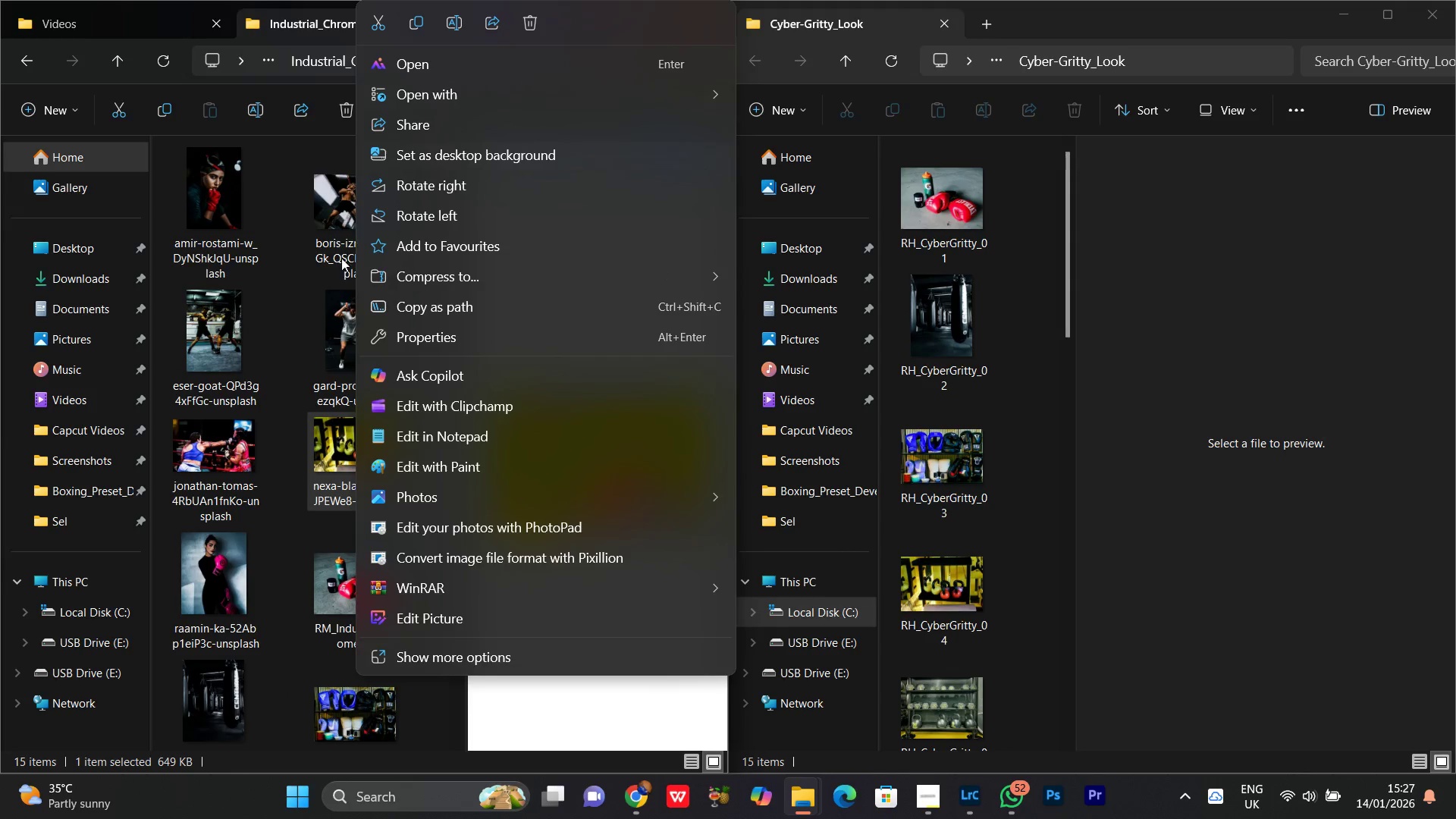 
left_click([331, 453])
 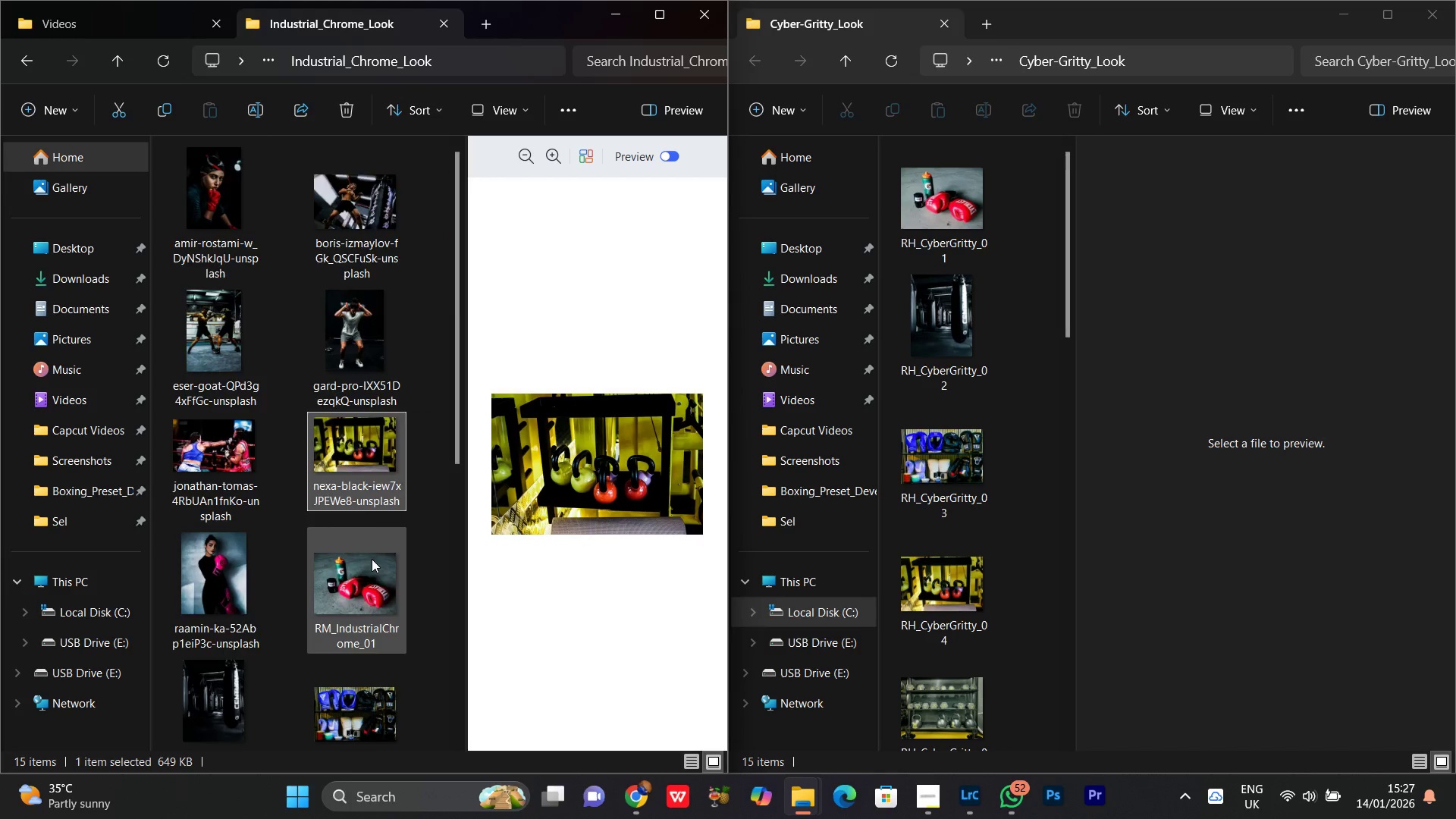 
scroll: coordinate [372, 559], scroll_direction: down, amount: 1.0
 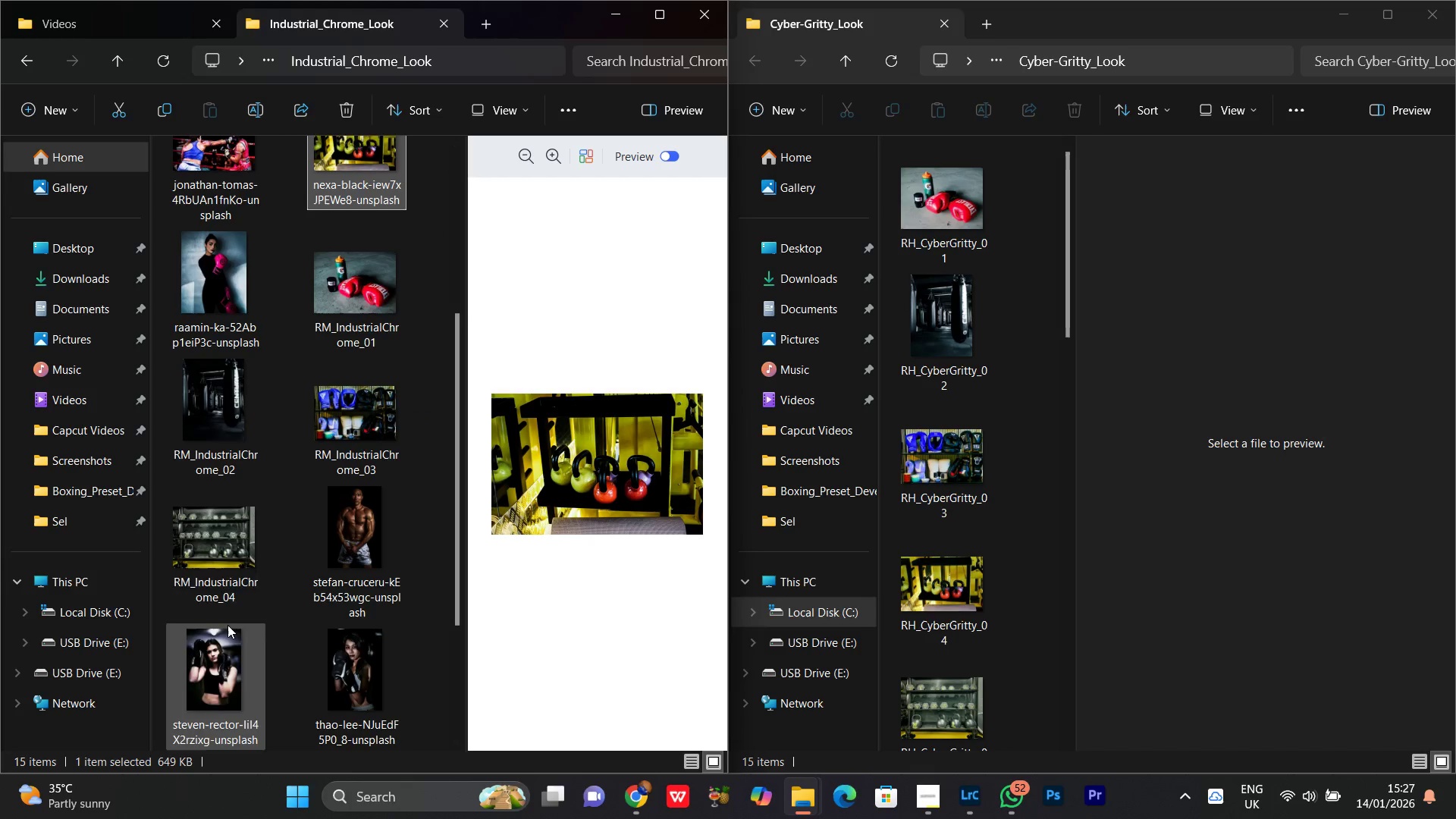 
mouse_move([214, 551])
 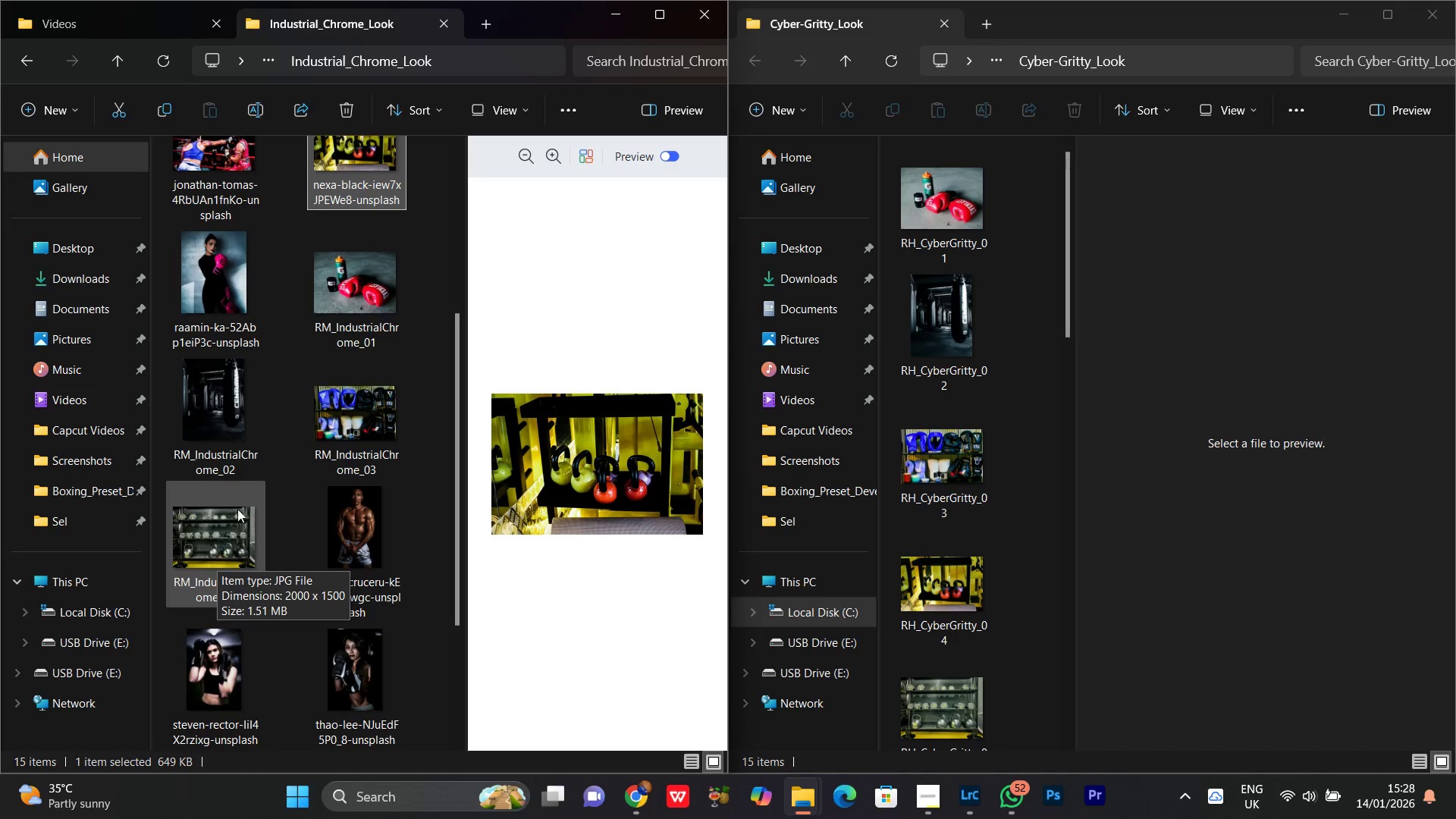 
left_click([350, 404])
 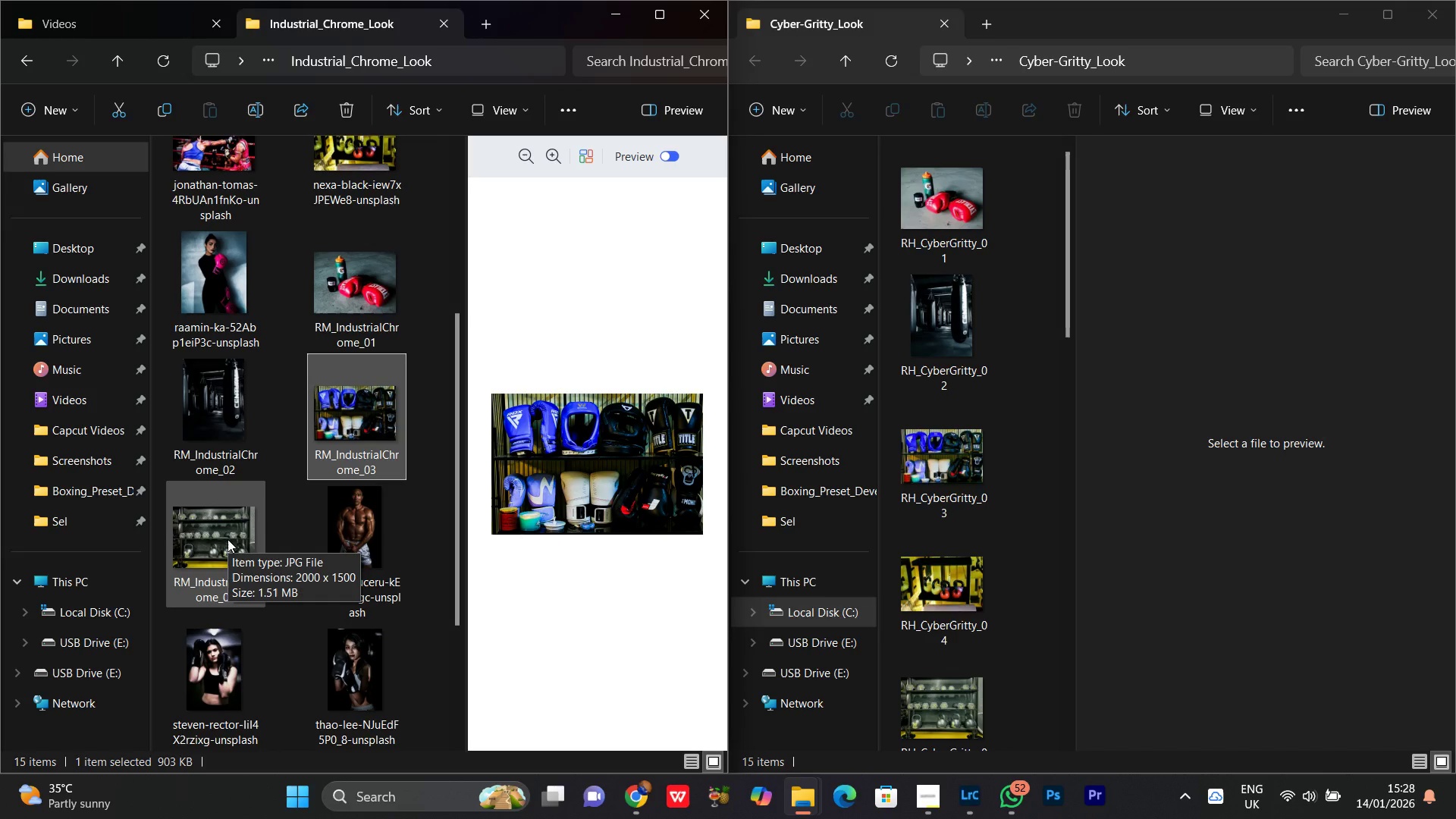 
left_click([228, 539])
 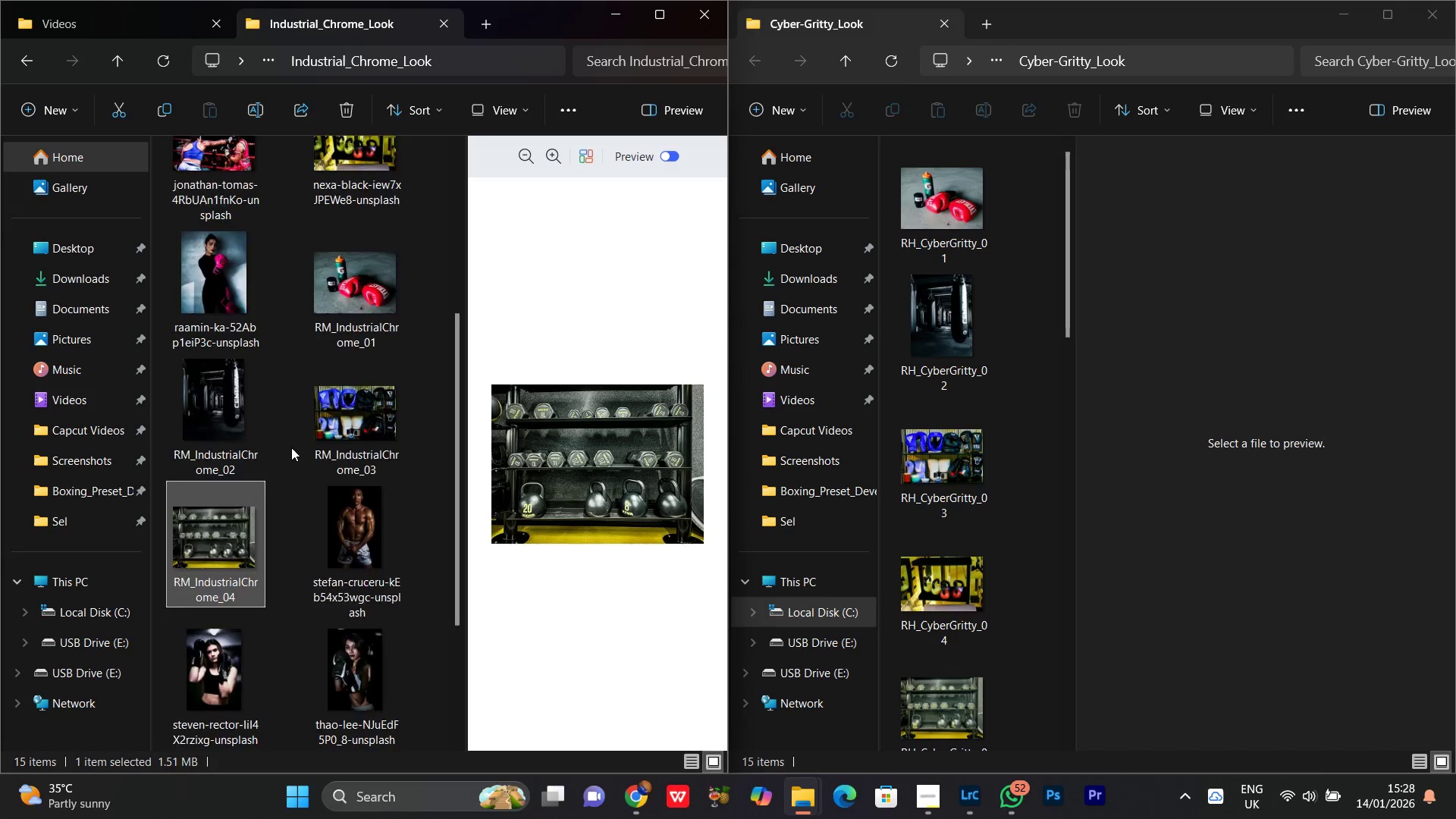 
scroll: coordinate [291, 447], scroll_direction: up, amount: 2.0
 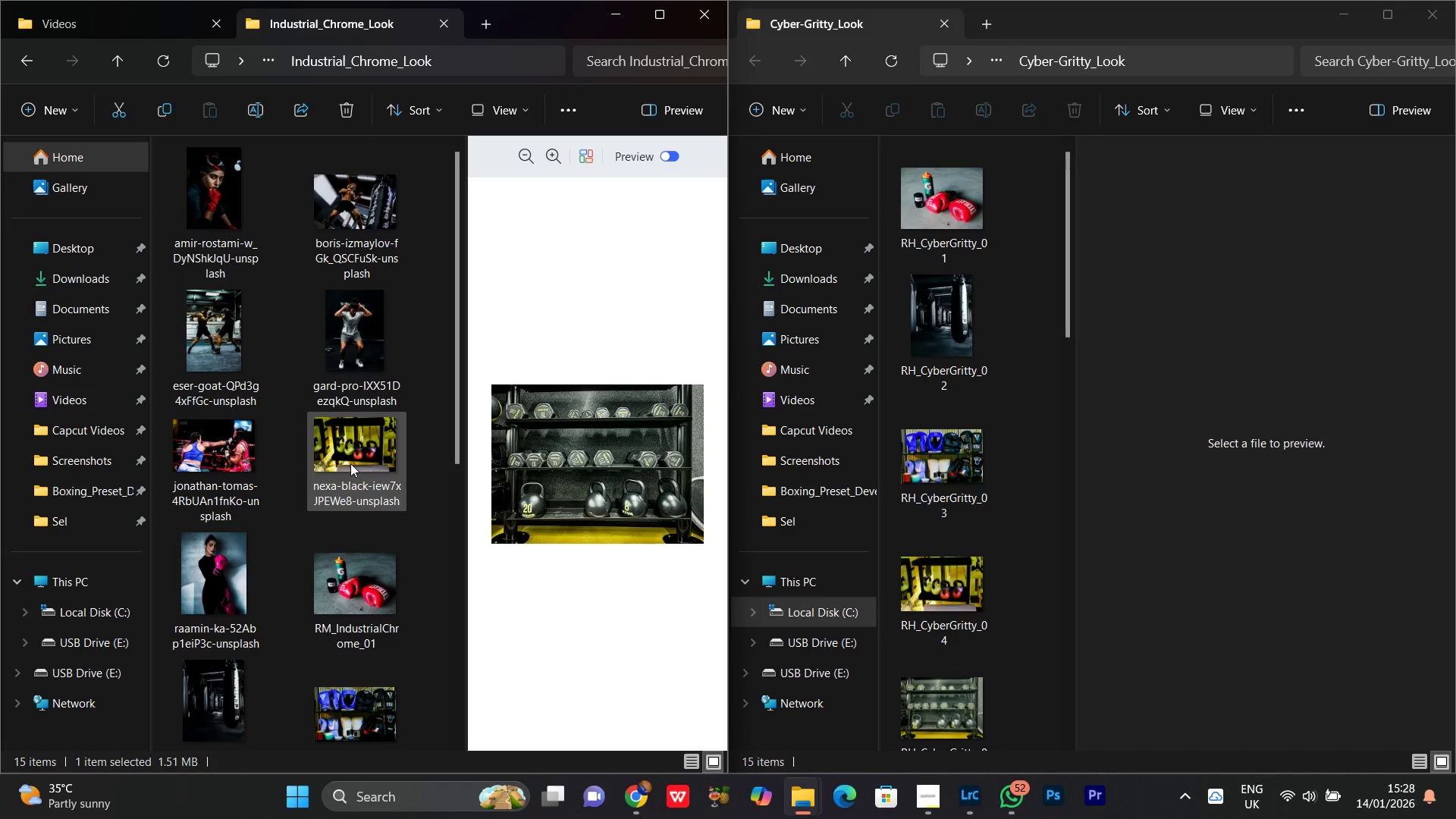 
left_click([350, 463])
 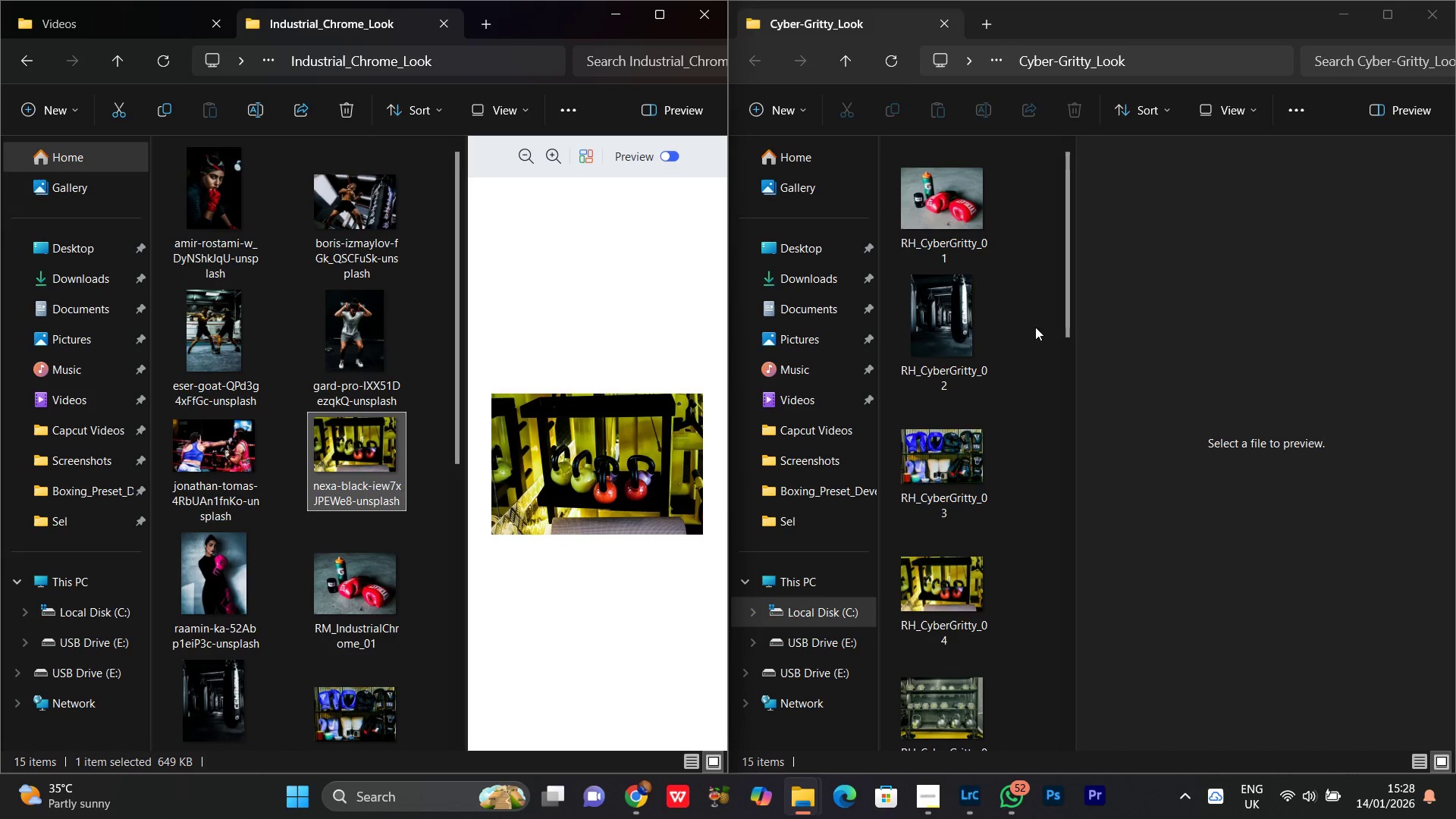 
scroll: coordinate [1030, 332], scroll_direction: up, amount: 1.0
 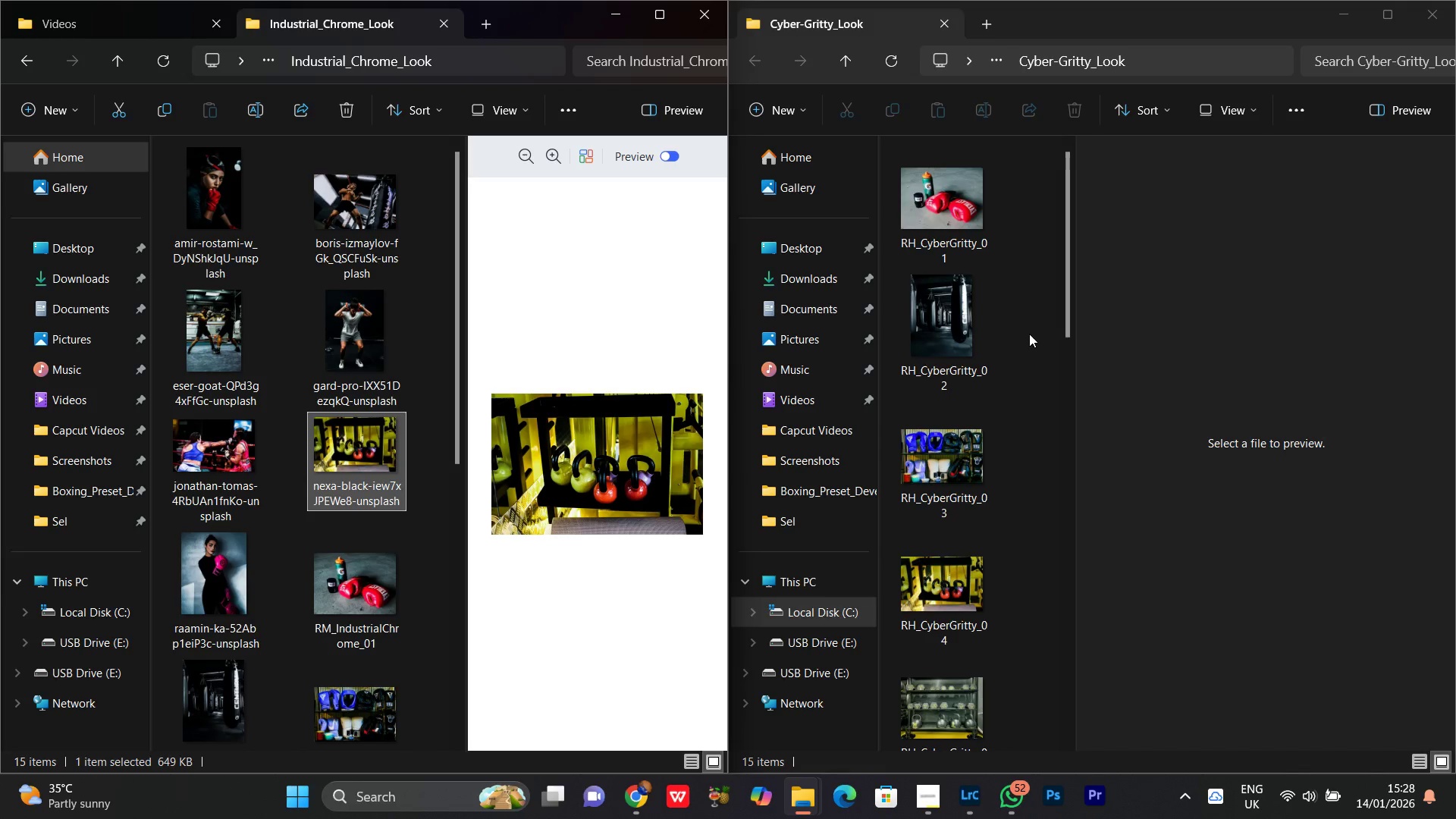 
scroll: coordinate [1029, 334], scroll_direction: down, amount: 1.0
 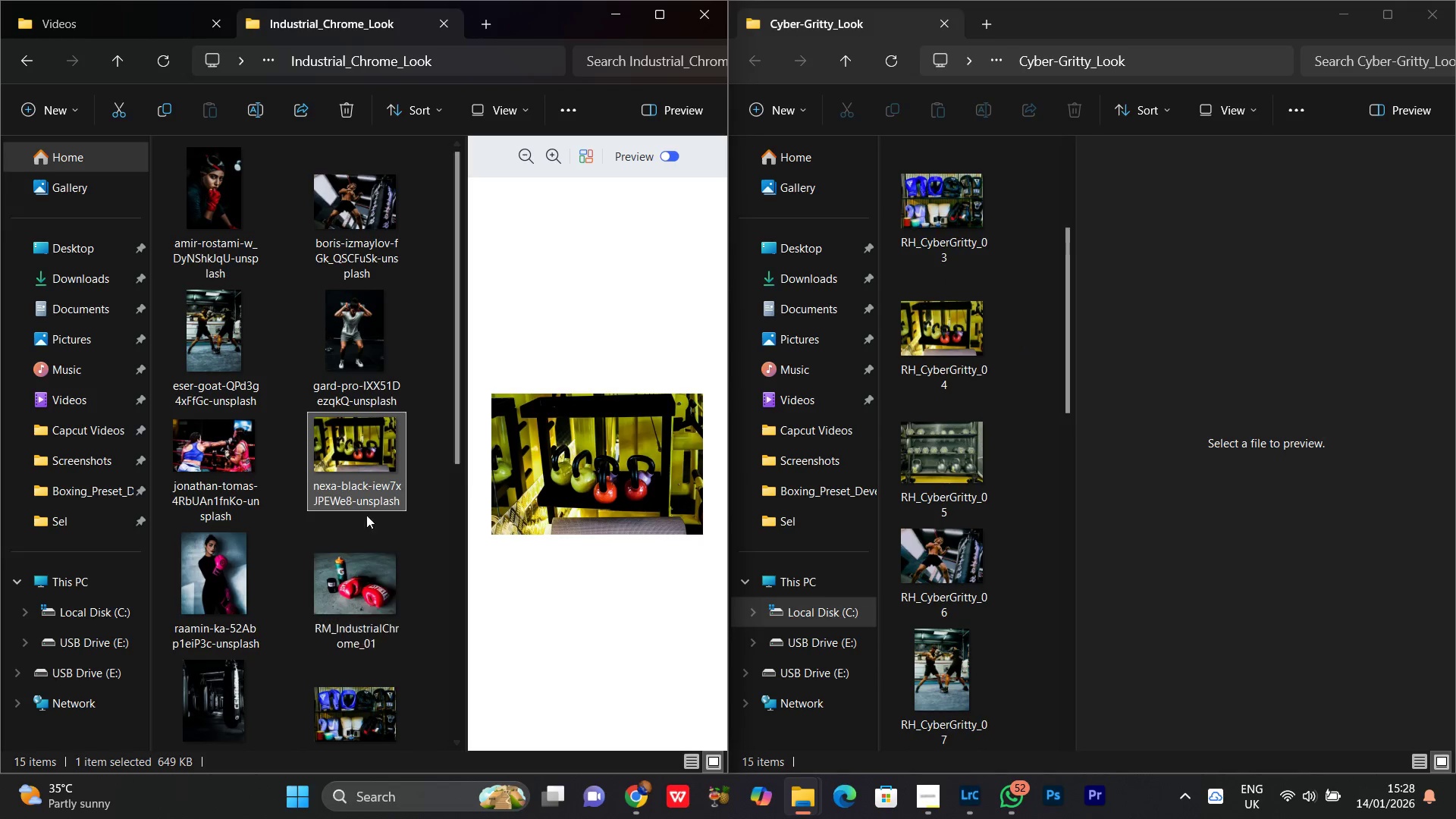 
wait(6.31)
 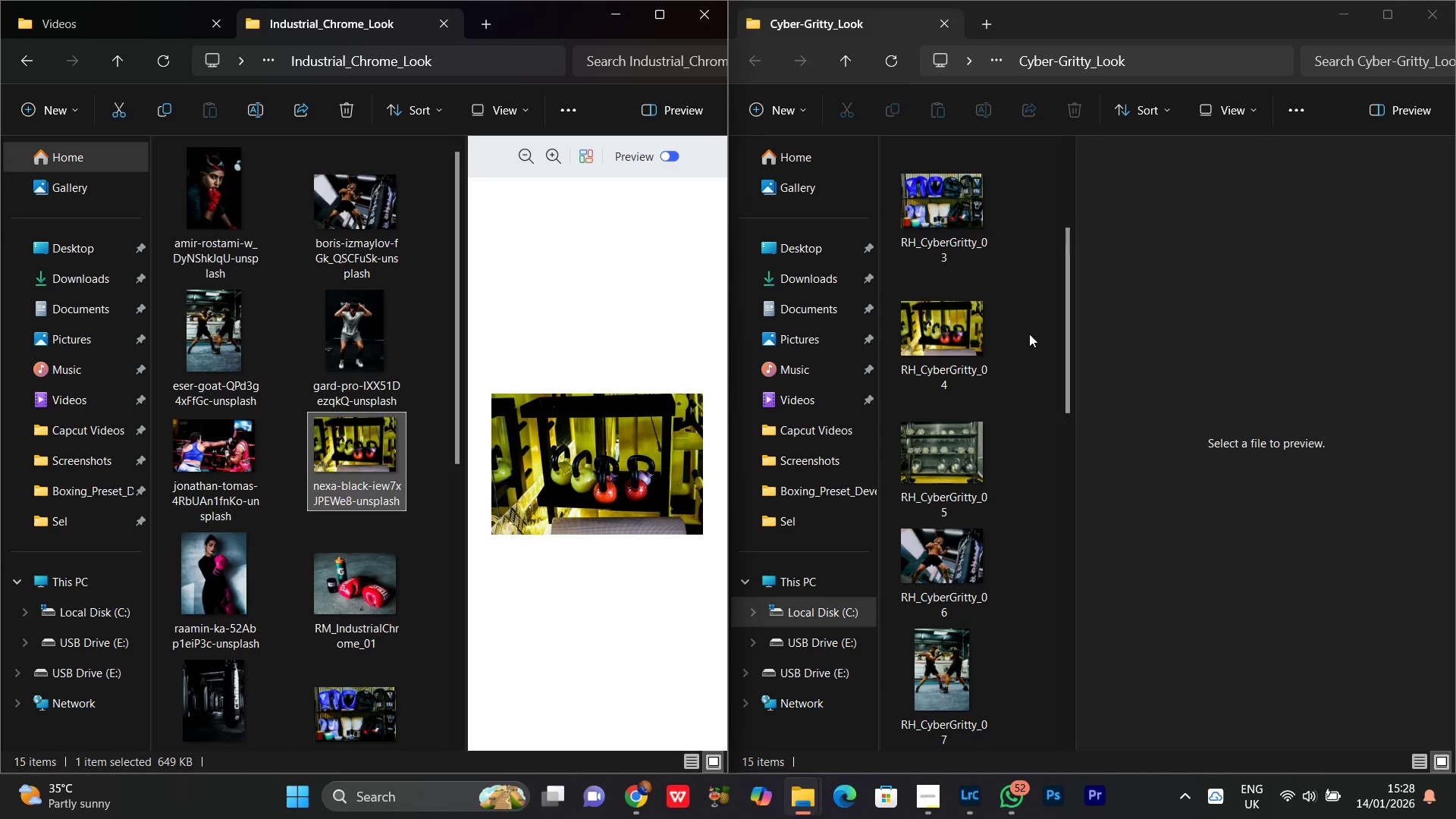 
scroll: coordinate [360, 466], scroll_direction: up, amount: 3.0
 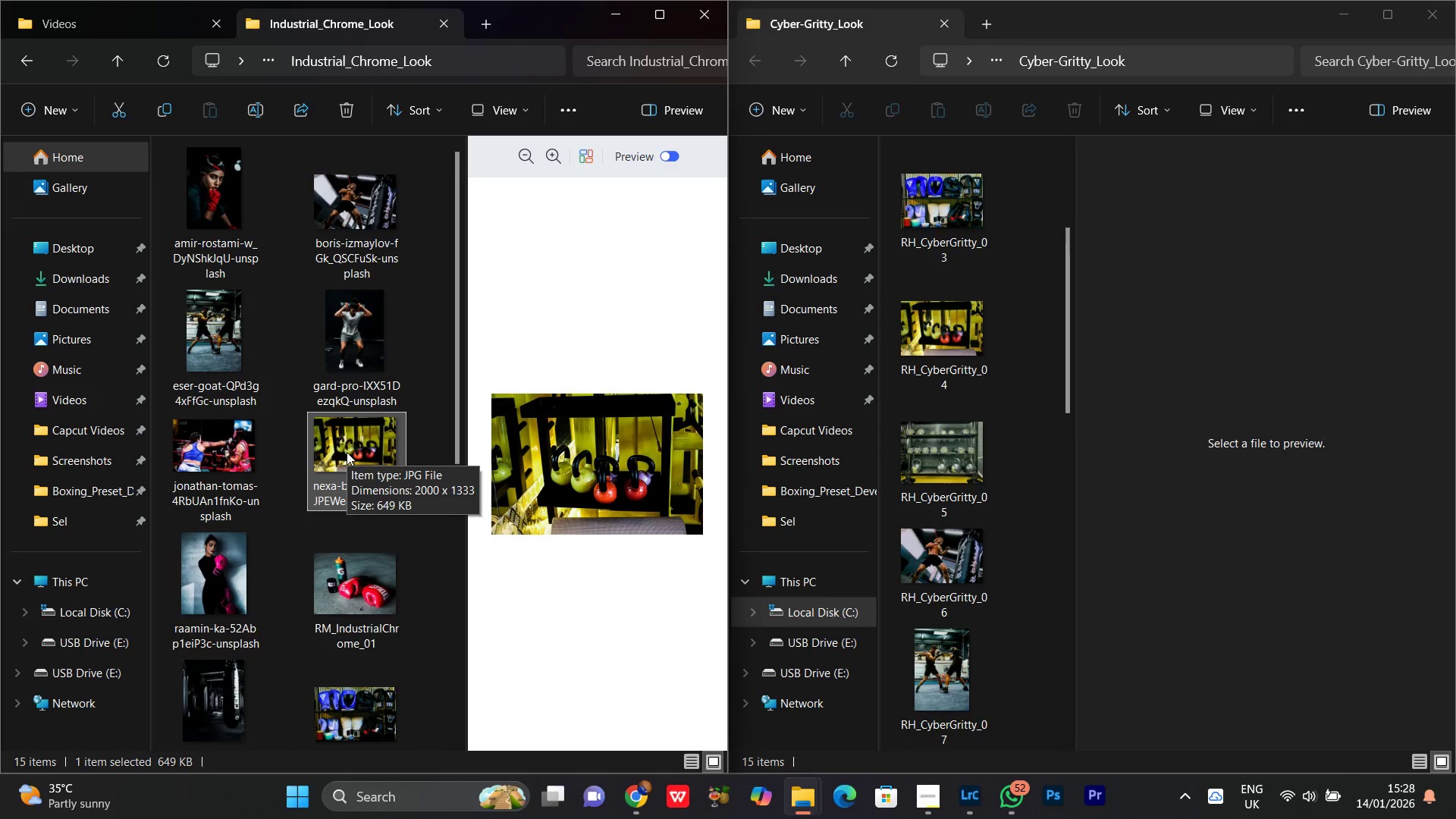 
right_click([347, 452])
 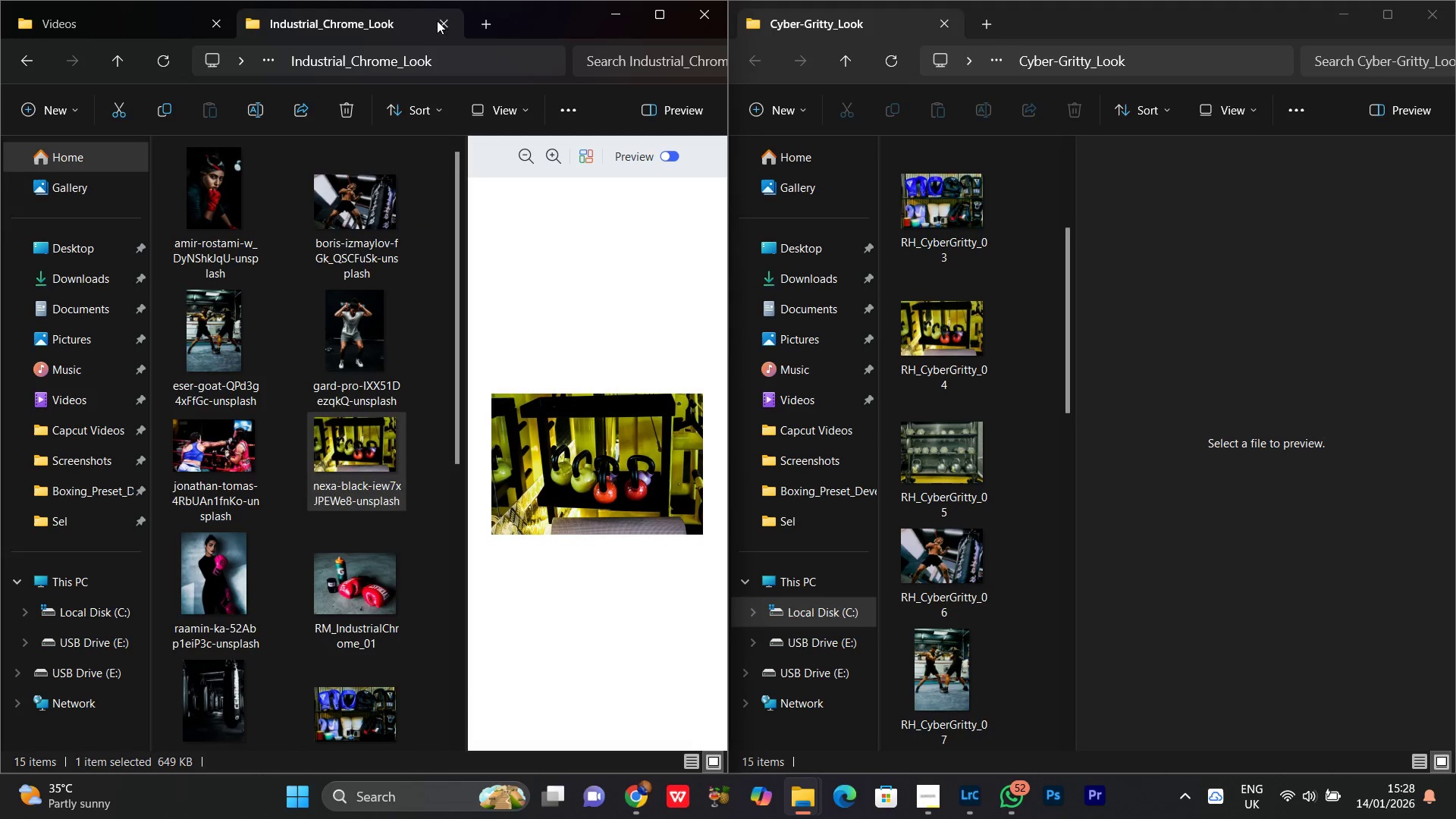 
wait(5.23)
 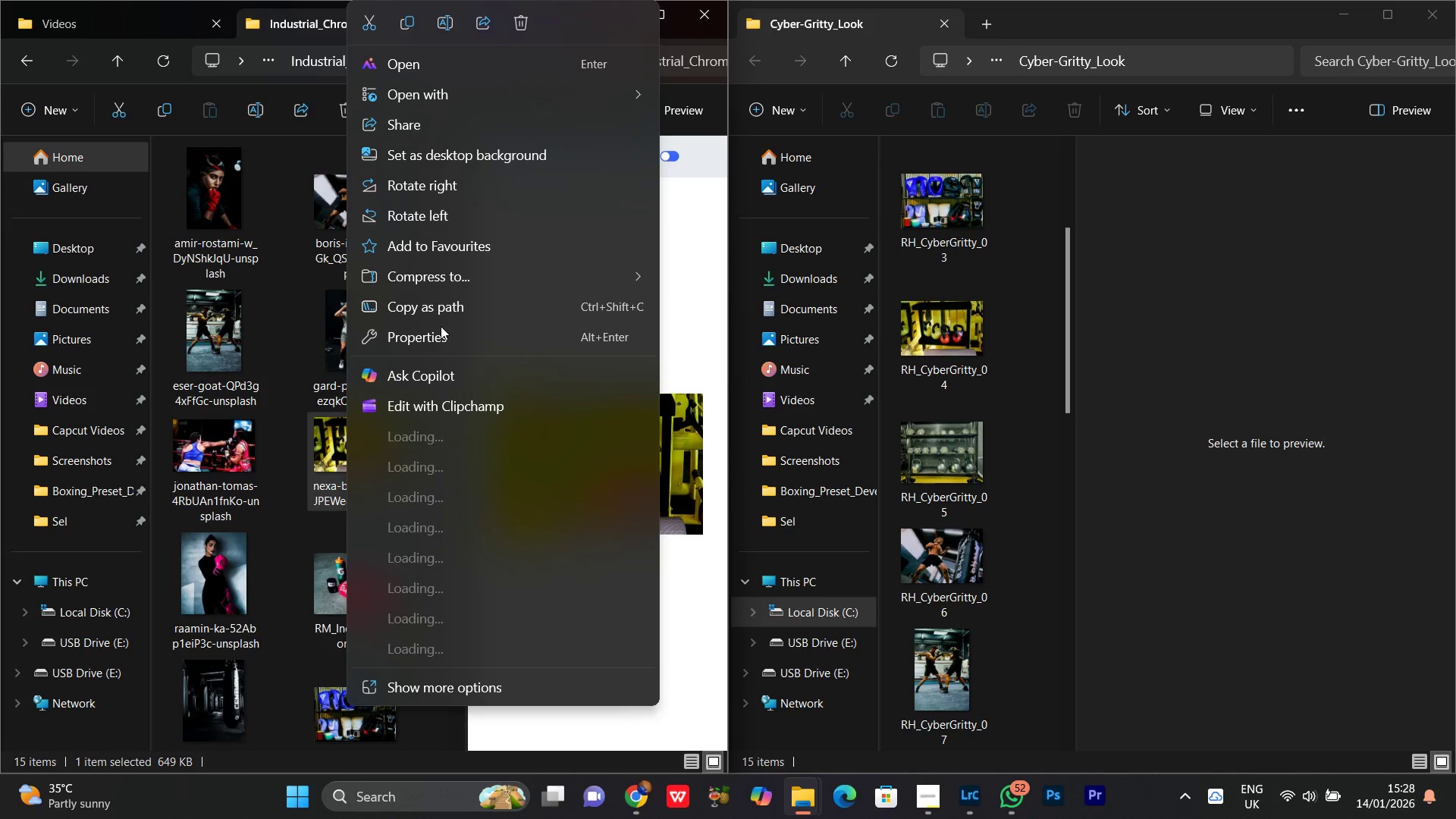 
key(Control+V)
 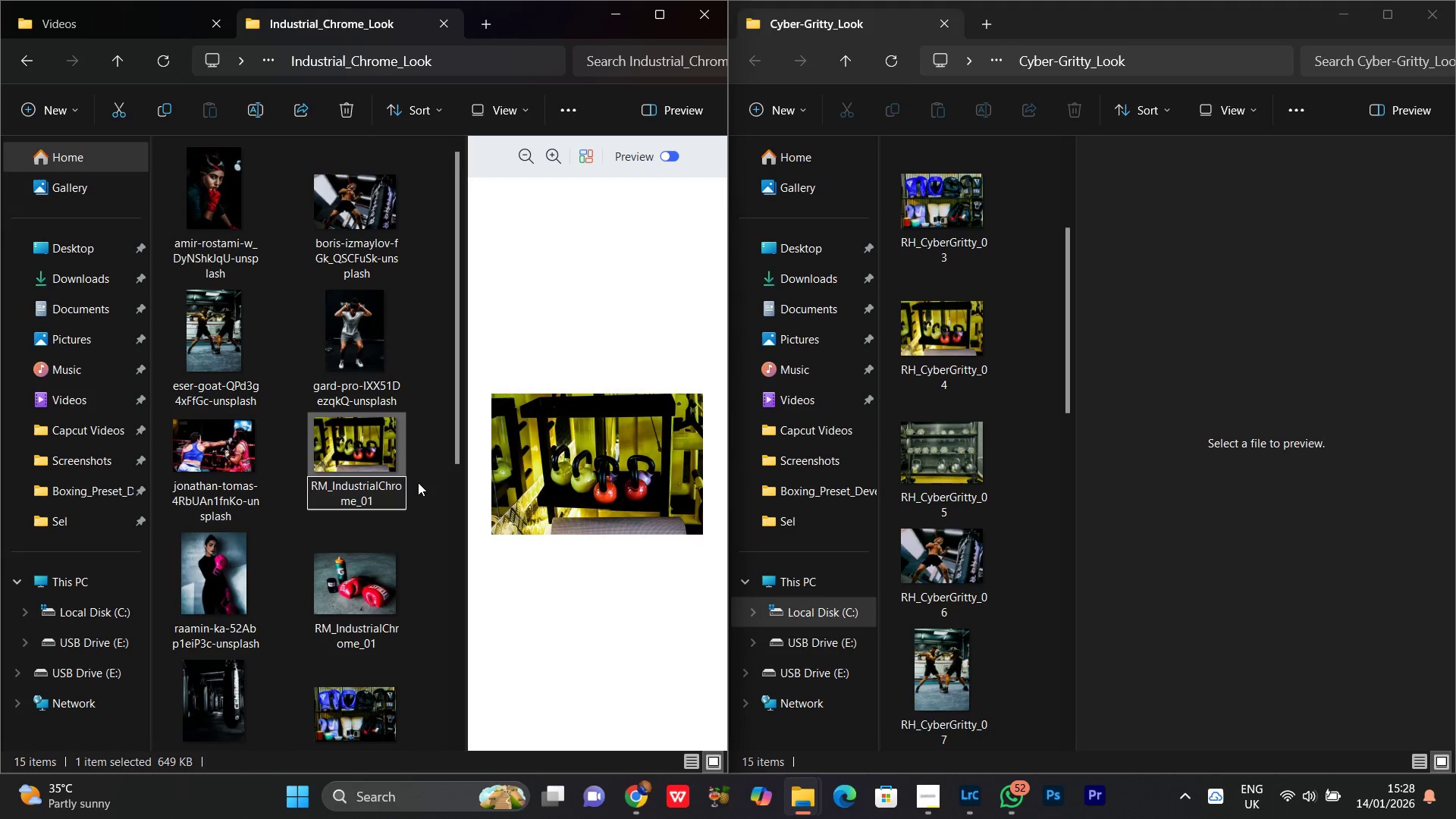 
key(Backspace)
 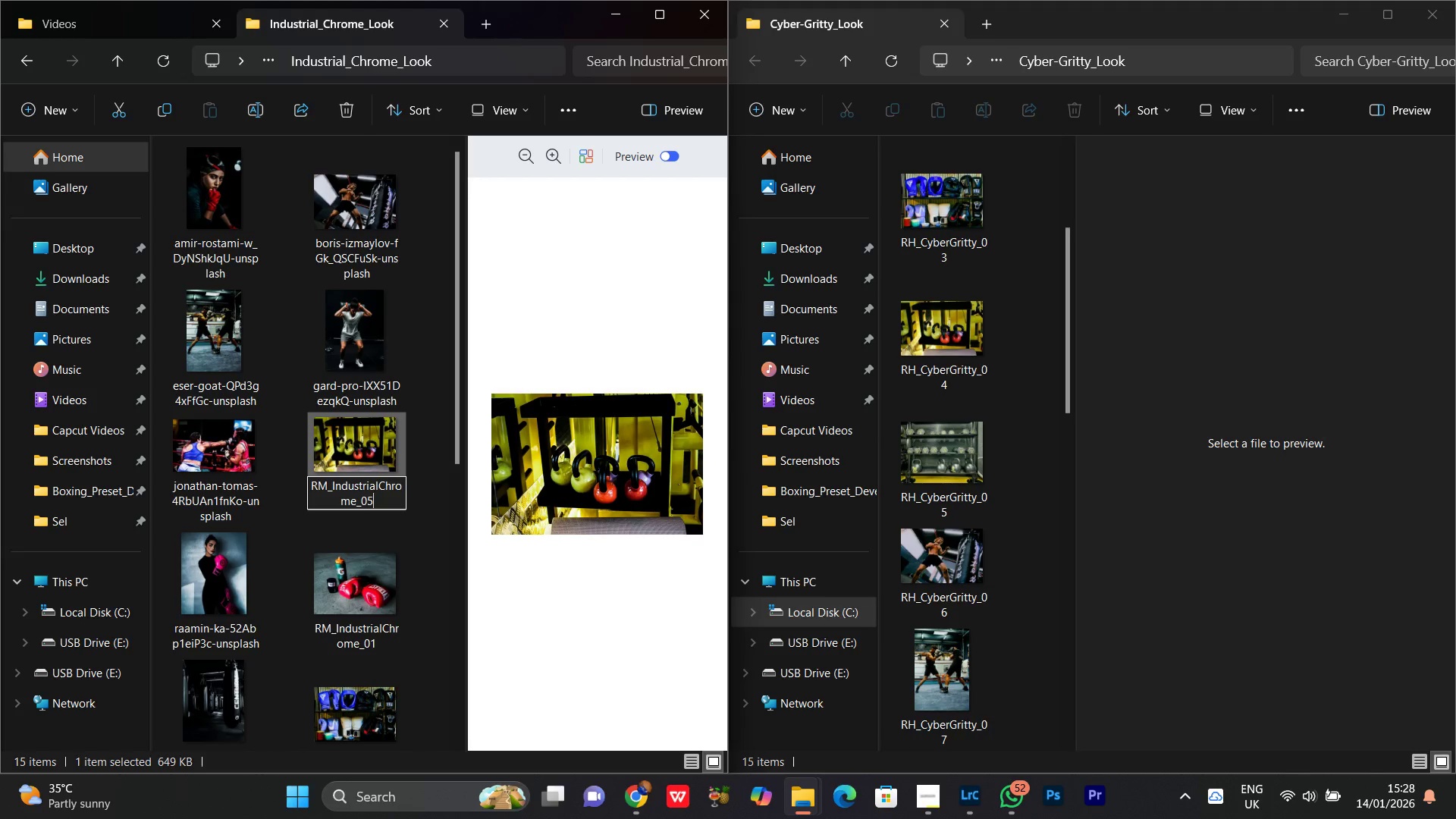 
key(5)
 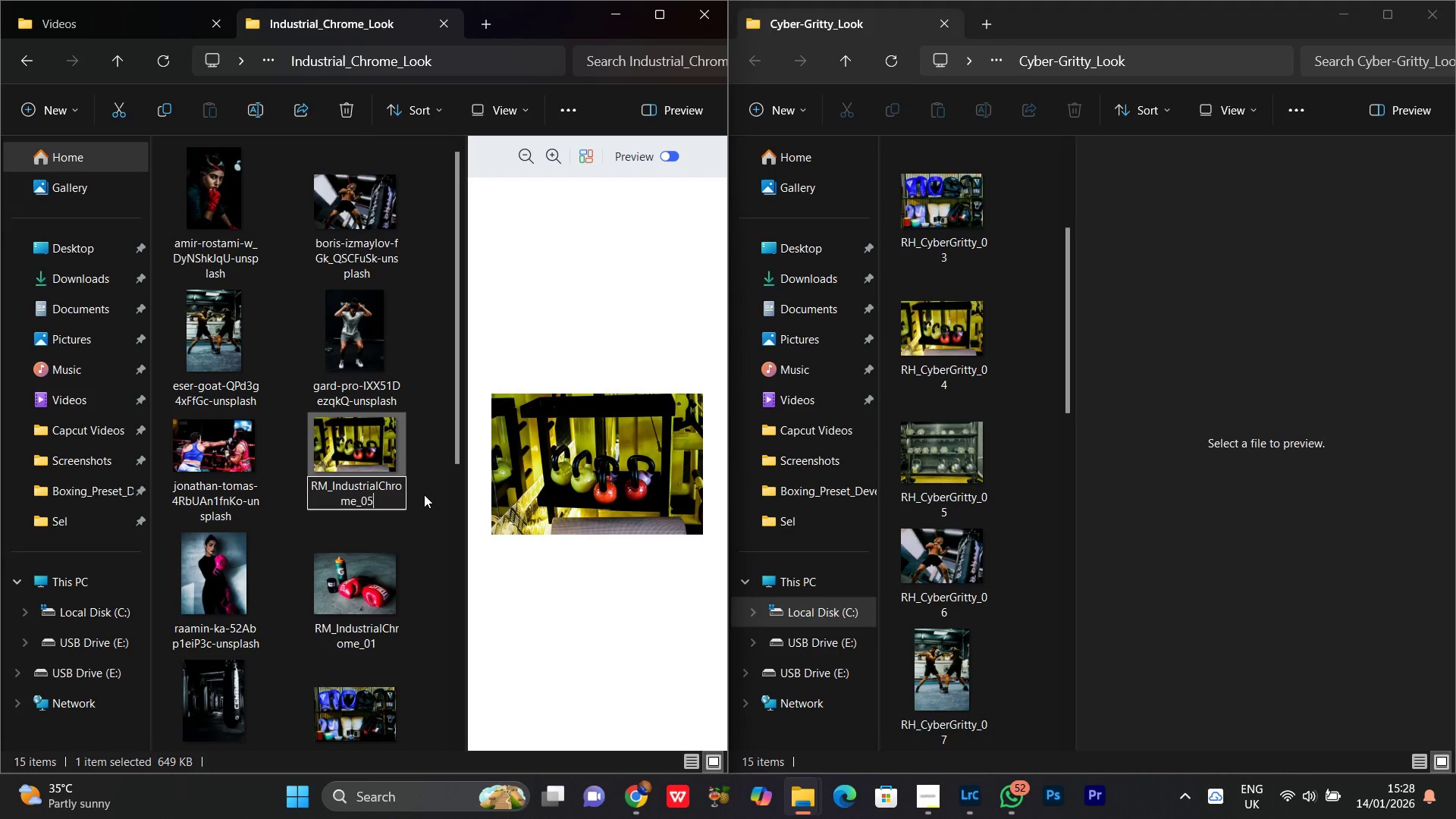 
key(Enter)
 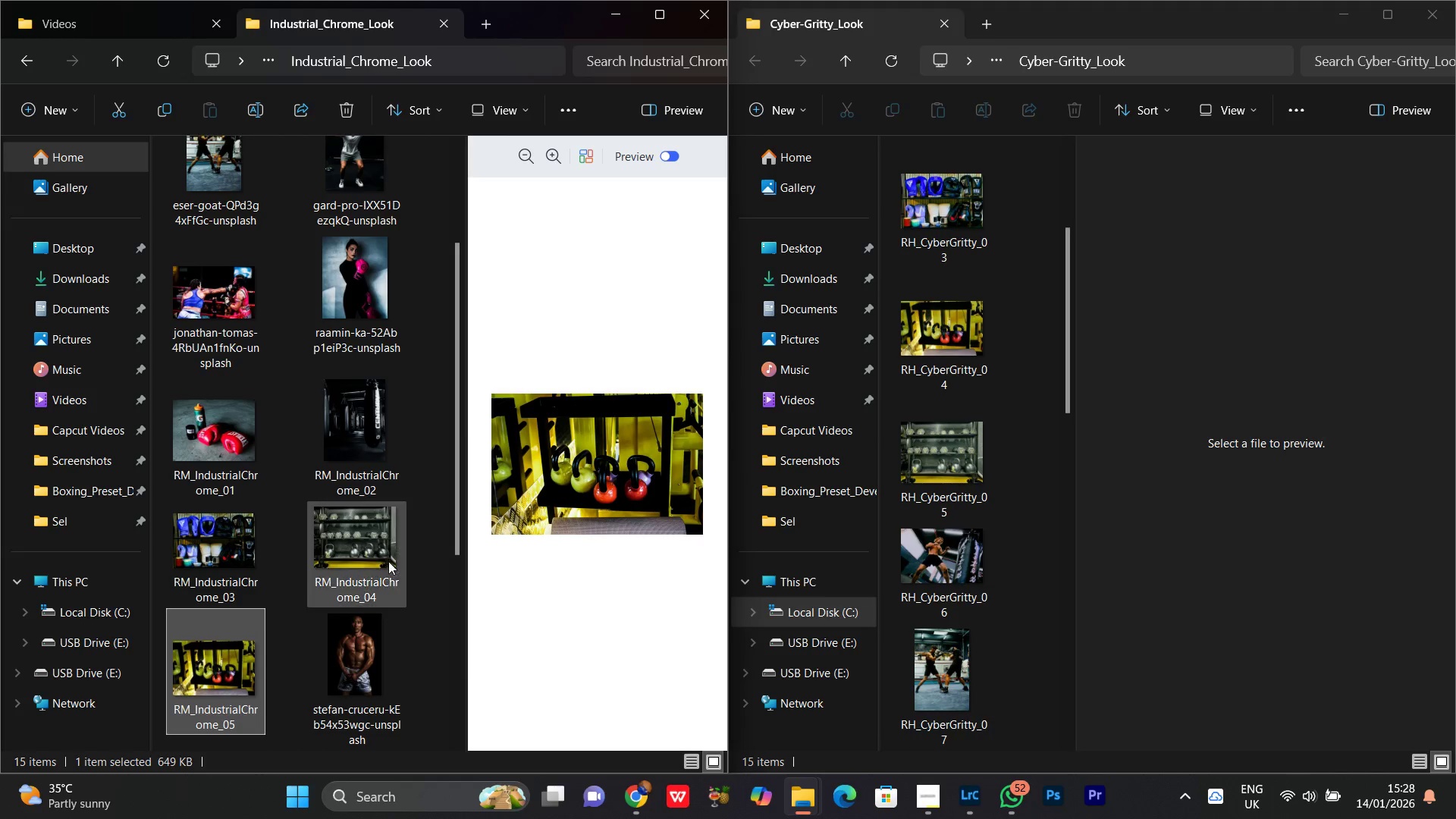 
mouse_move([356, 577])
 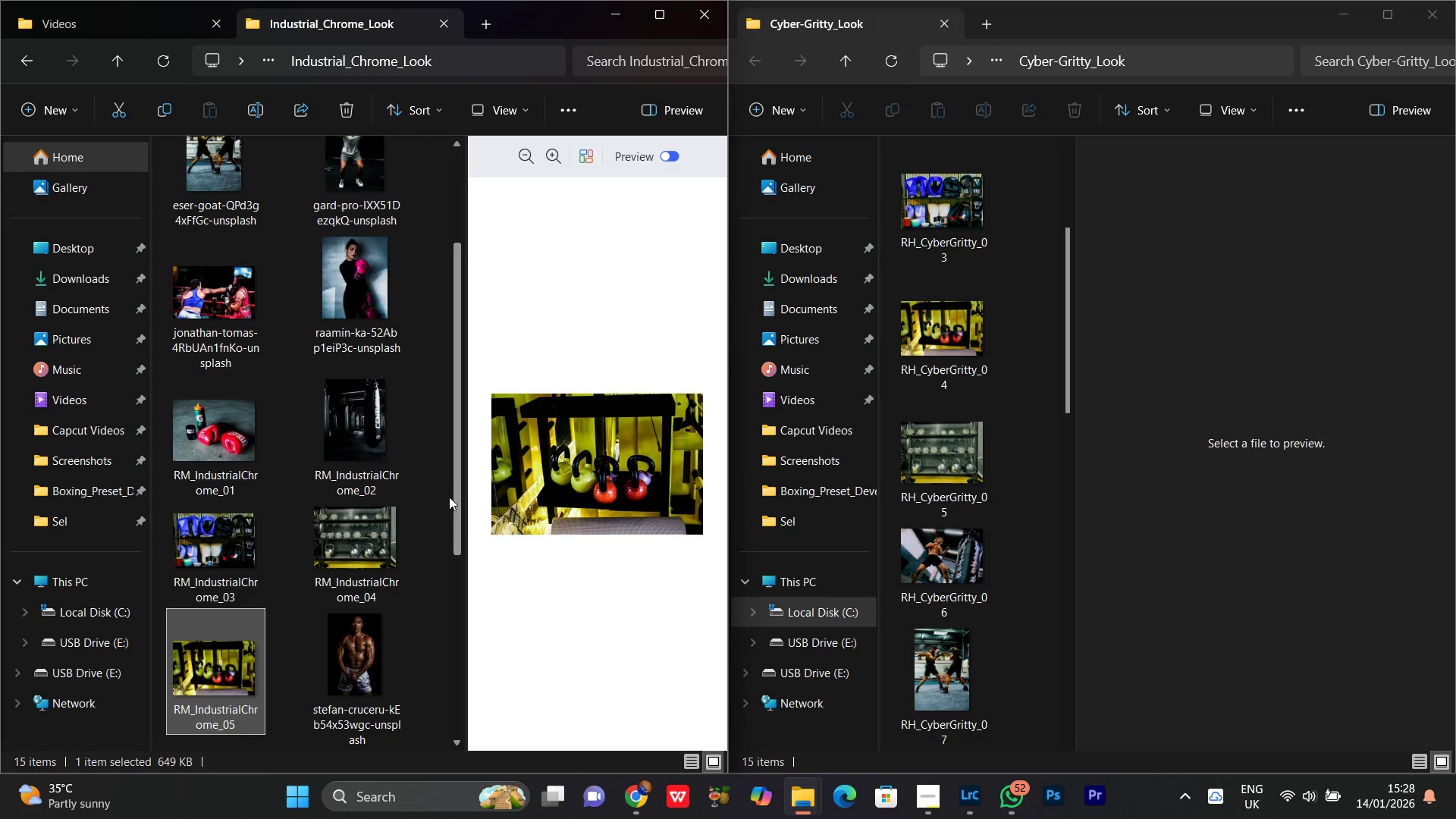 
left_click_drag(start_coordinate=[453, 480], to_coordinate=[447, 315])
 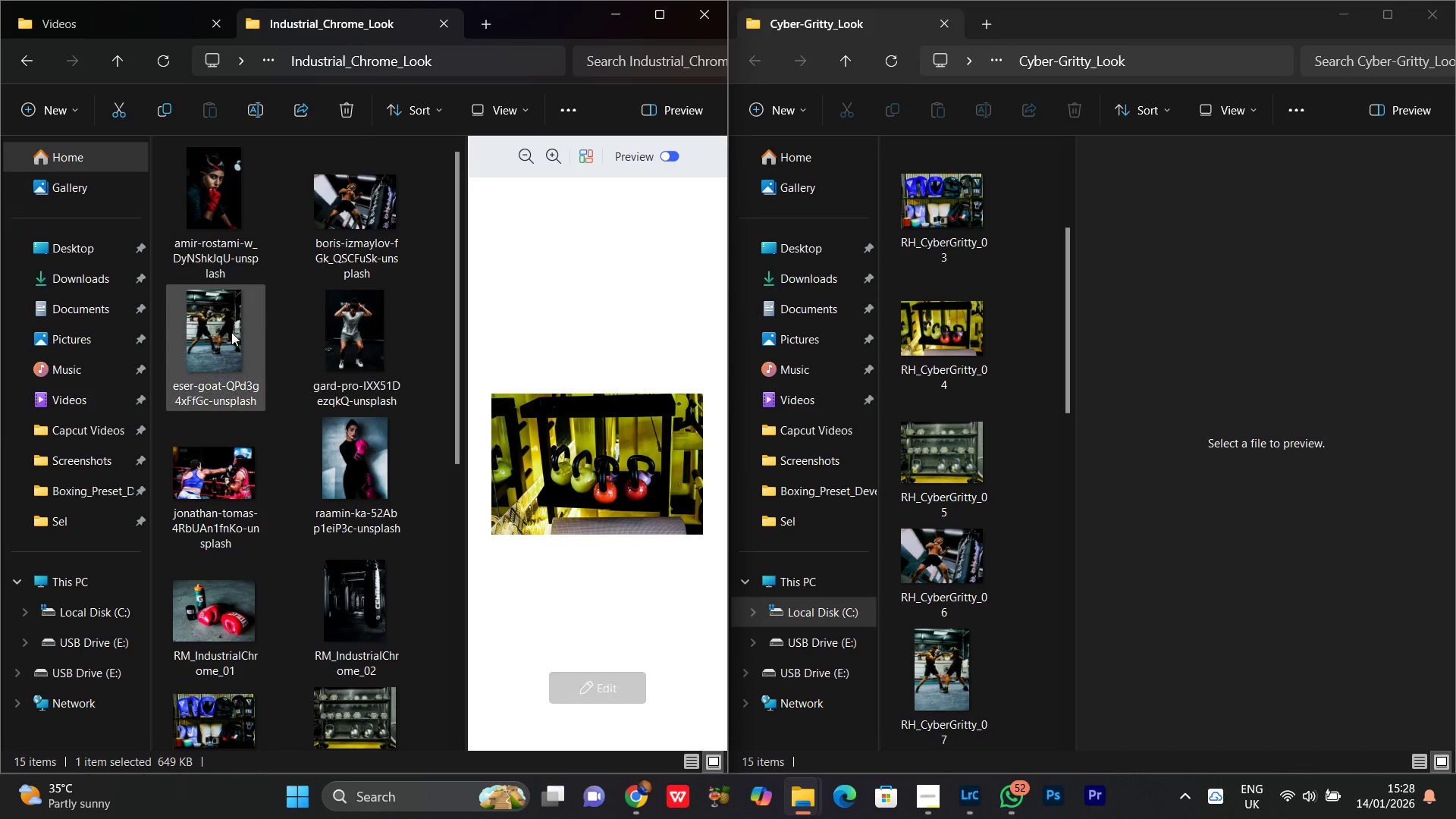 
left_click([218, 337])
 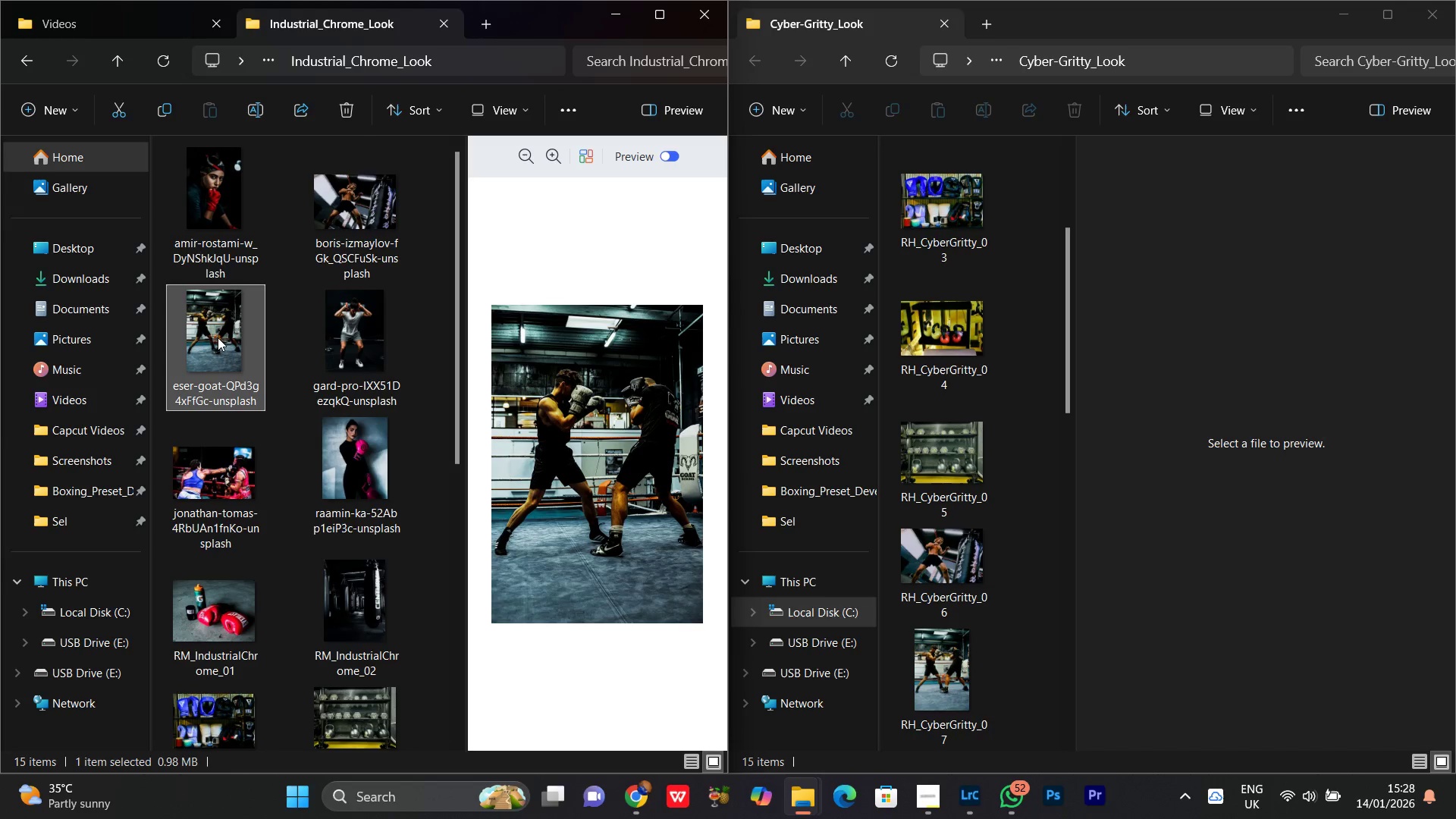 
right_click([218, 337])
 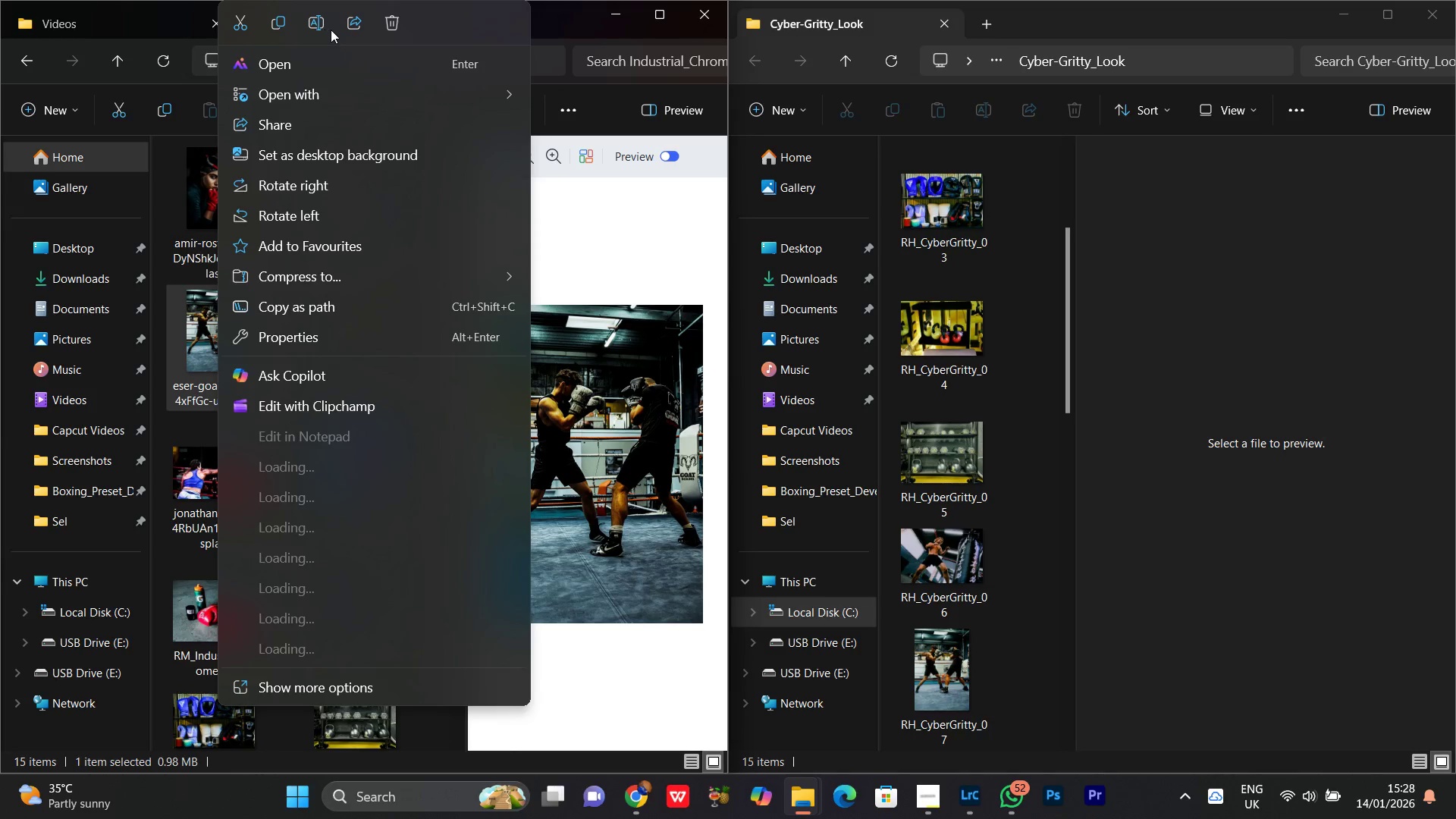 
left_click([312, 20])
 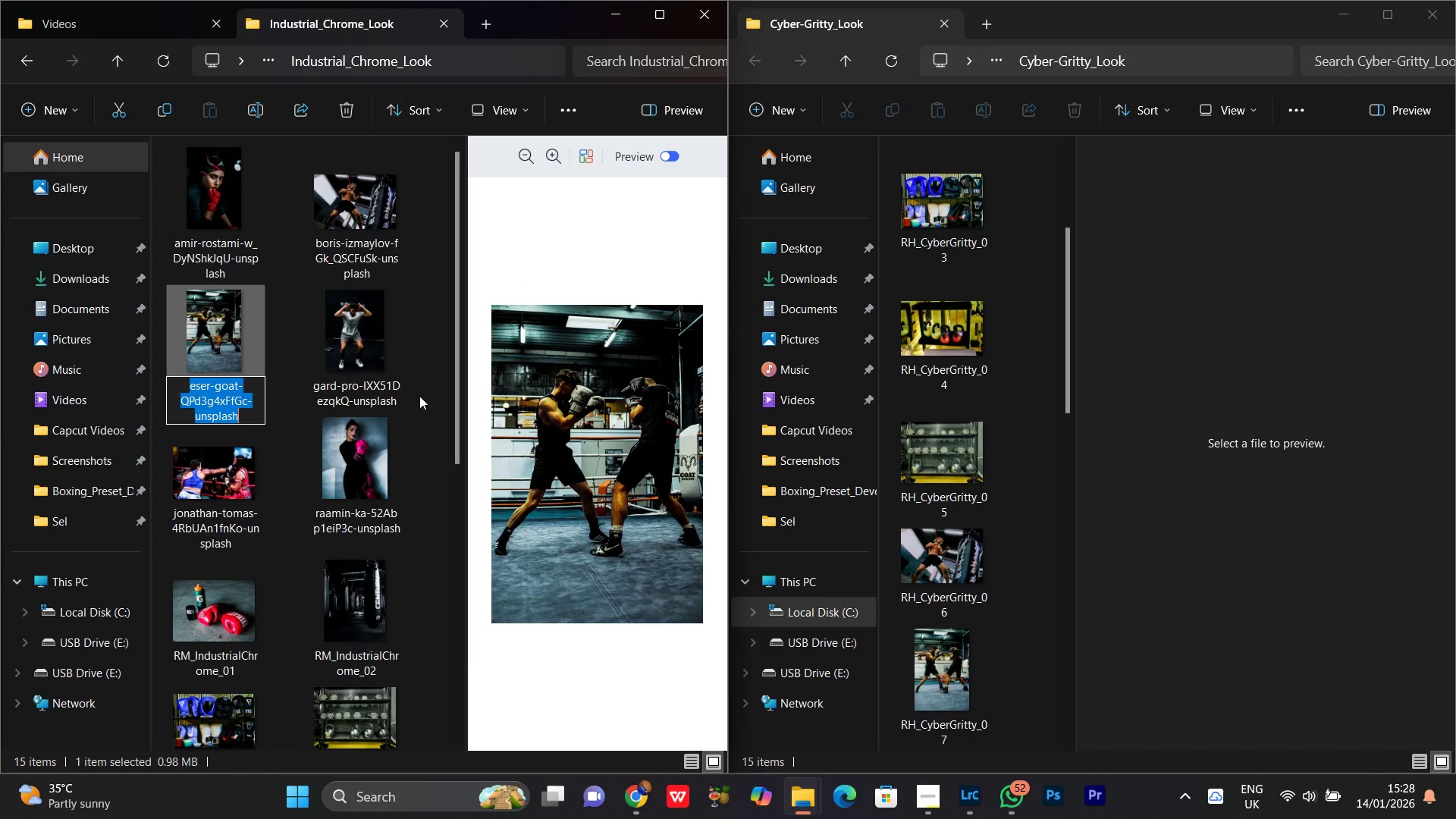 
key(Control+V)
 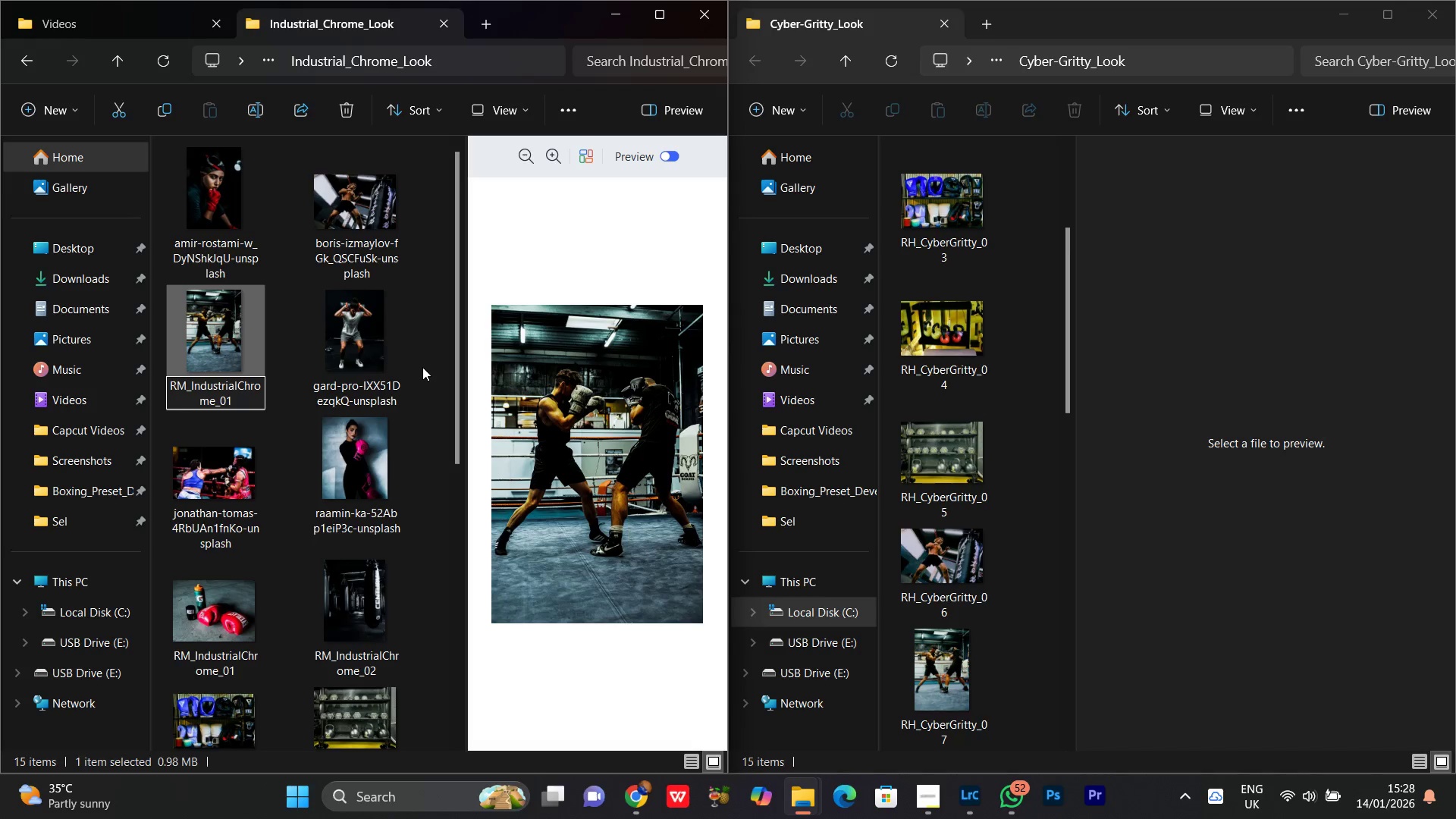 
key(Backspace)
 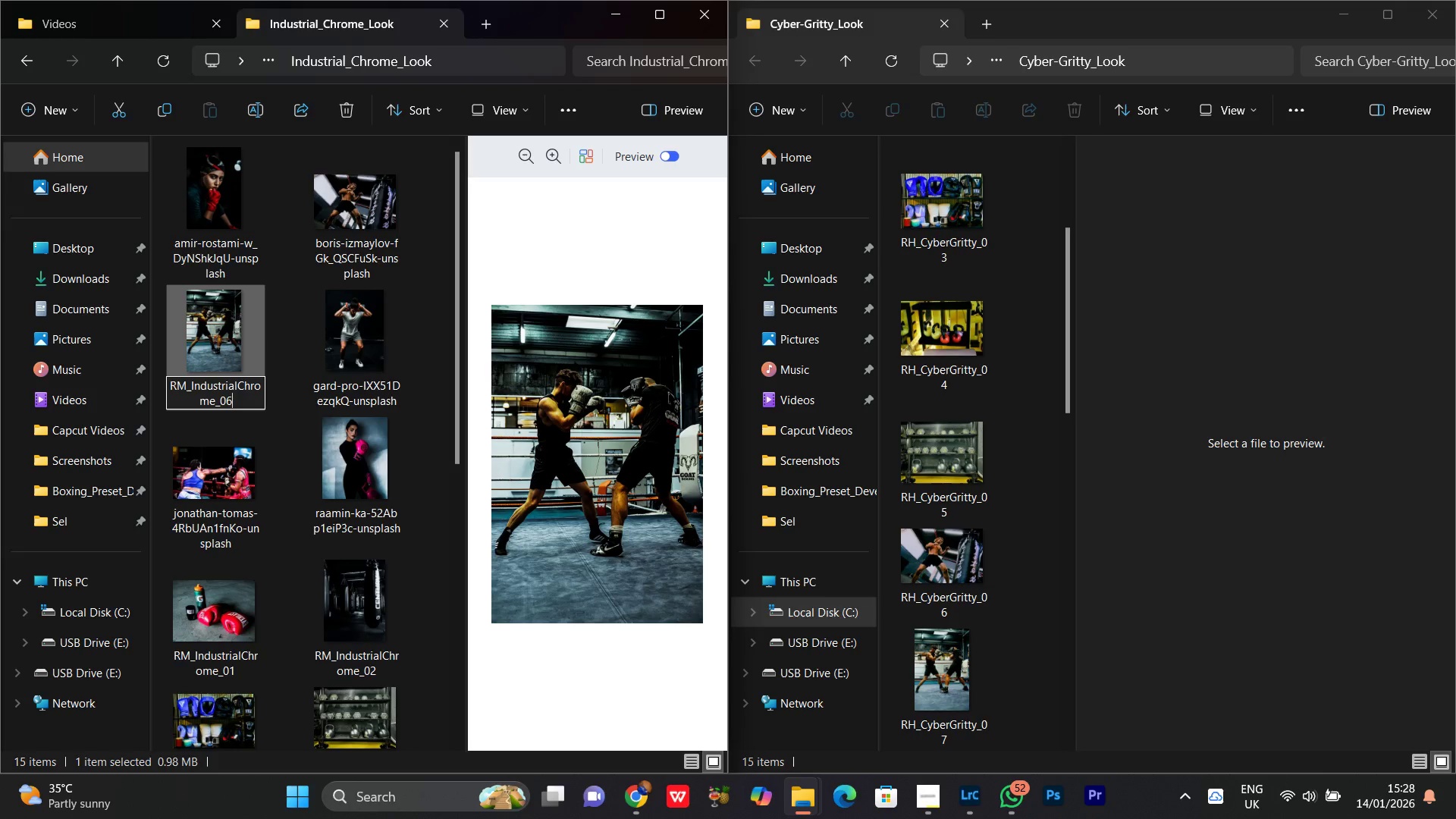 
key(6)
 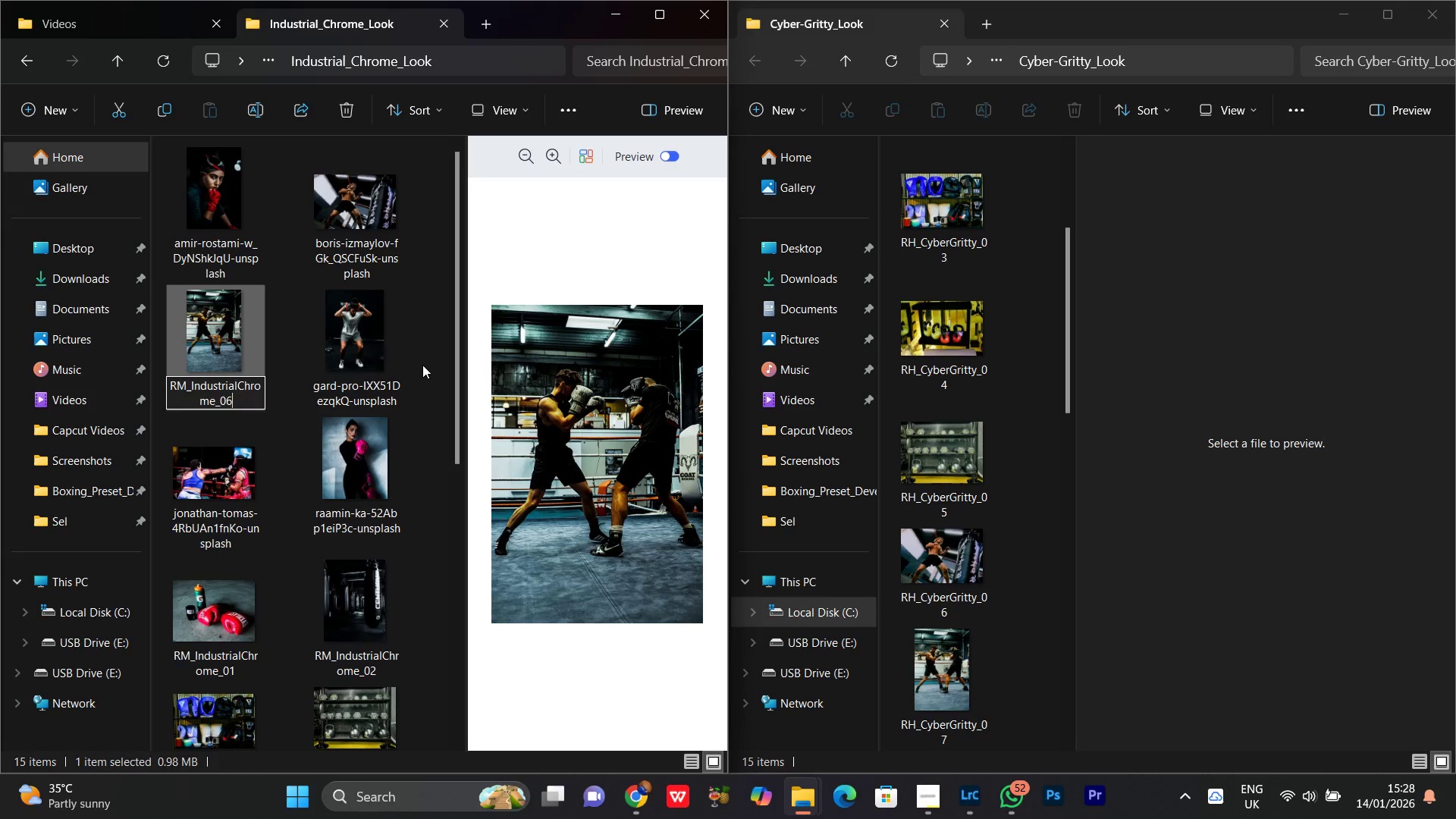 
key(Enter)
 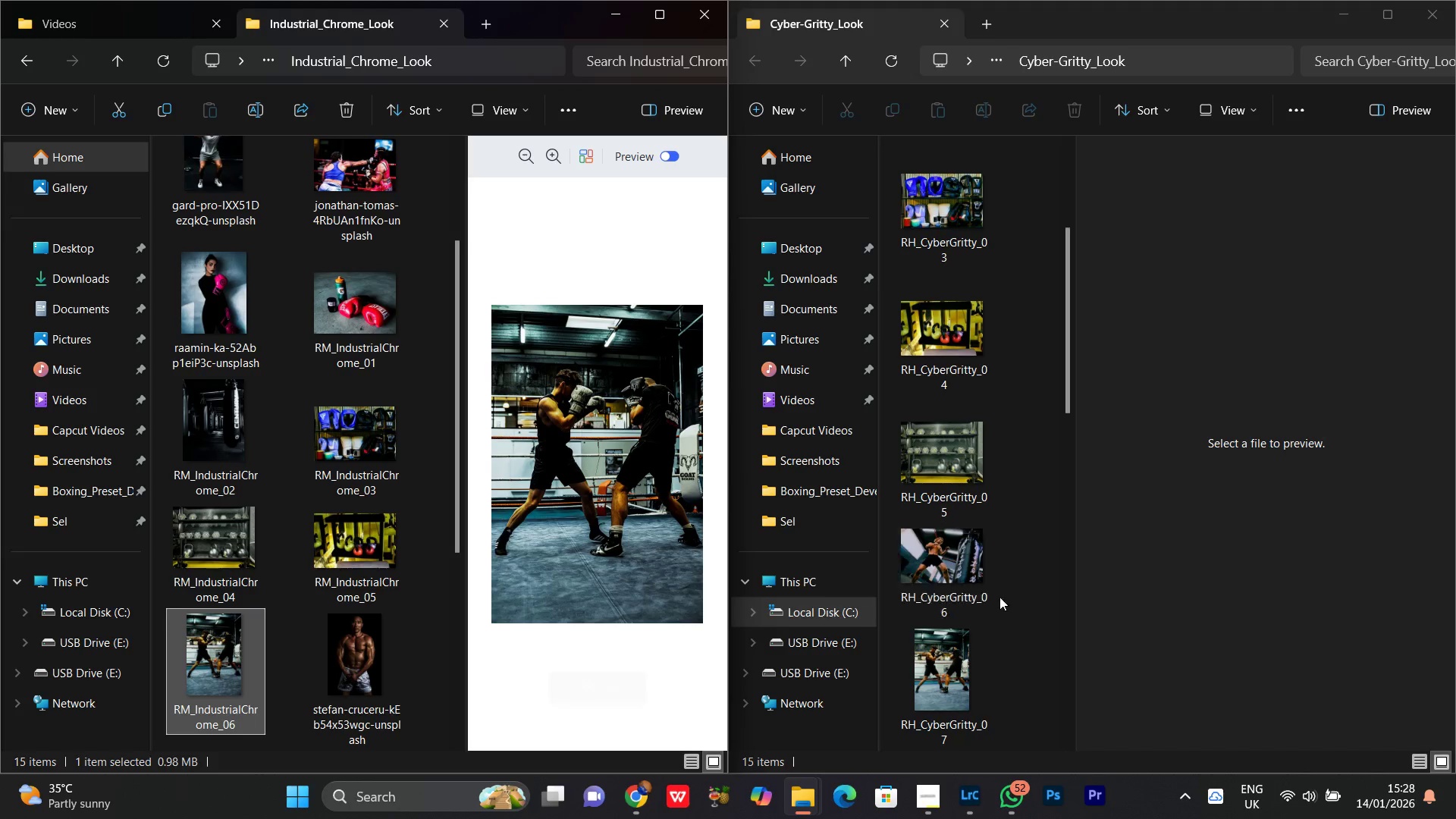 
scroll: coordinate [372, 415], scroll_direction: up, amount: 4.0
 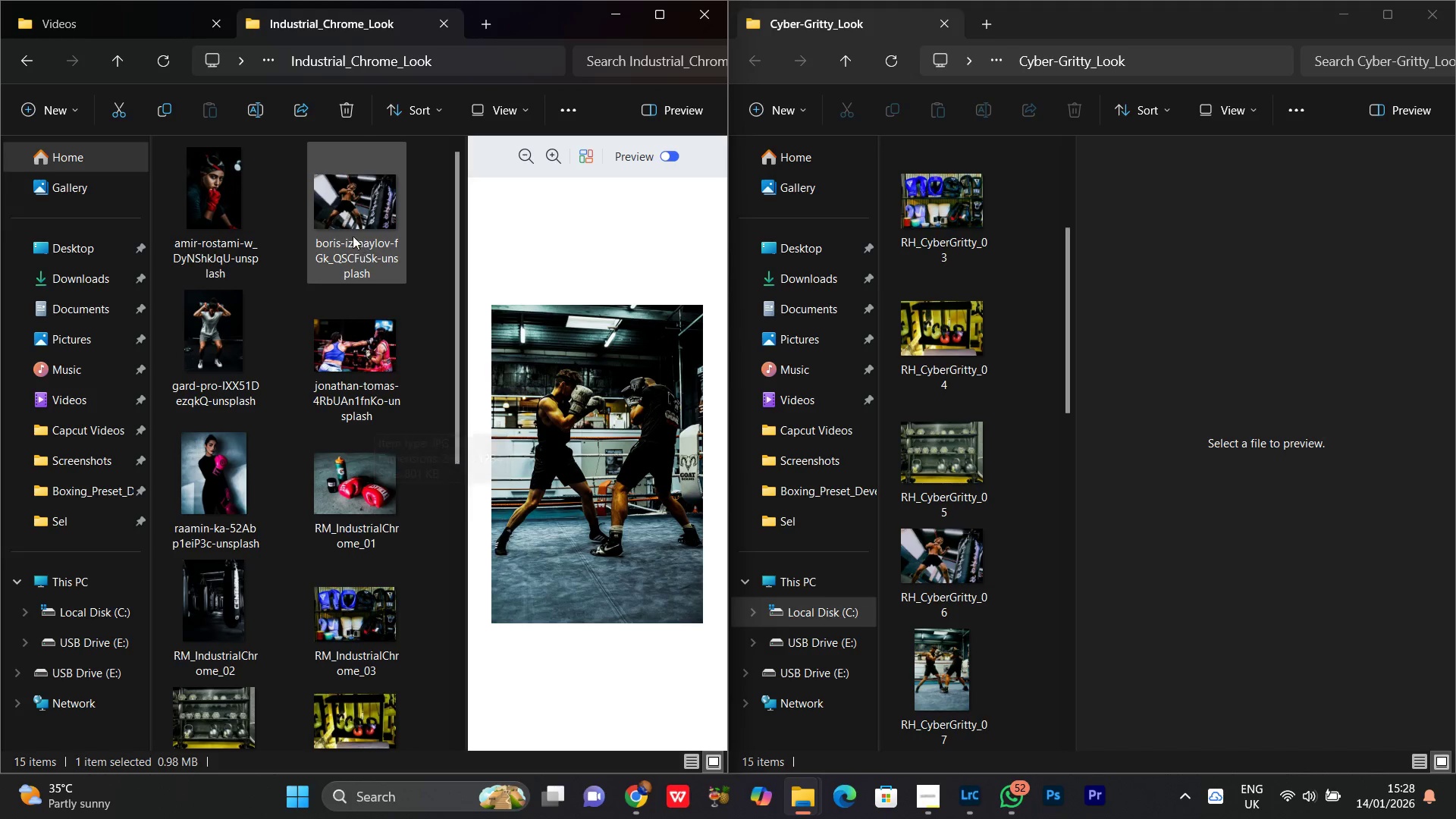 
left_click([350, 215])
 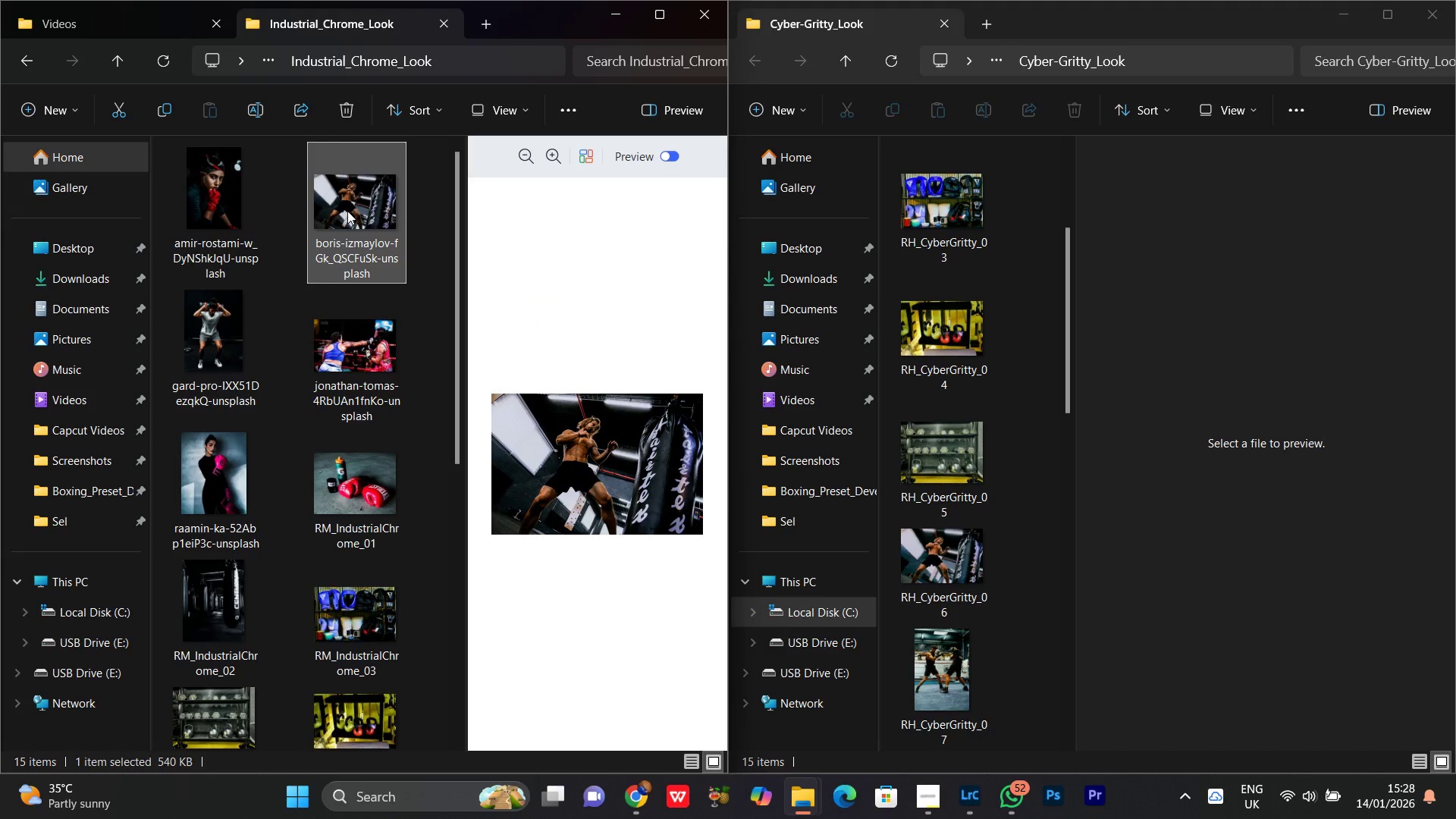 
right_click([347, 211])
 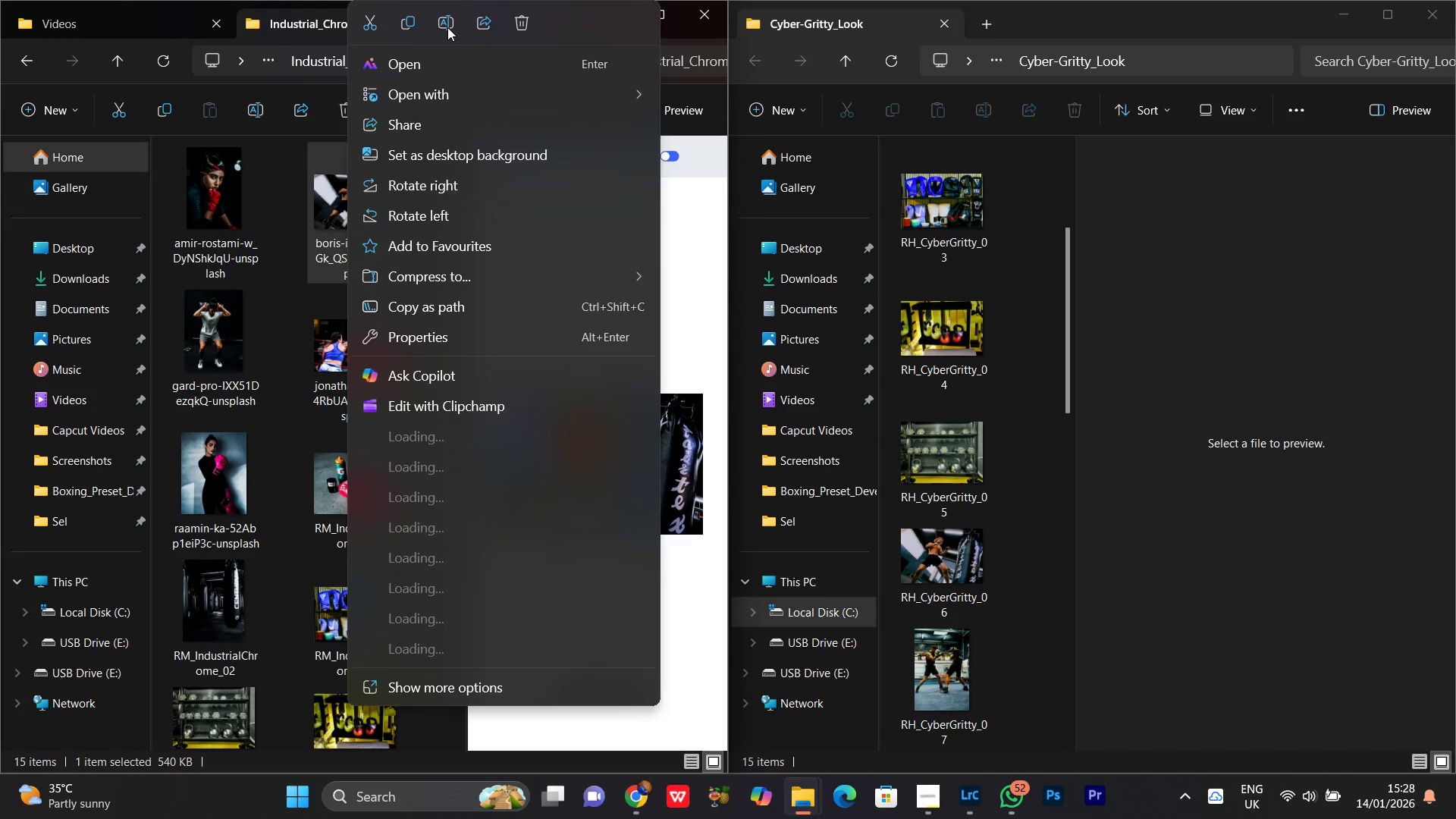 
left_click([447, 25])
 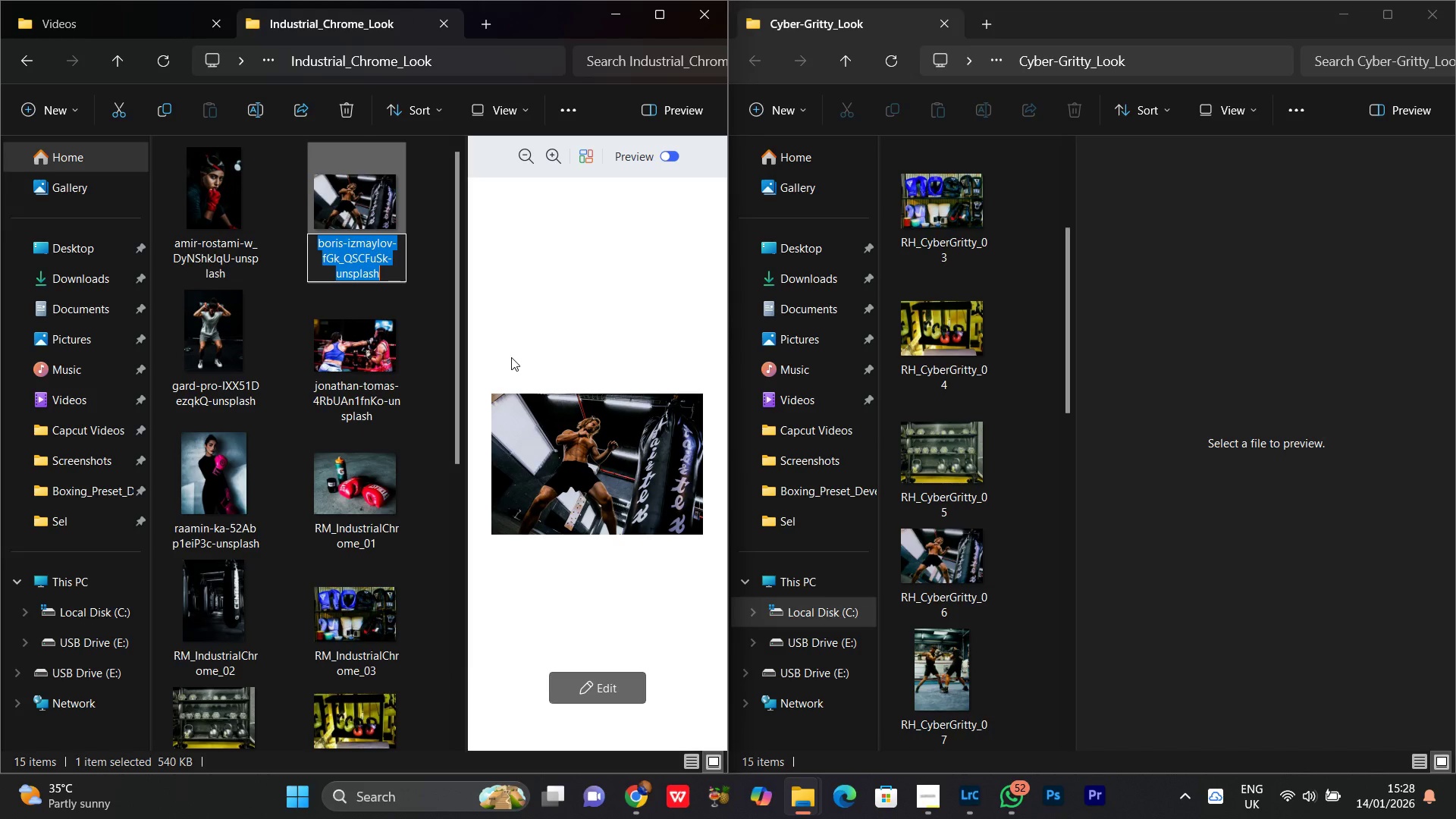 
key(Control+V)
 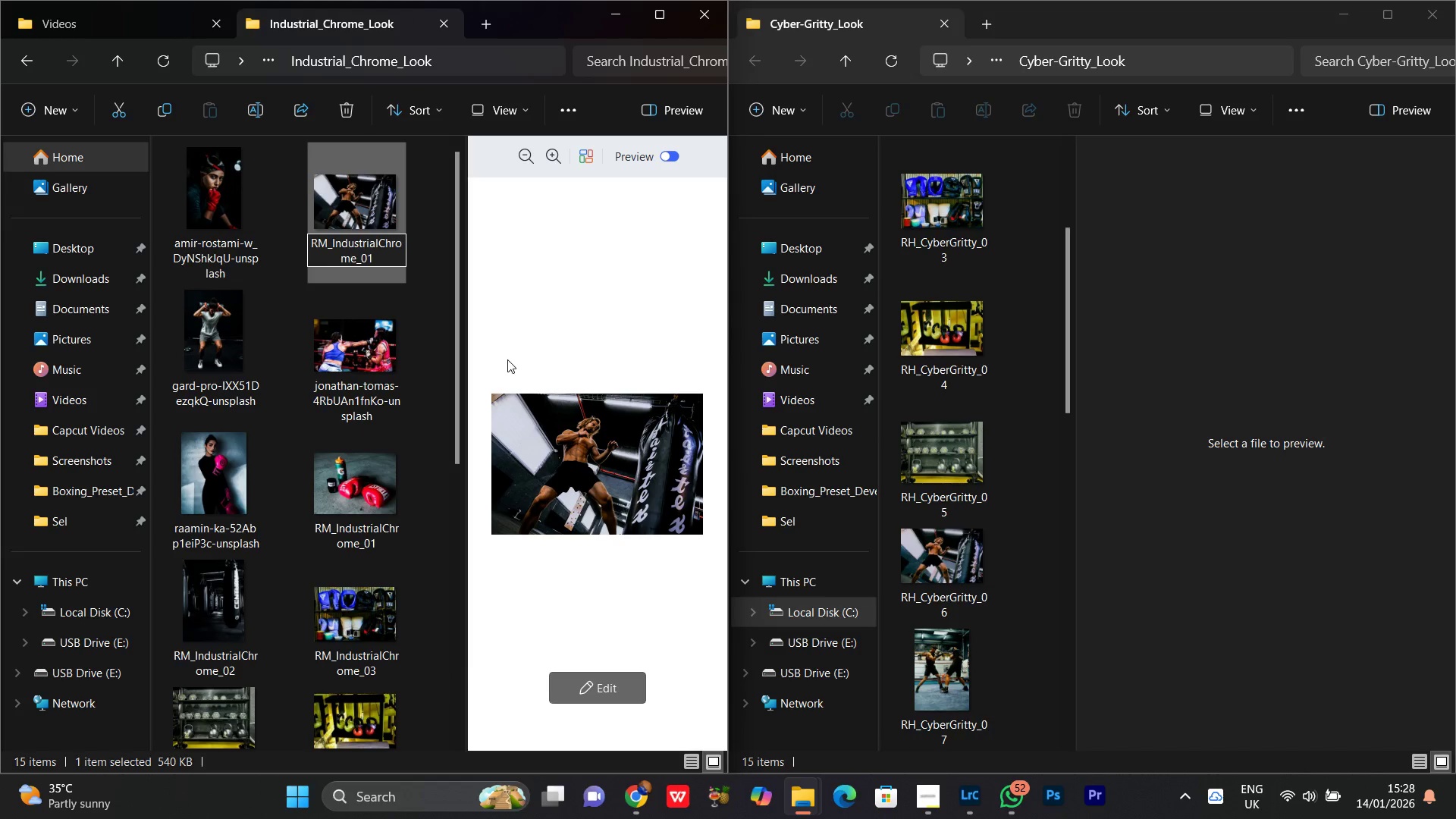 
key(Backspace)
 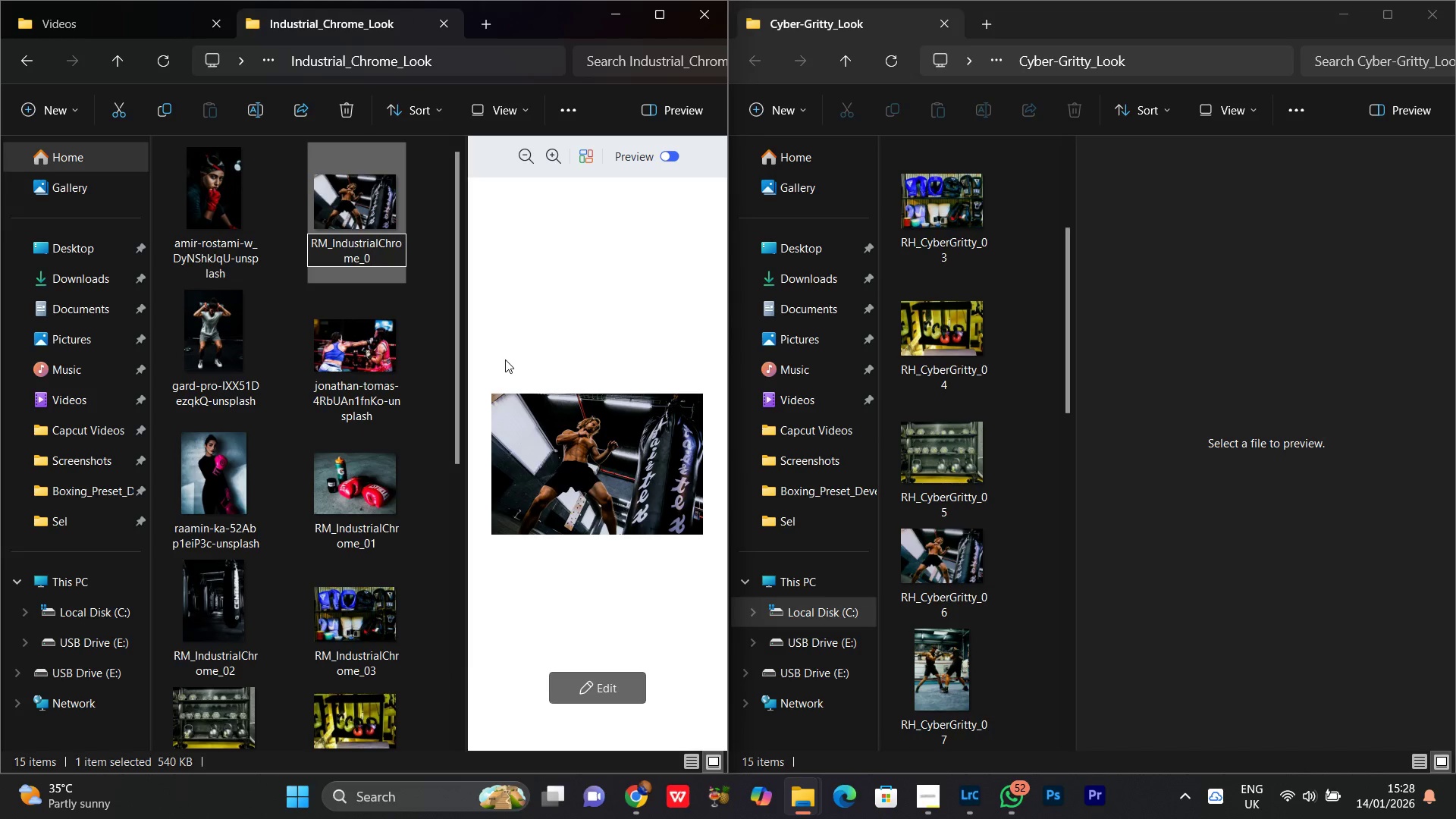 
key(7)
 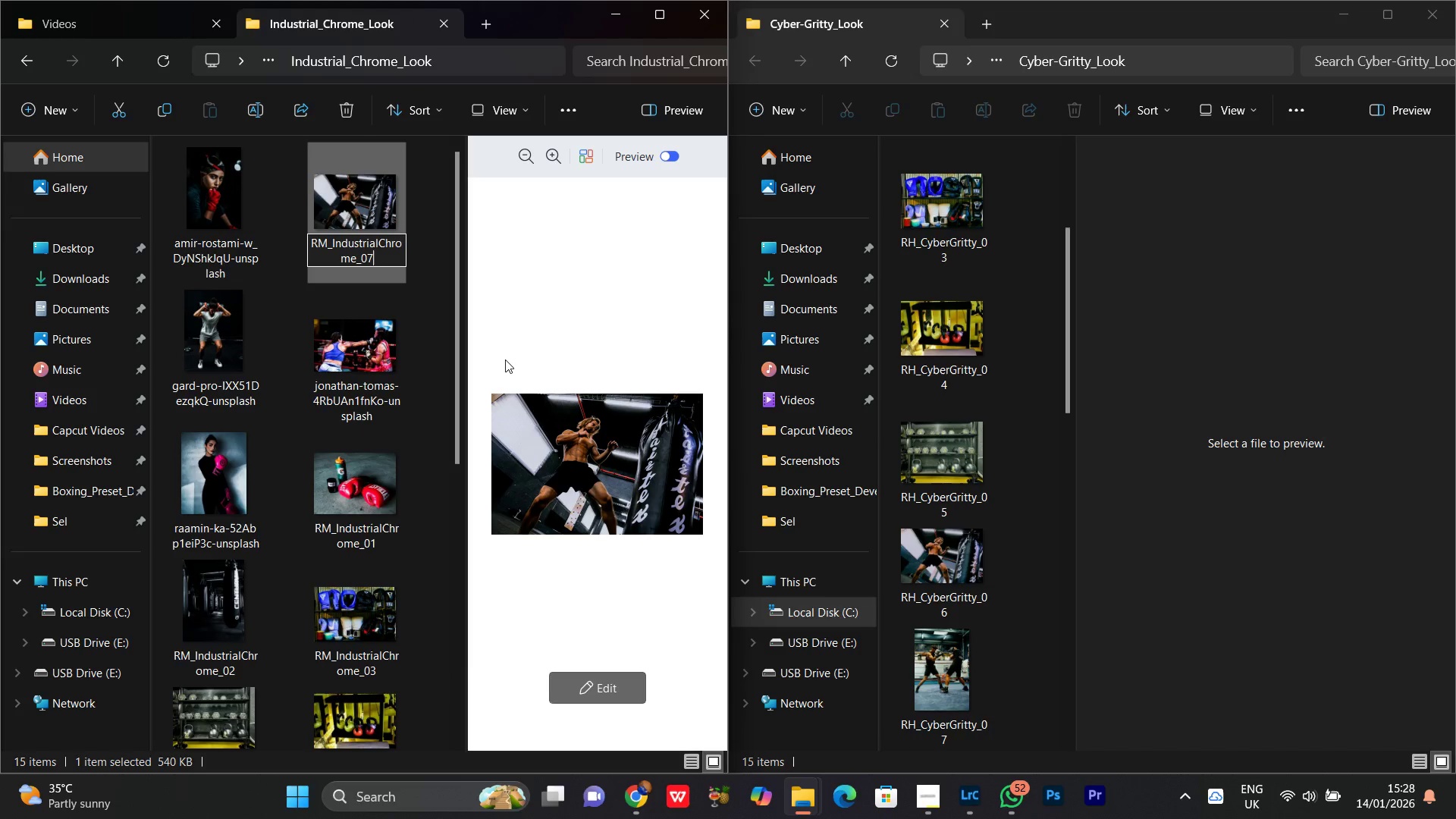 
key(Enter)
 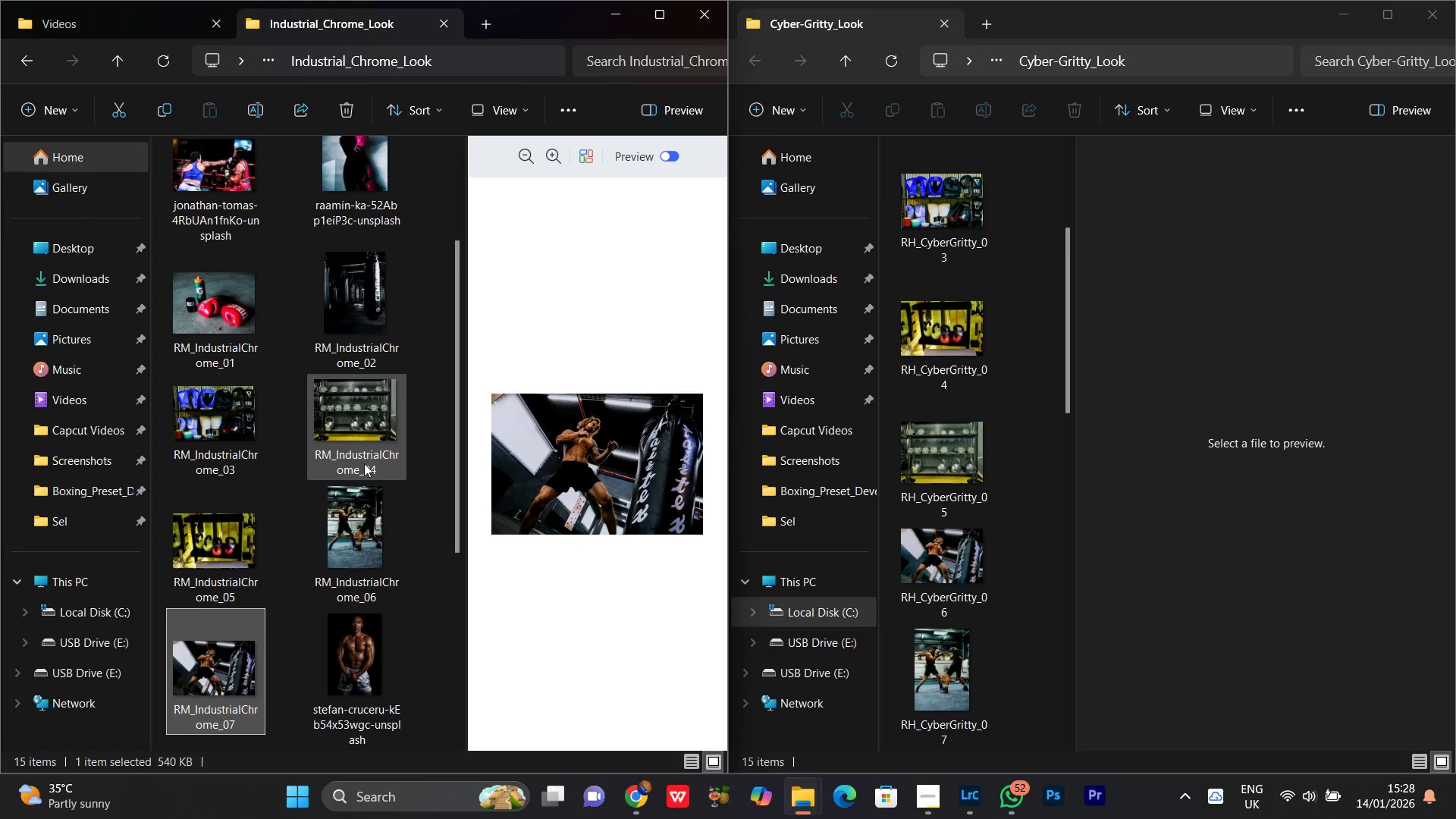 
scroll: coordinate [364, 471], scroll_direction: up, amount: 5.0
 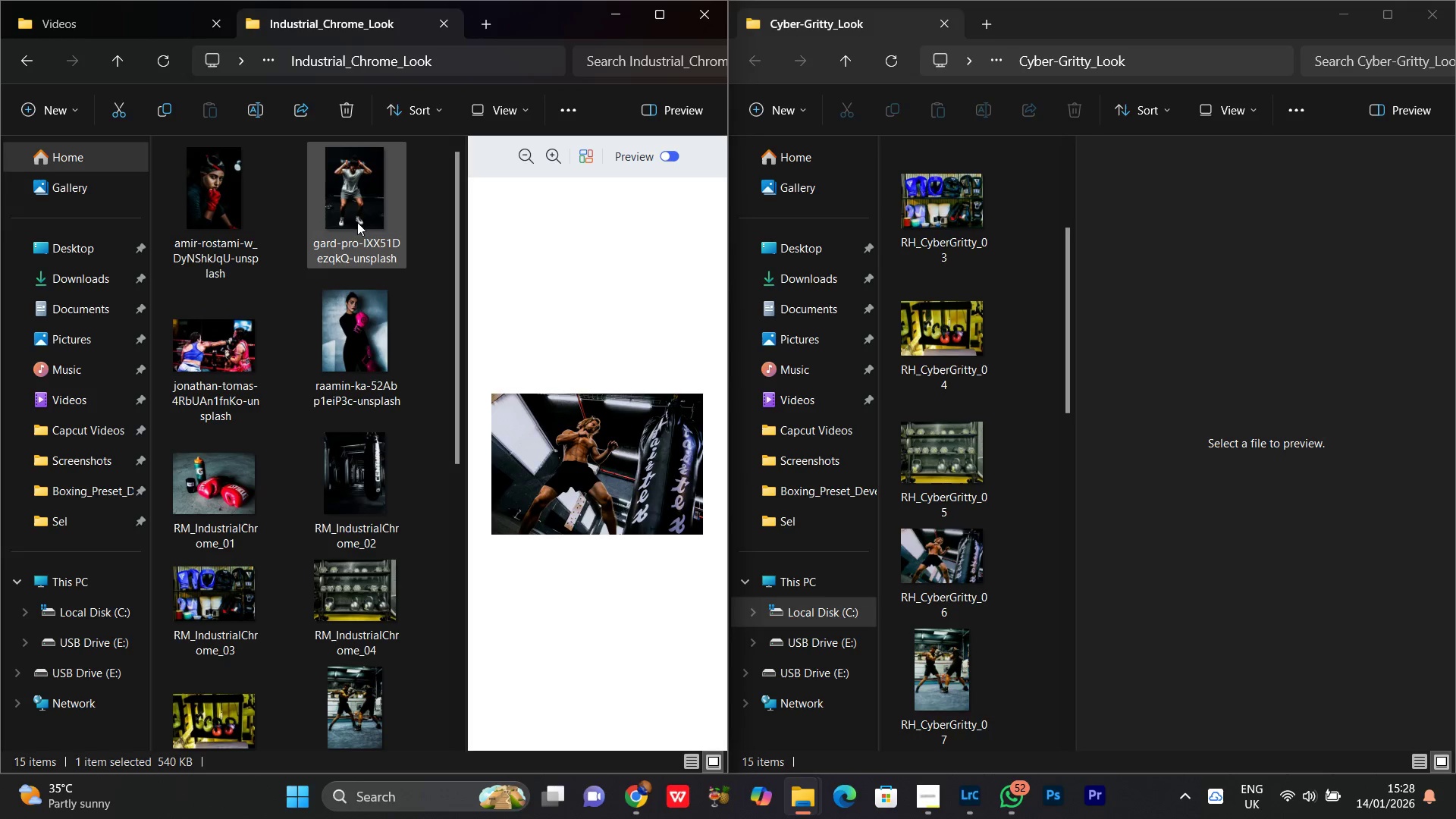 
left_click([355, 202])
 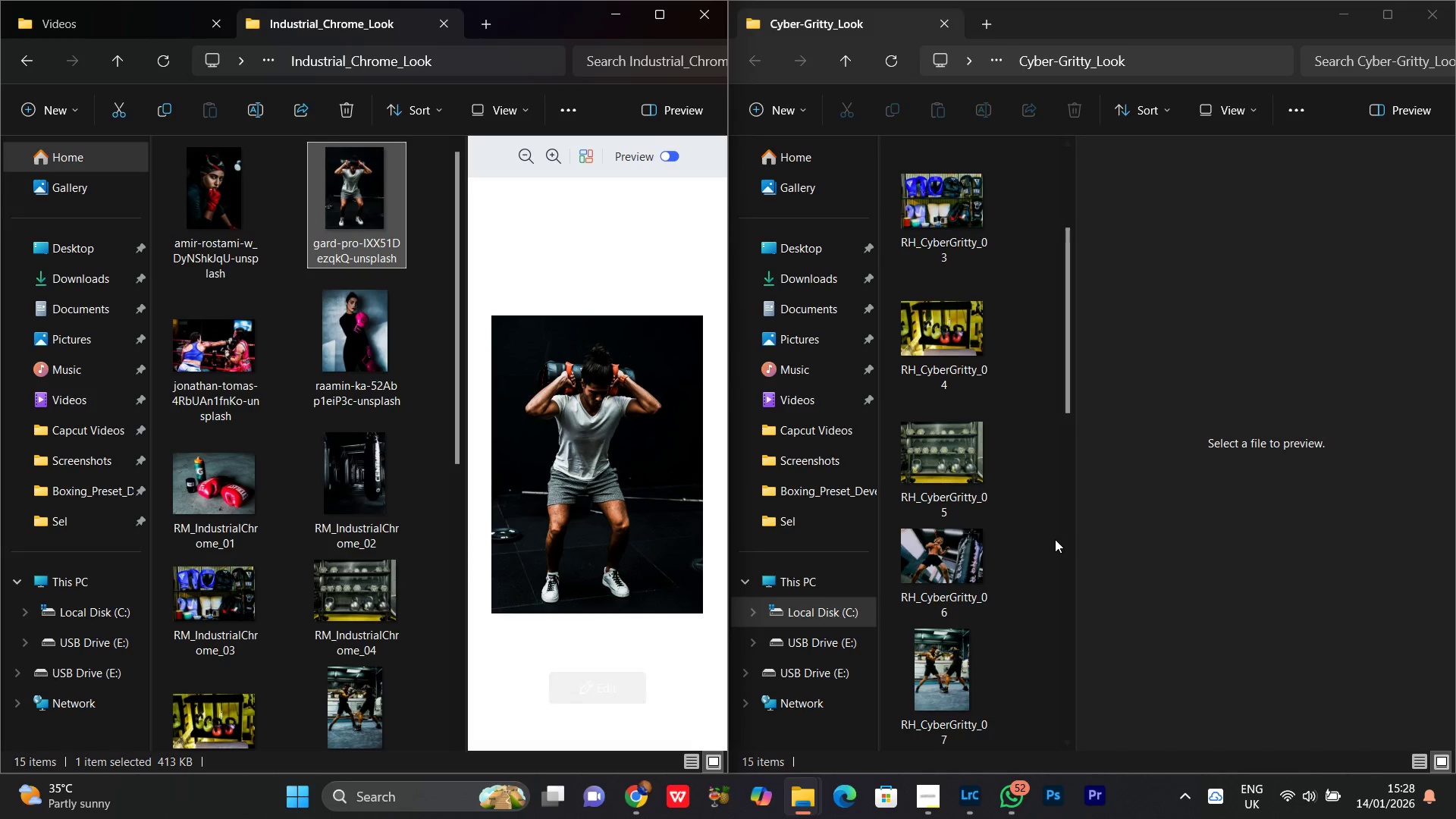 
scroll: coordinate [1013, 554], scroll_direction: down, amount: 2.0
 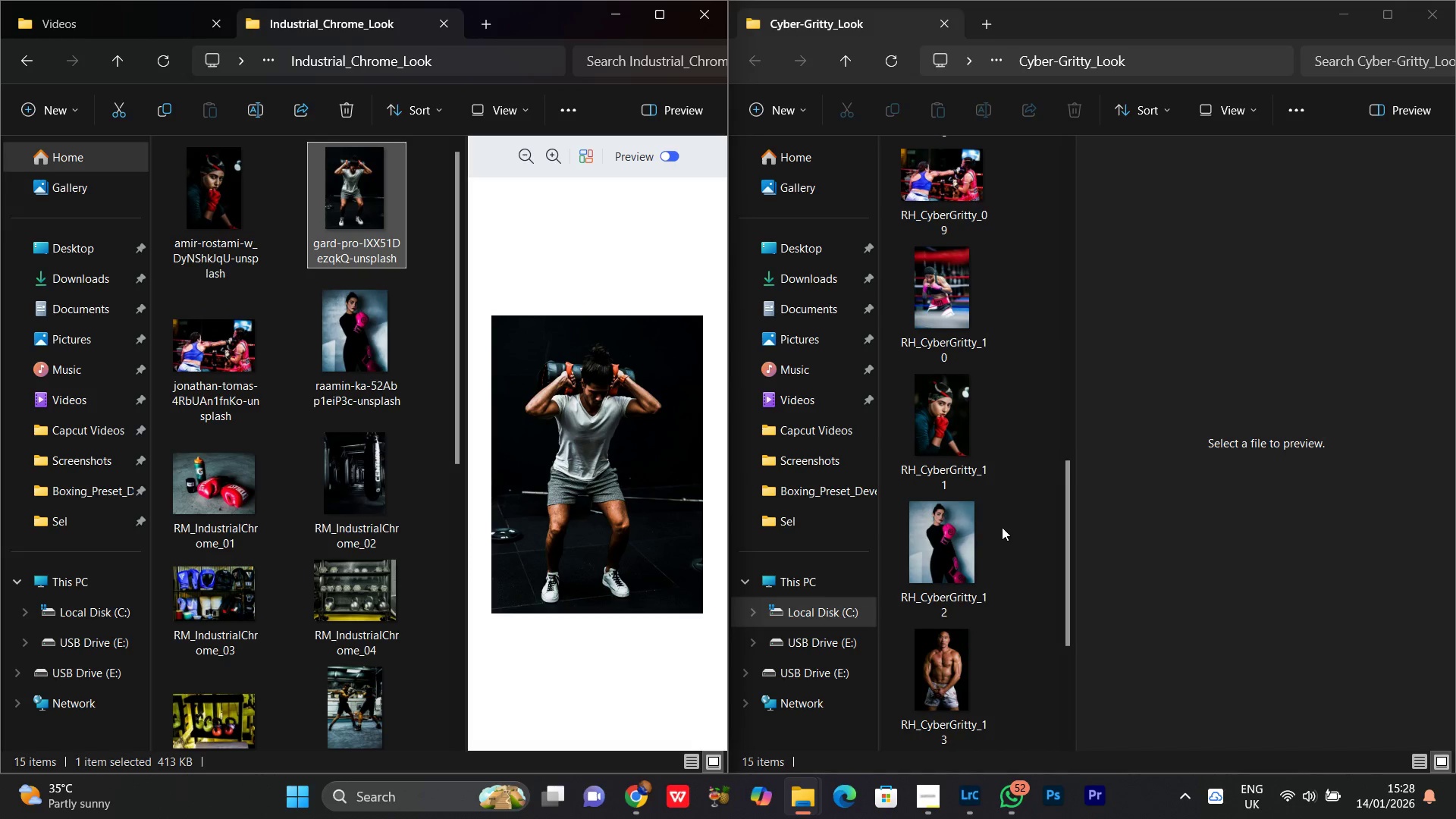 
scroll: coordinate [1002, 527], scroll_direction: up, amount: 1.0
 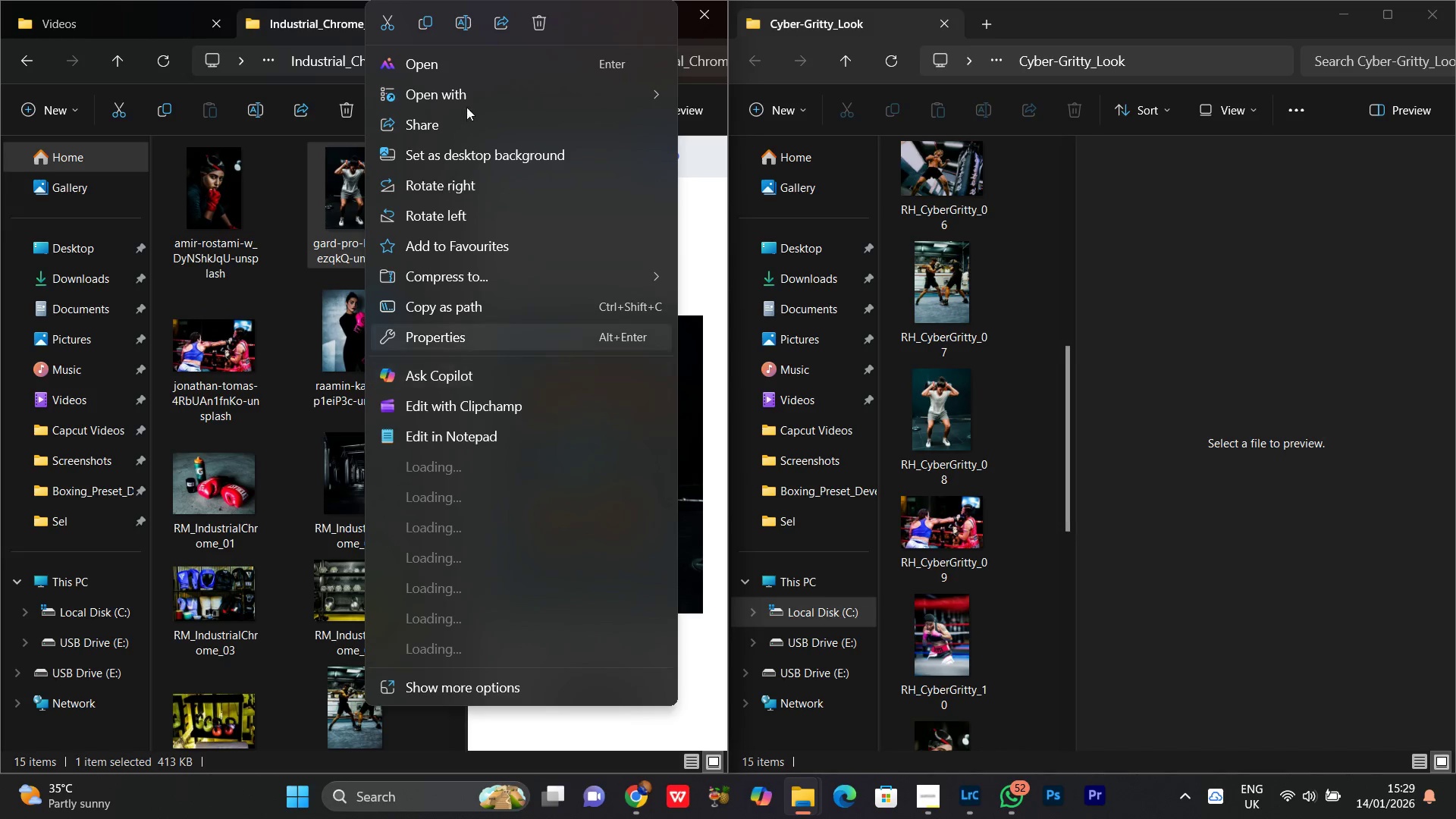 
left_click([463, 26])
 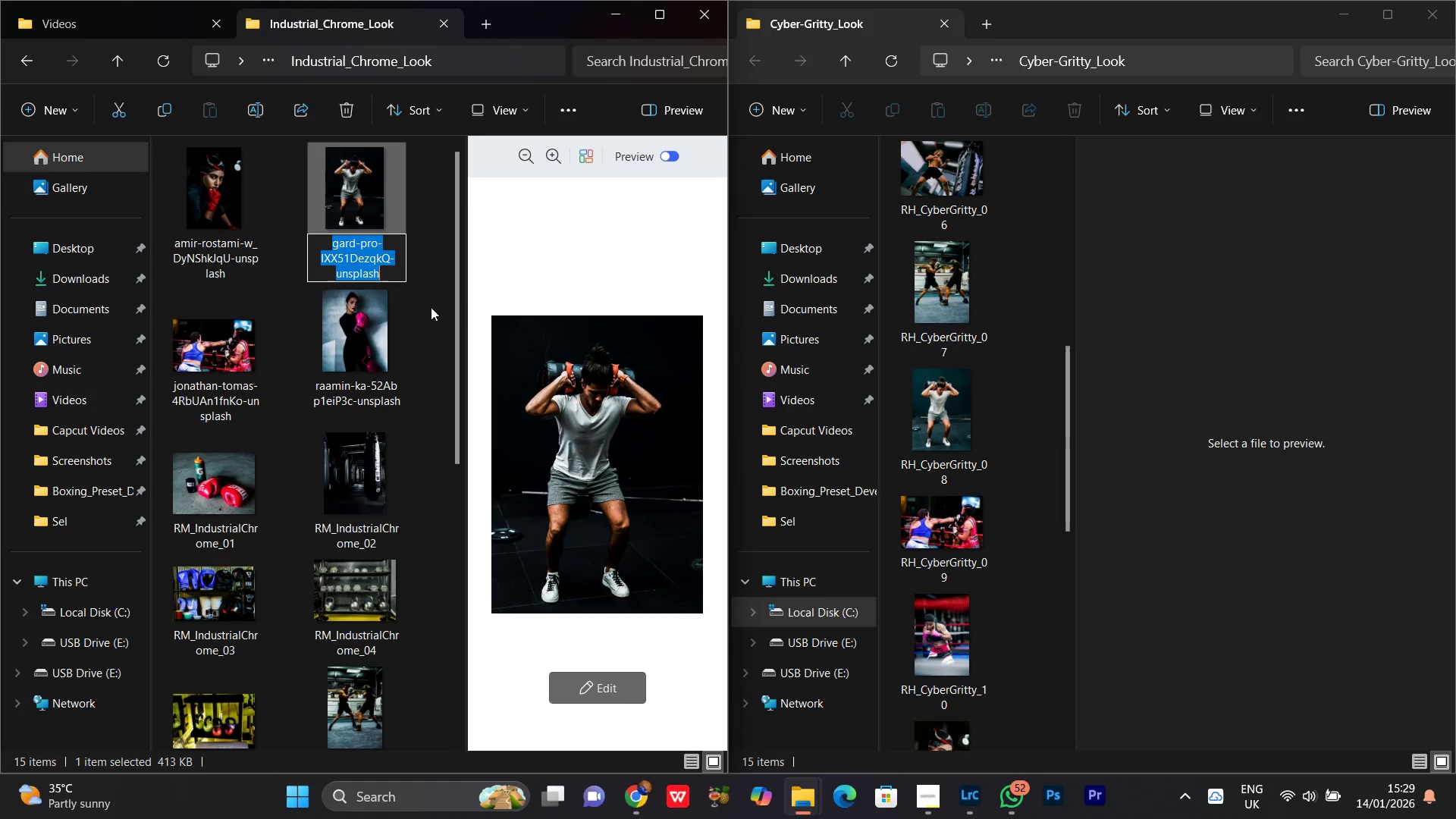 
key(Control+V)
 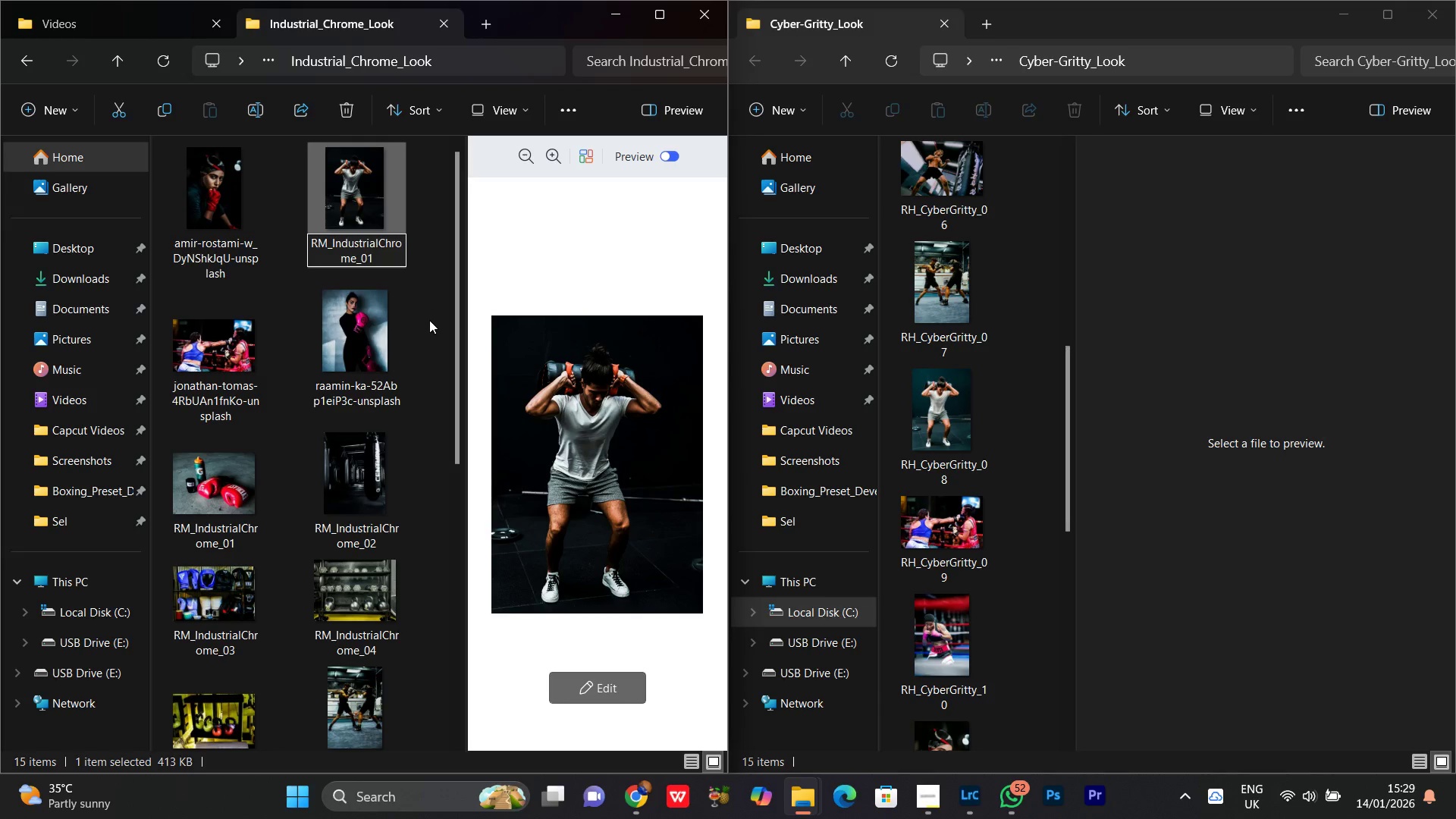 
key(Backspace)
 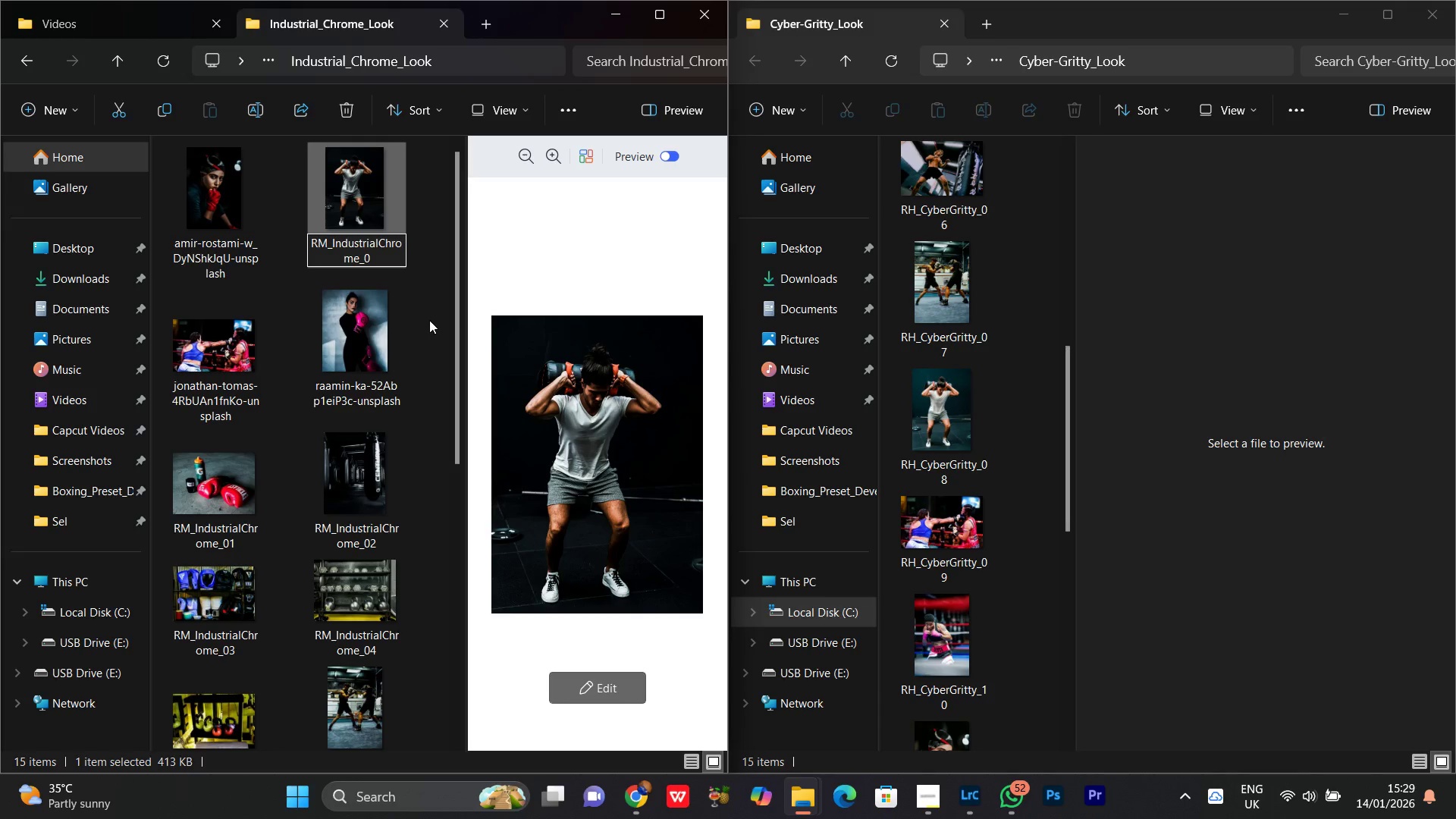 
key(8)
 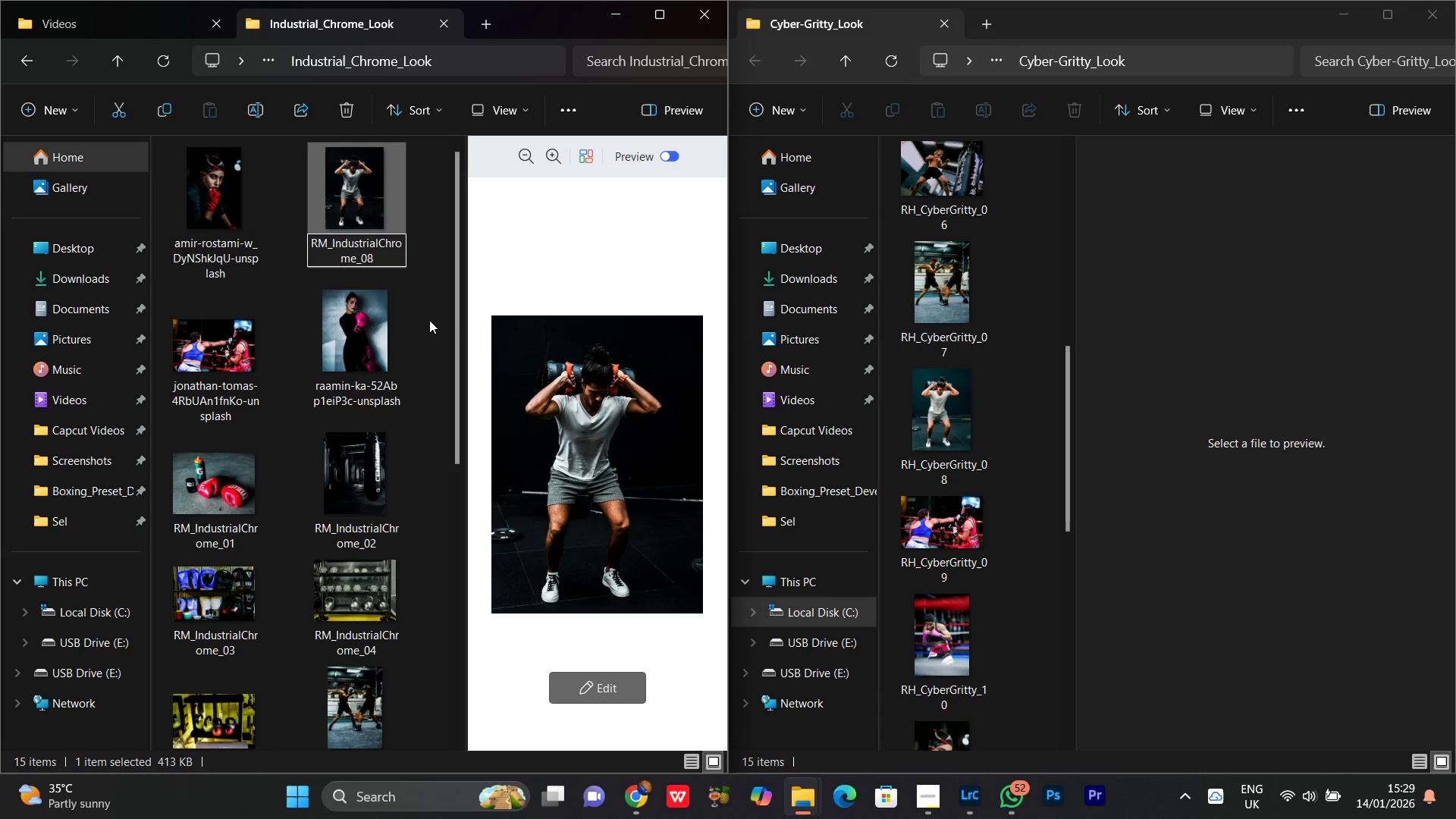 
key(Enter)
 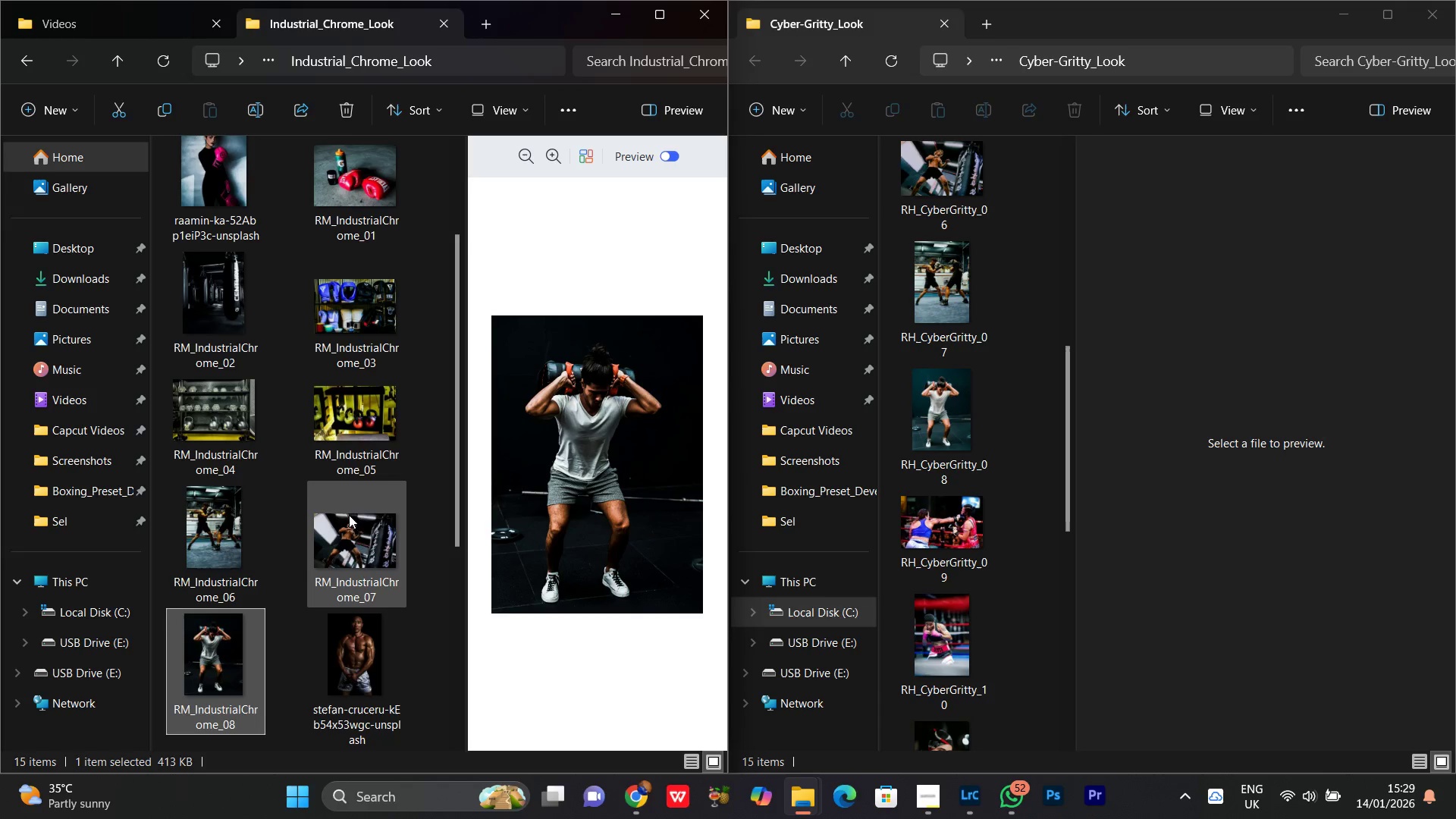 
scroll: coordinate [356, 485], scroll_direction: up, amount: 4.0
 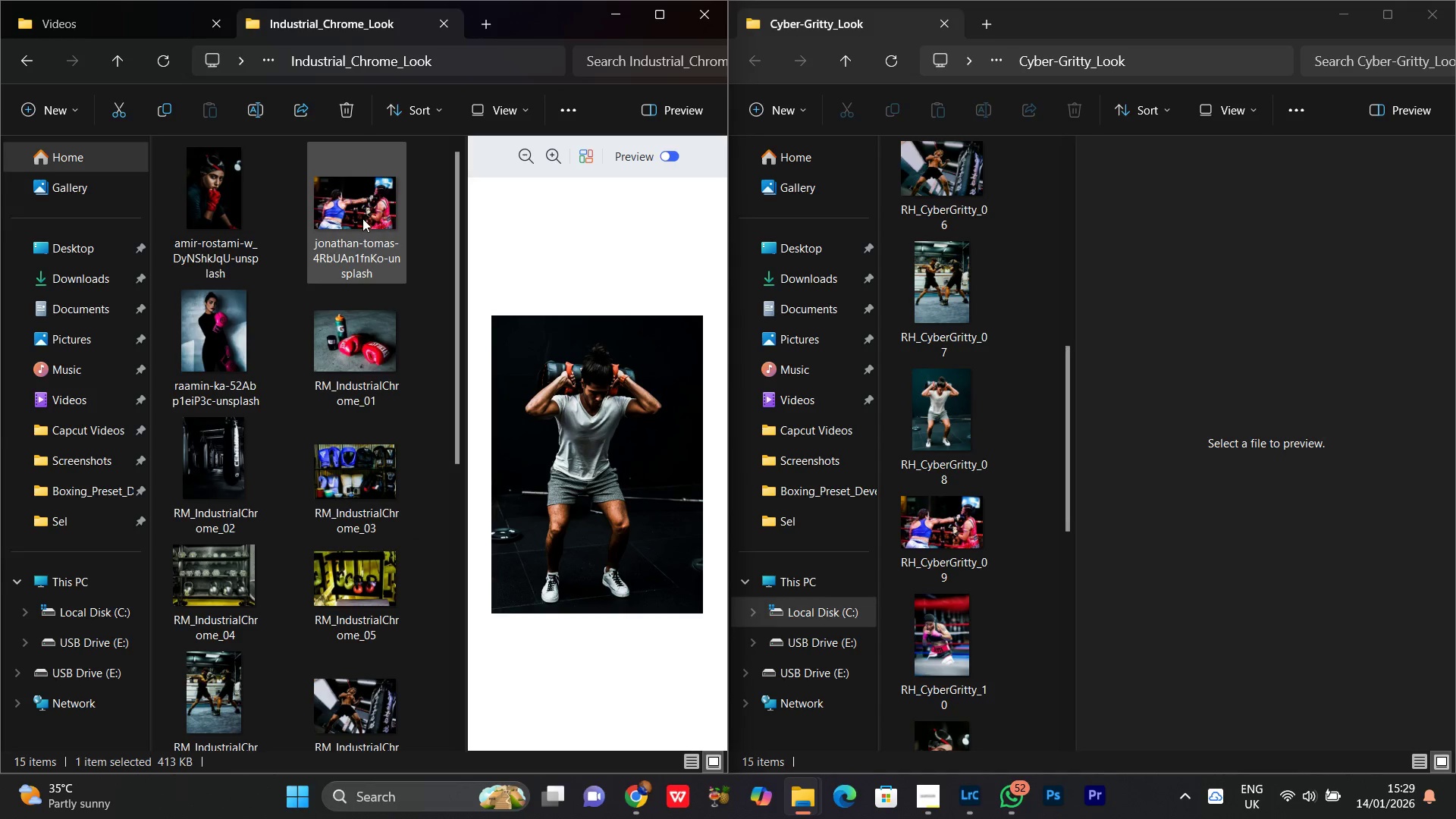 
right_click([362, 218])
 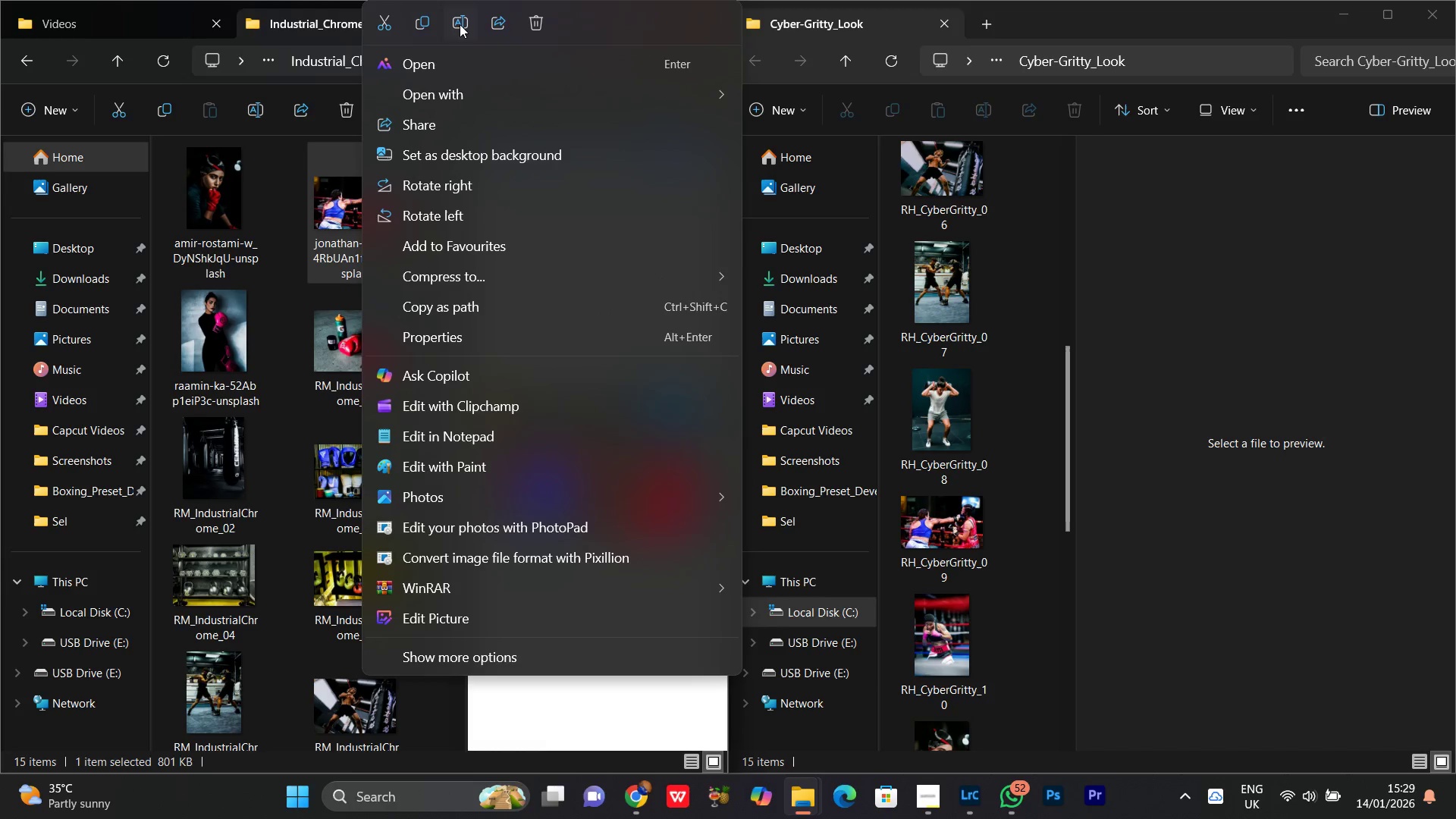 
left_click([458, 24])
 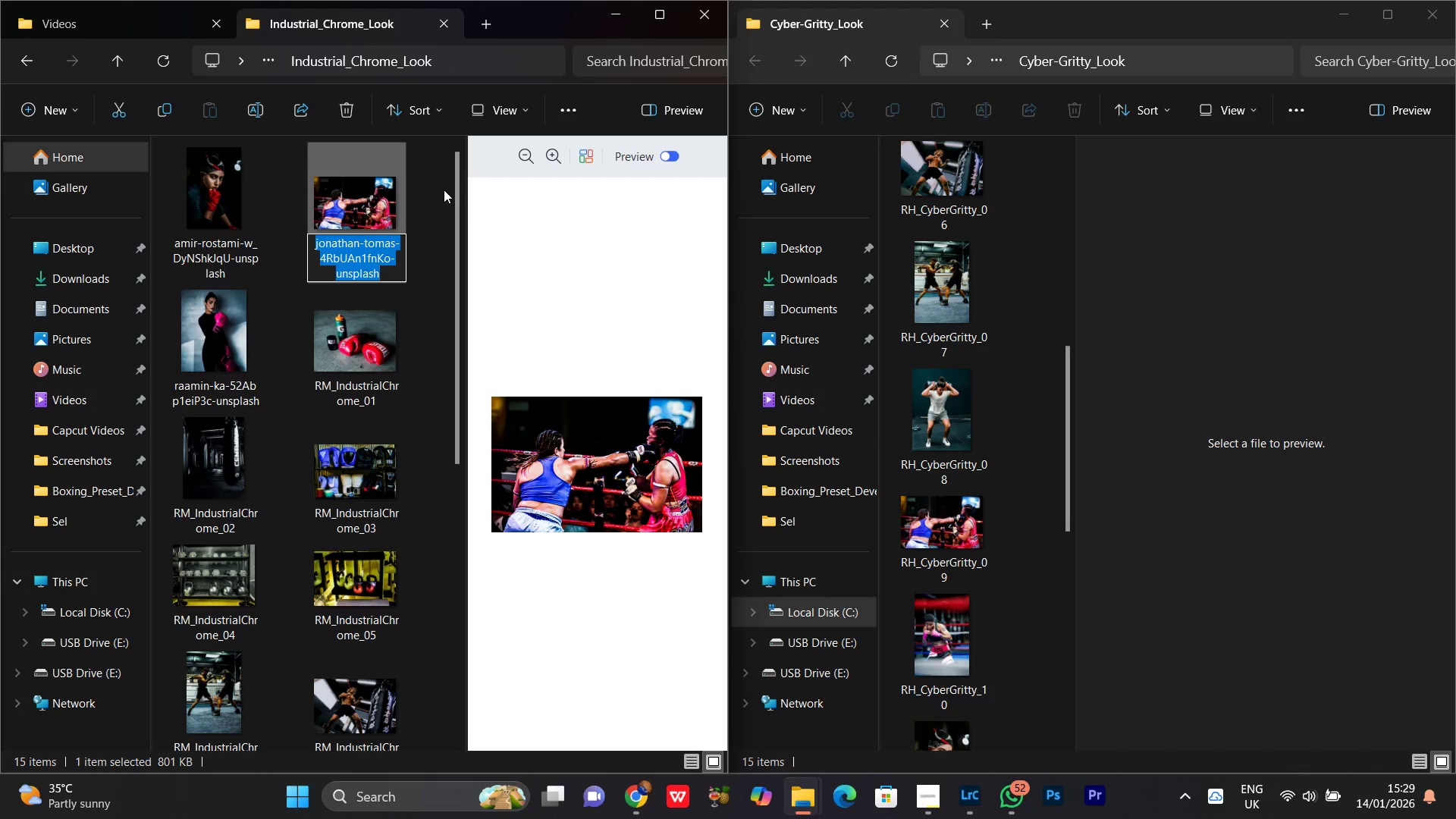 
key(Control+V)
 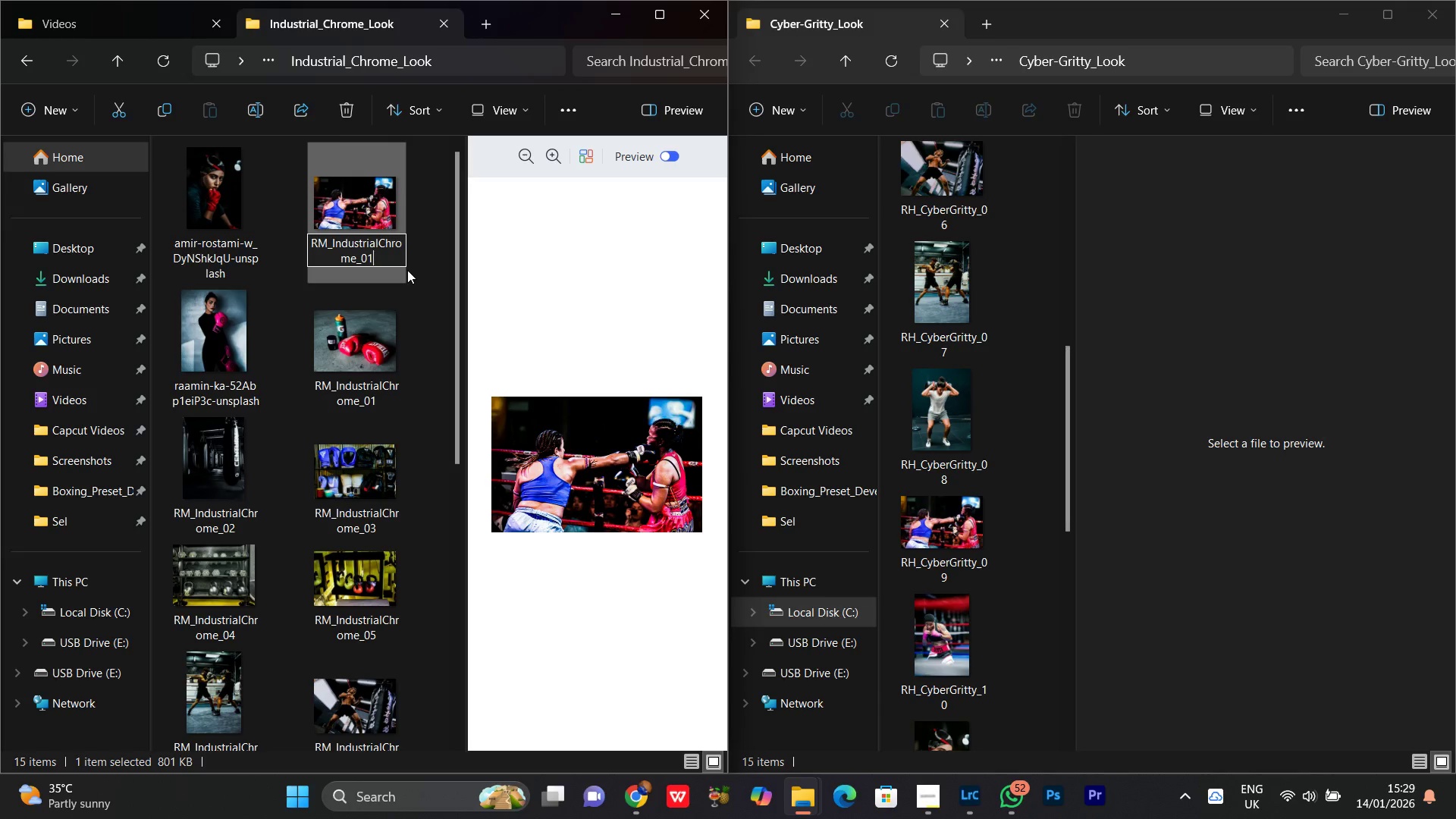 
key(Backspace)
 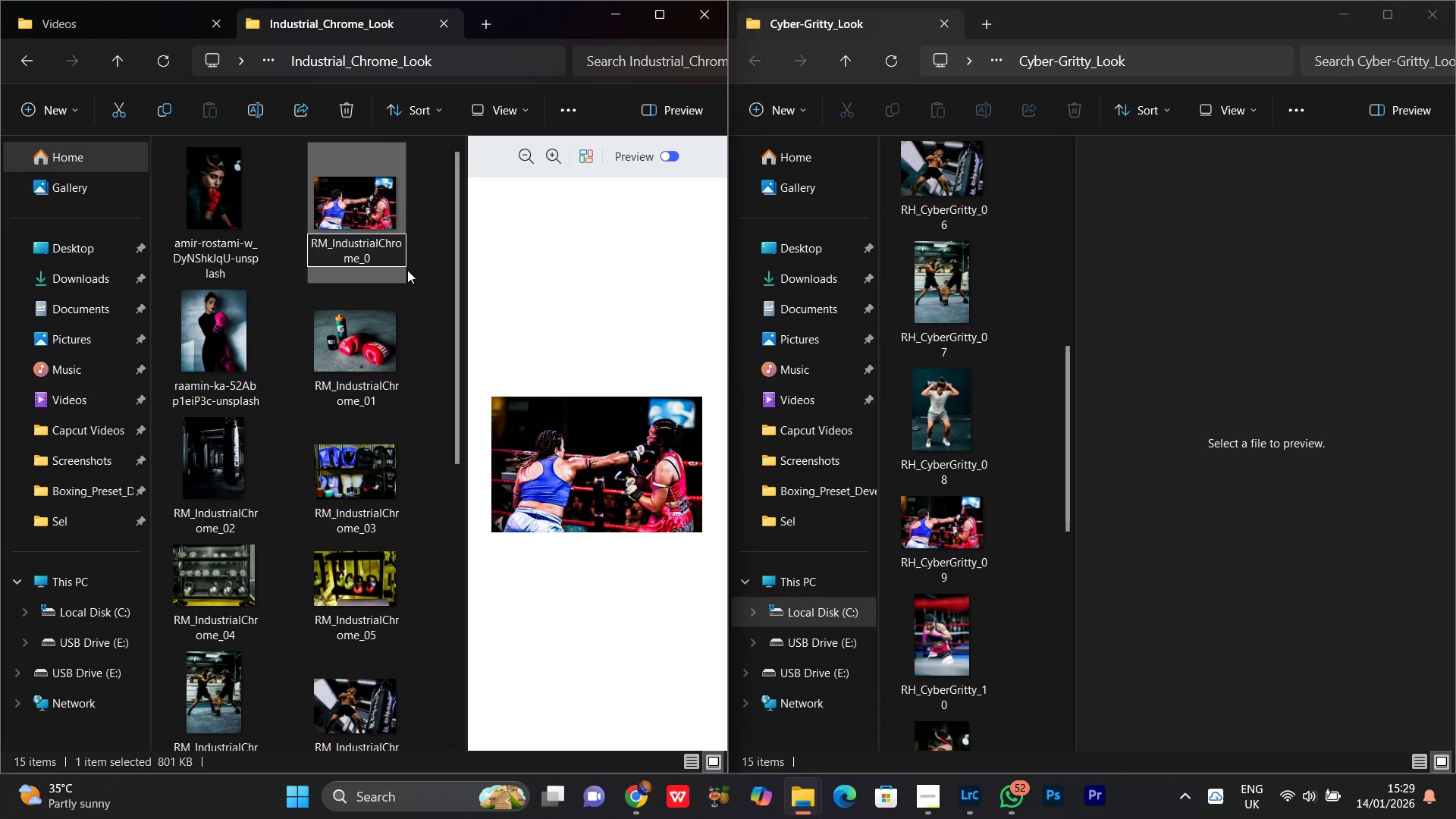 
key(9)
 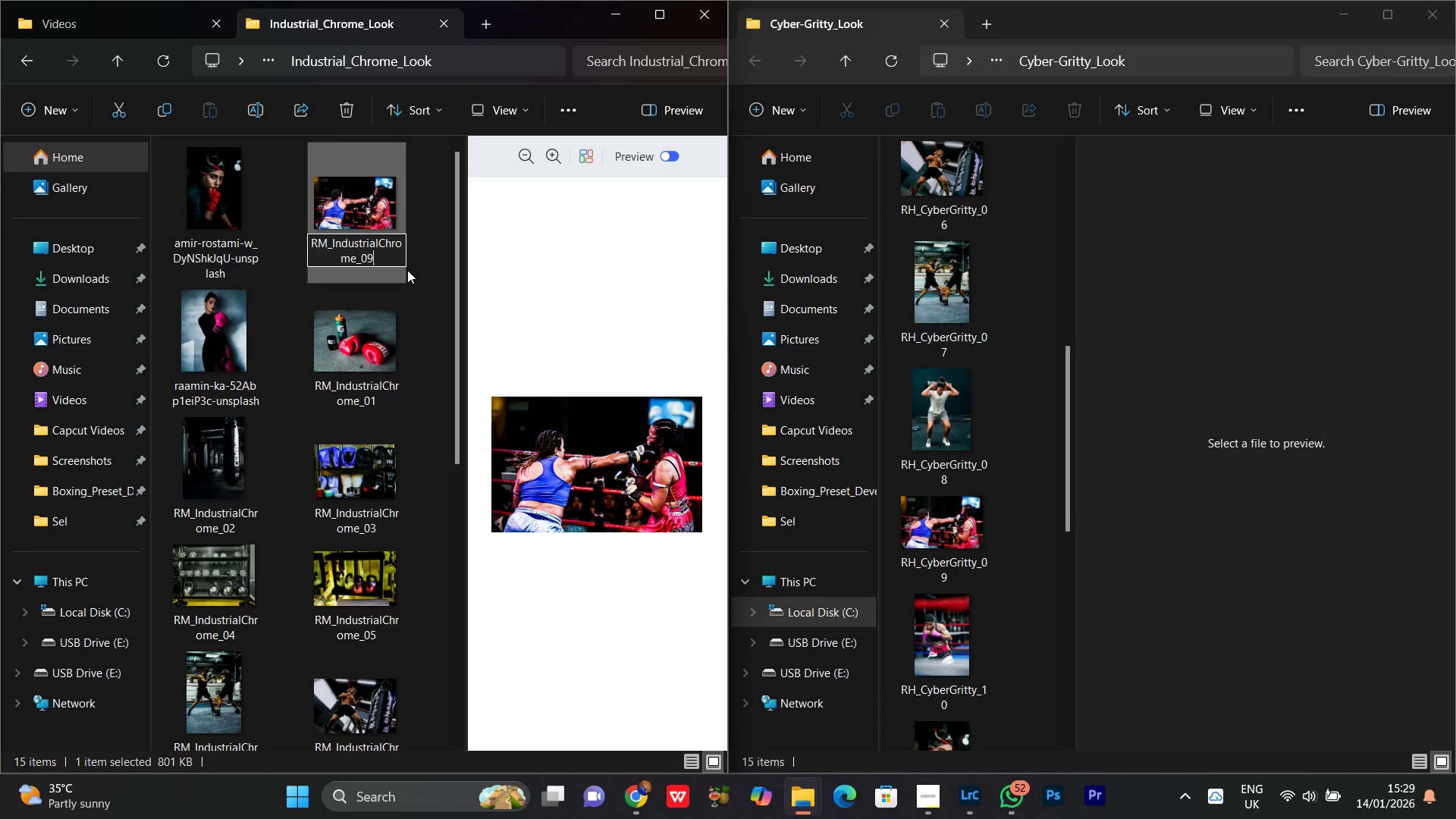 
key(Enter)
 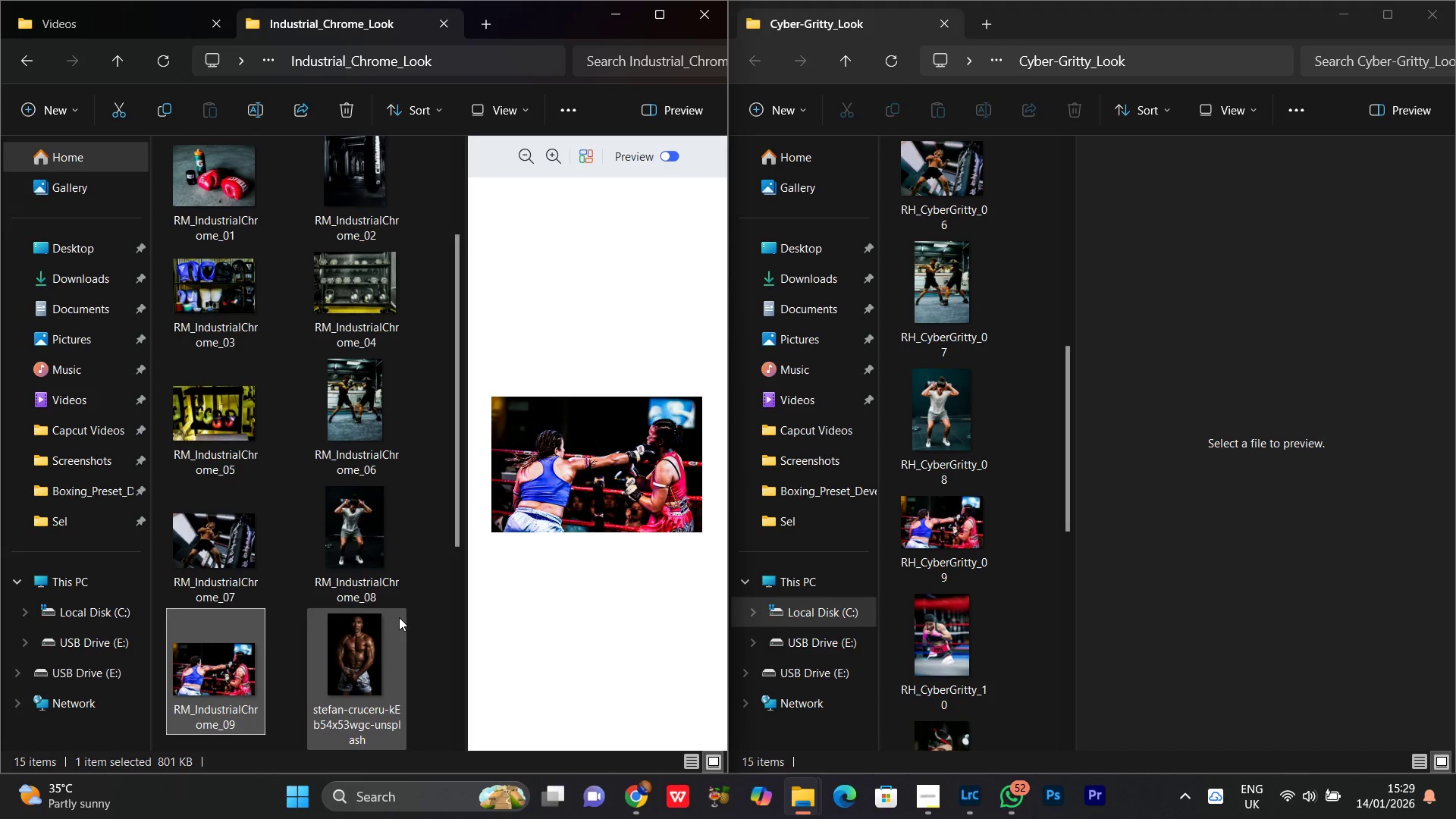 
scroll: coordinate [381, 615], scroll_direction: down, amount: 1.0
 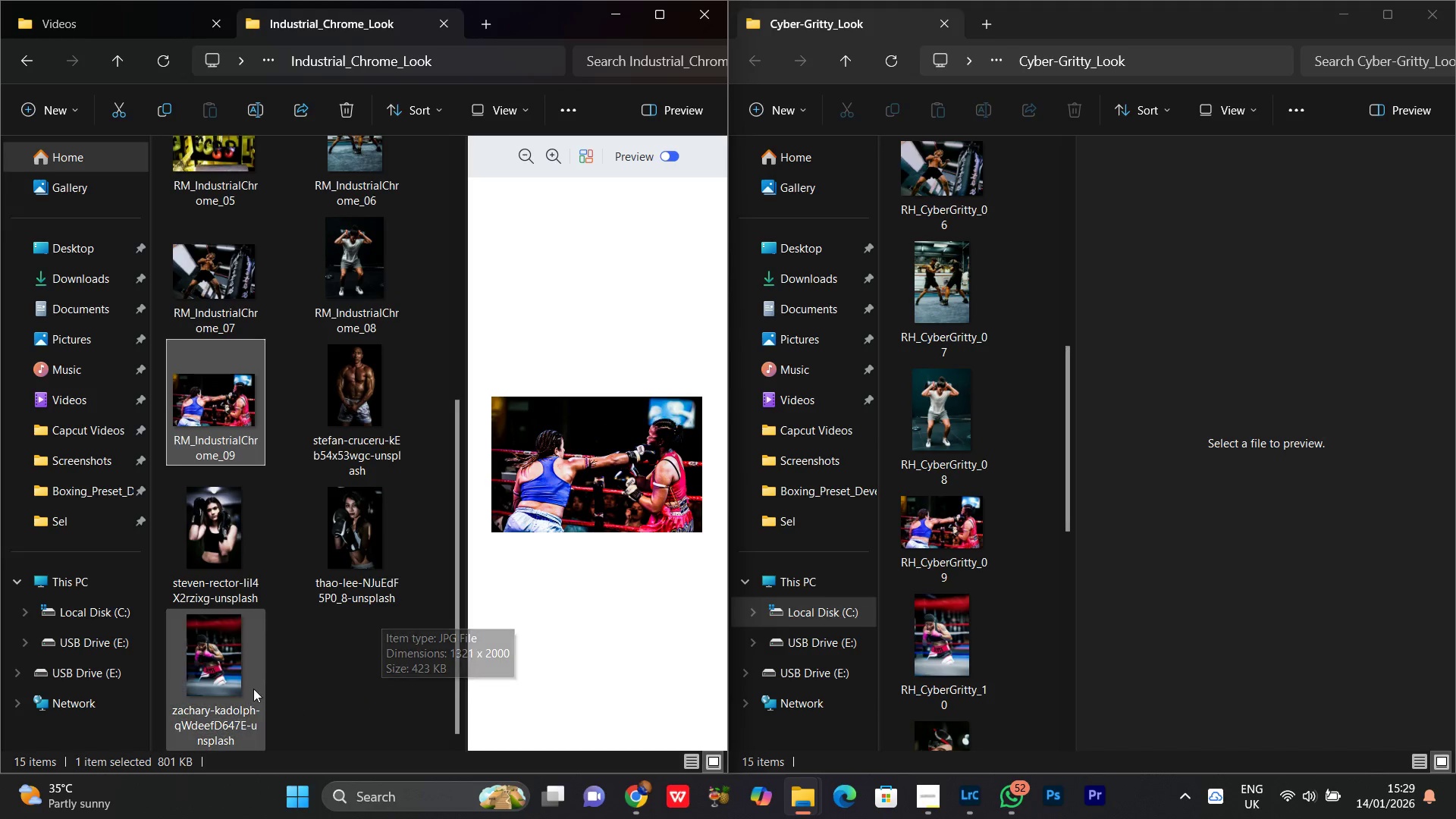 
left_click([243, 679])
 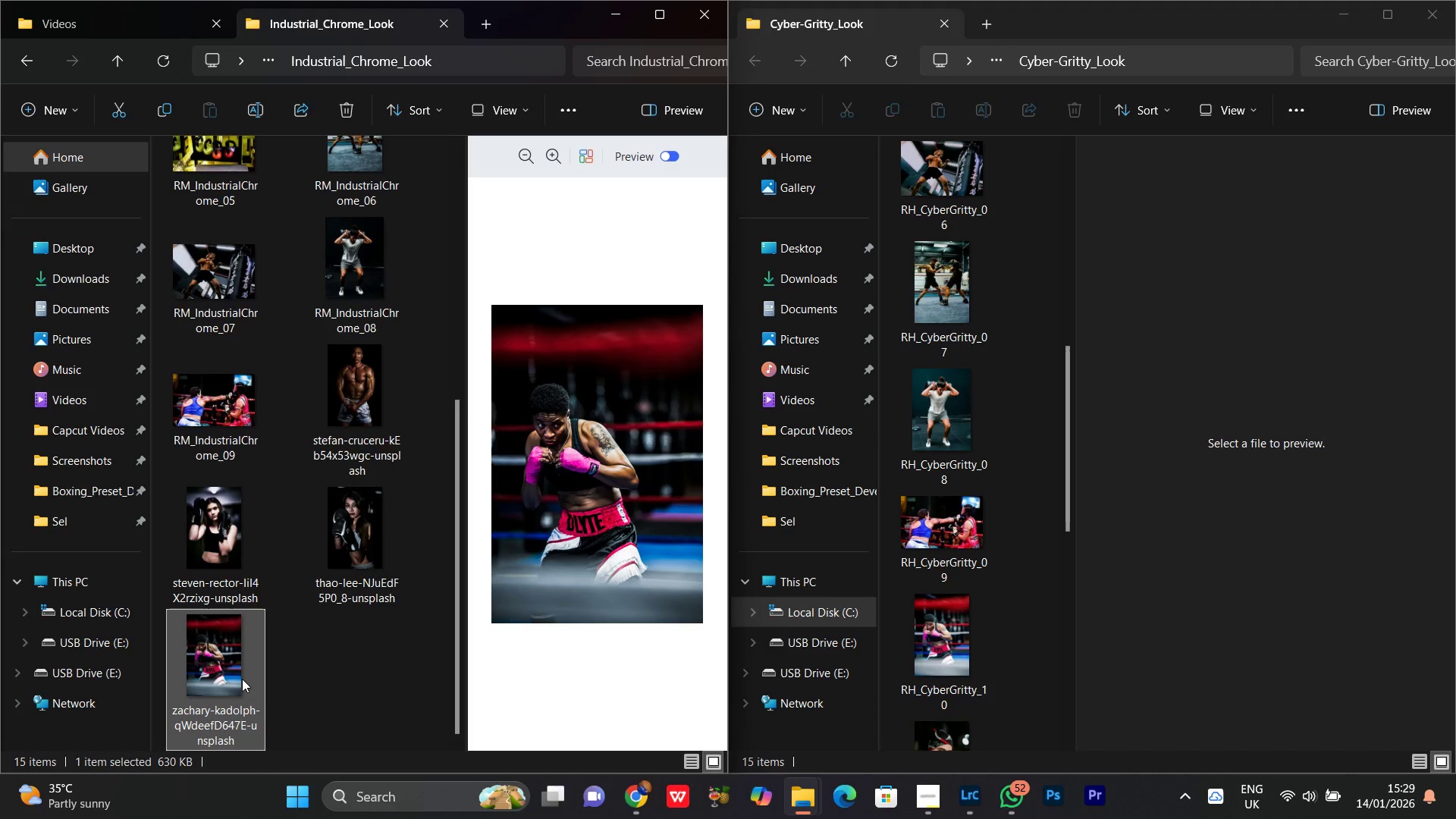 
right_click([242, 679])
 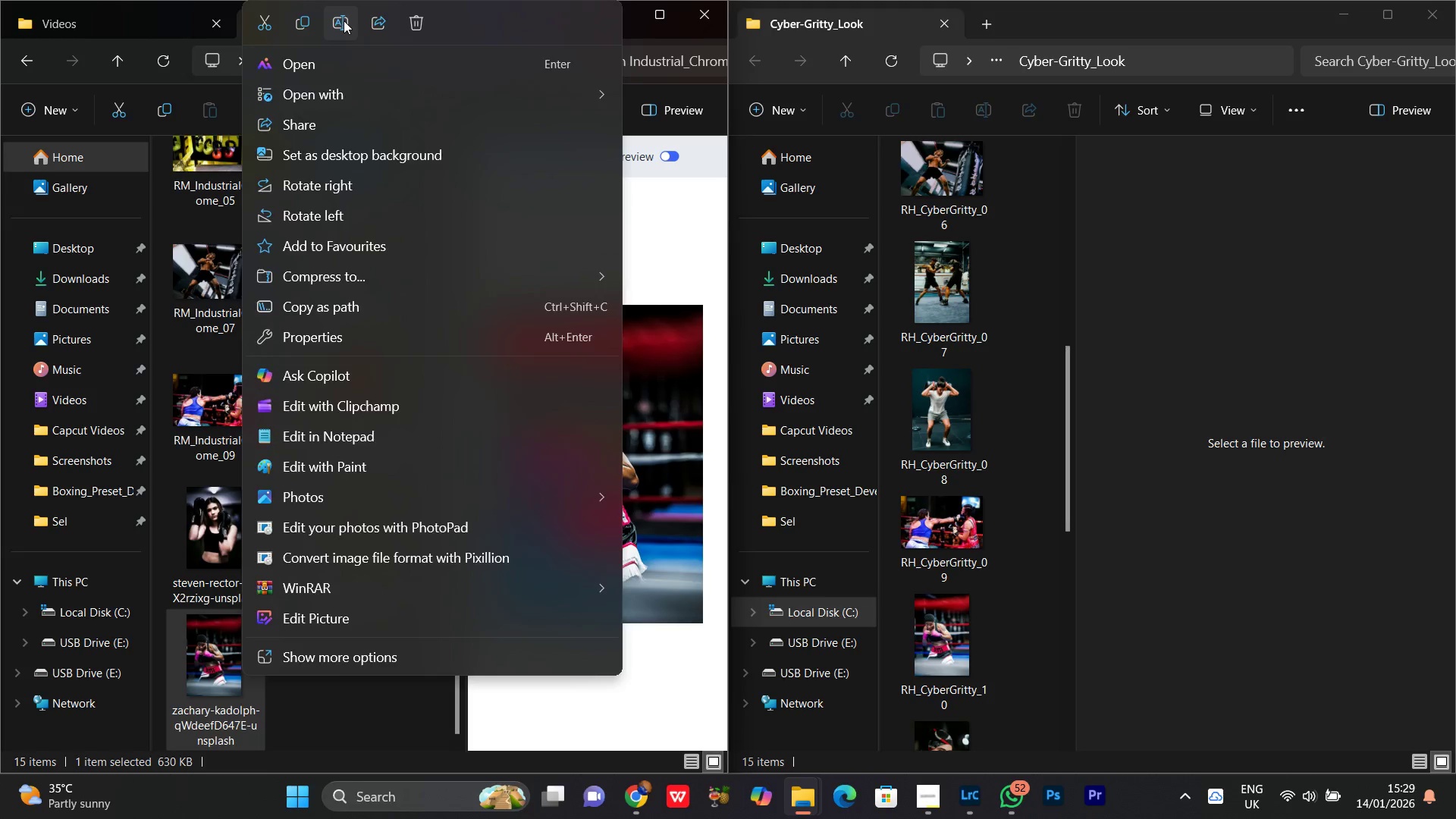 
key(Control+V)
 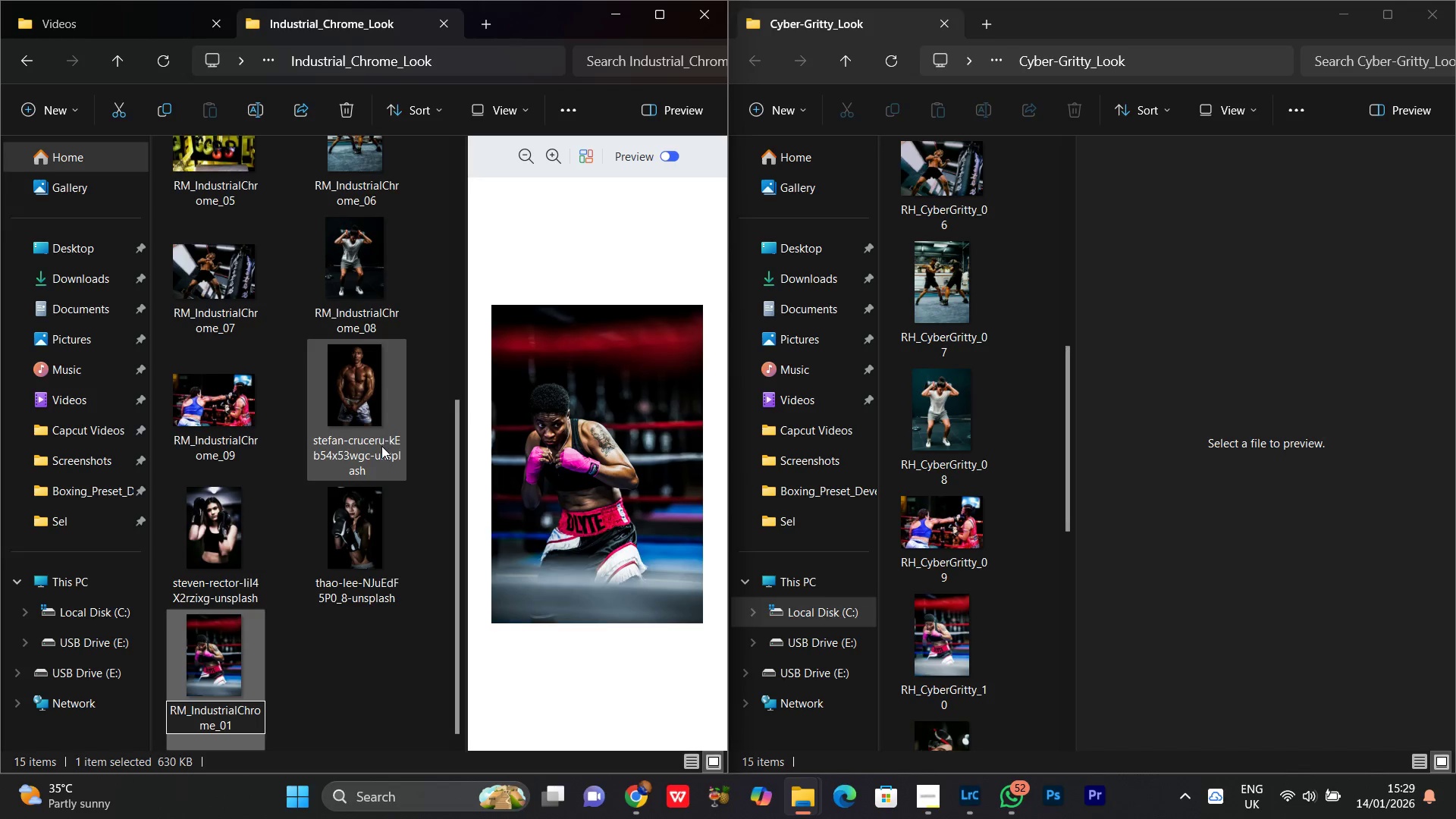 
key(Backspace)
key(Backspace)
type(10)
 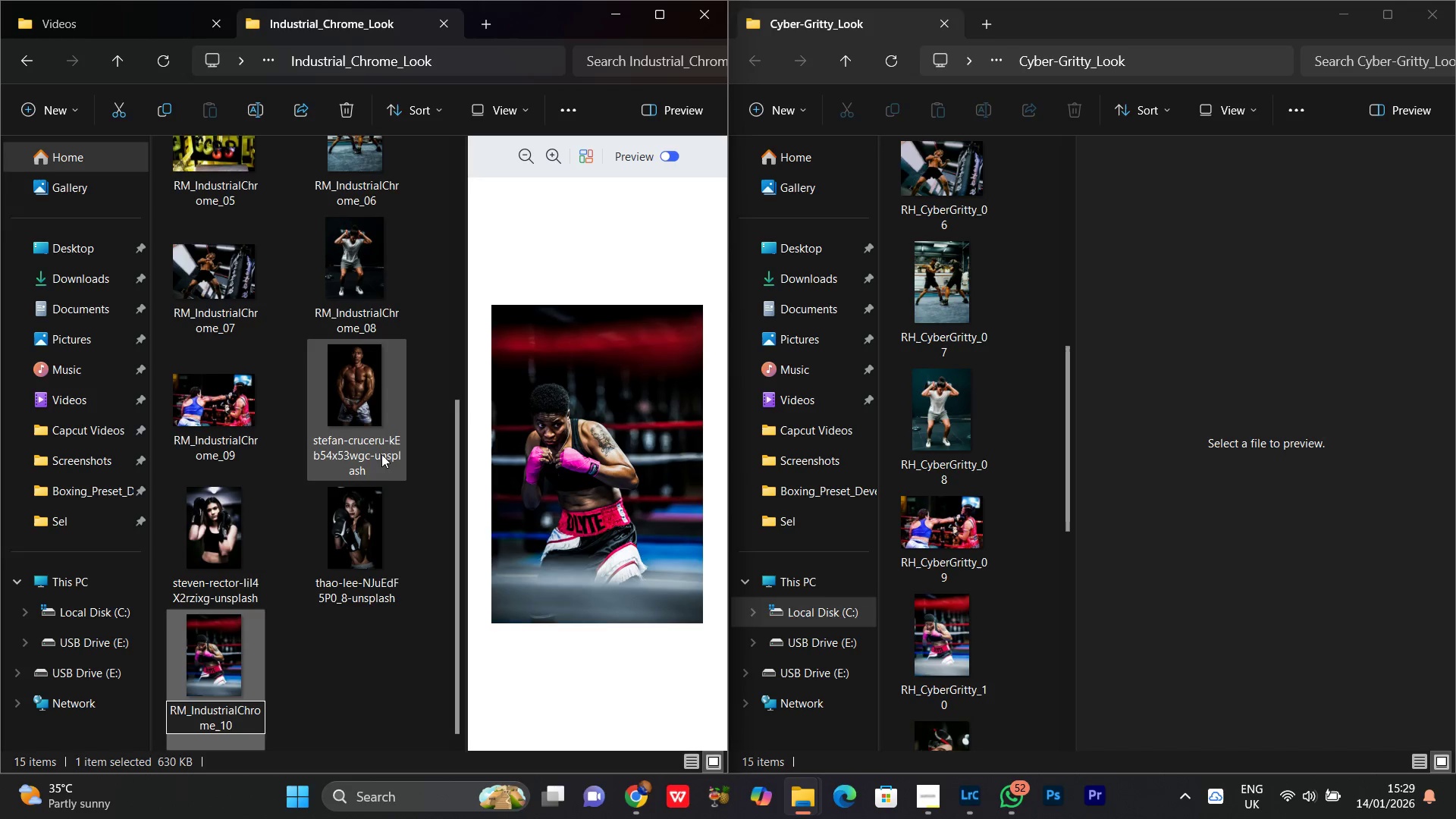 
key(Enter)
 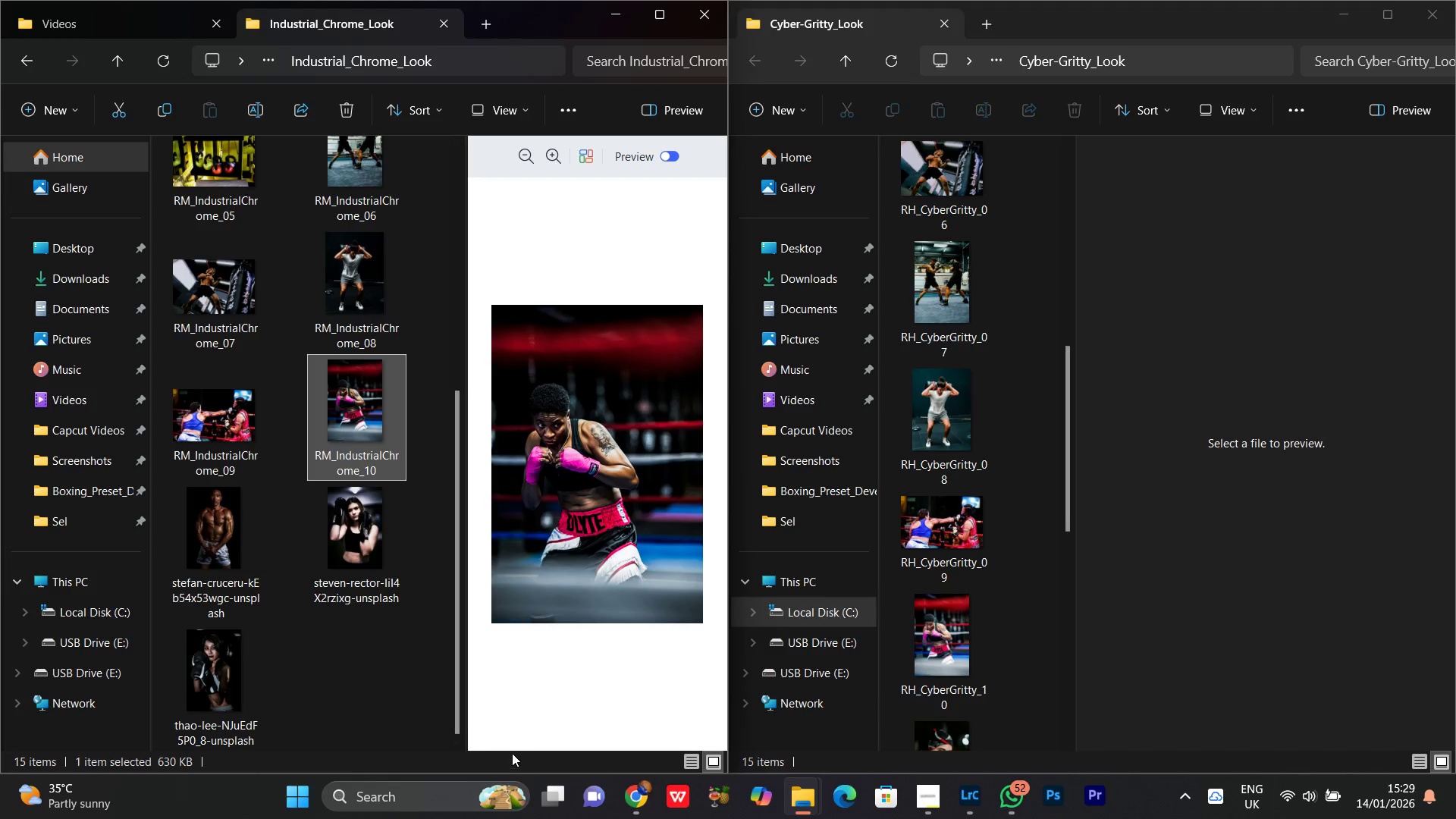 
scroll: coordinate [347, 562], scroll_direction: up, amount: 5.0
 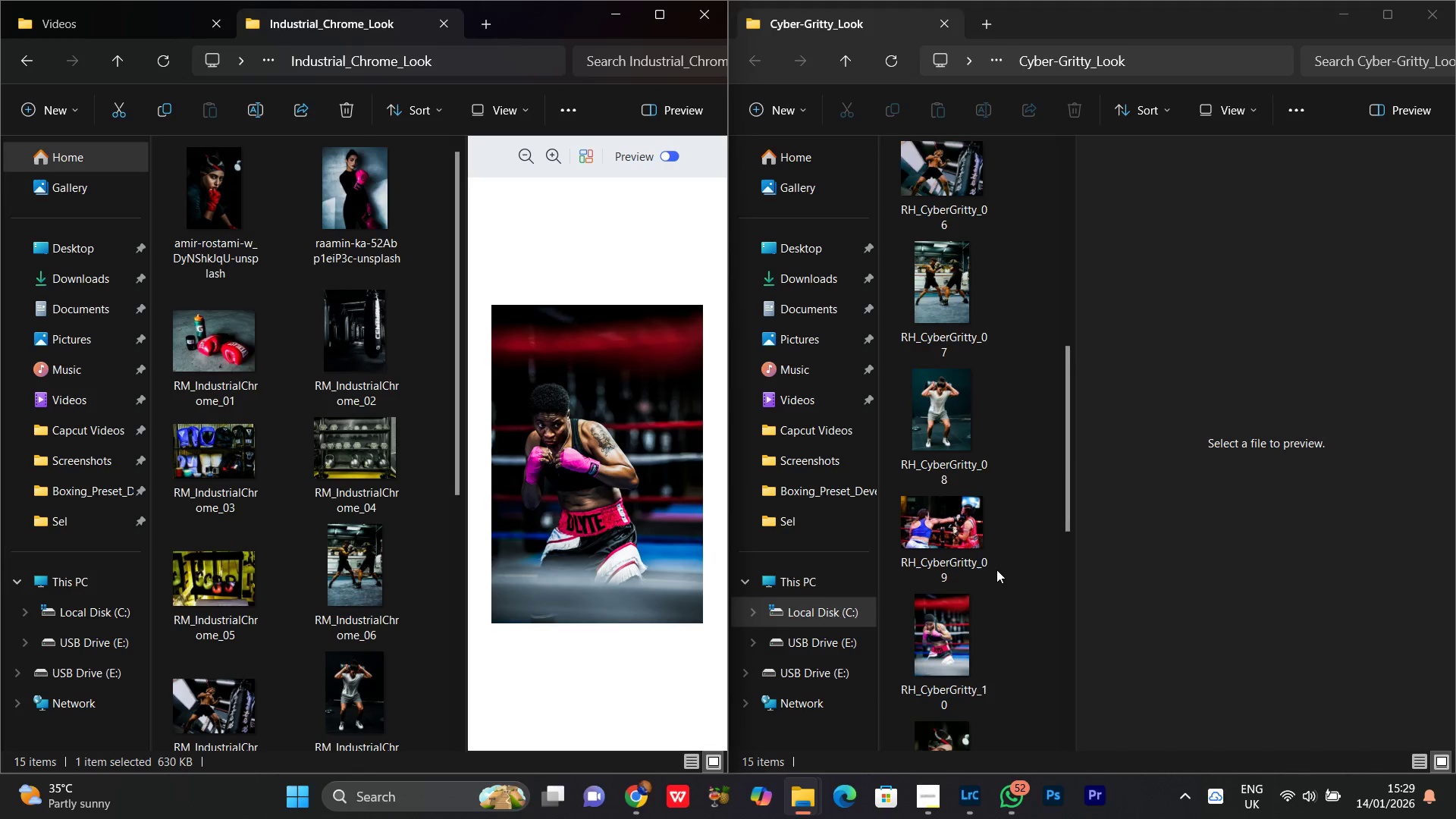 
scroll: coordinate [996, 570], scroll_direction: down, amount: 1.0
 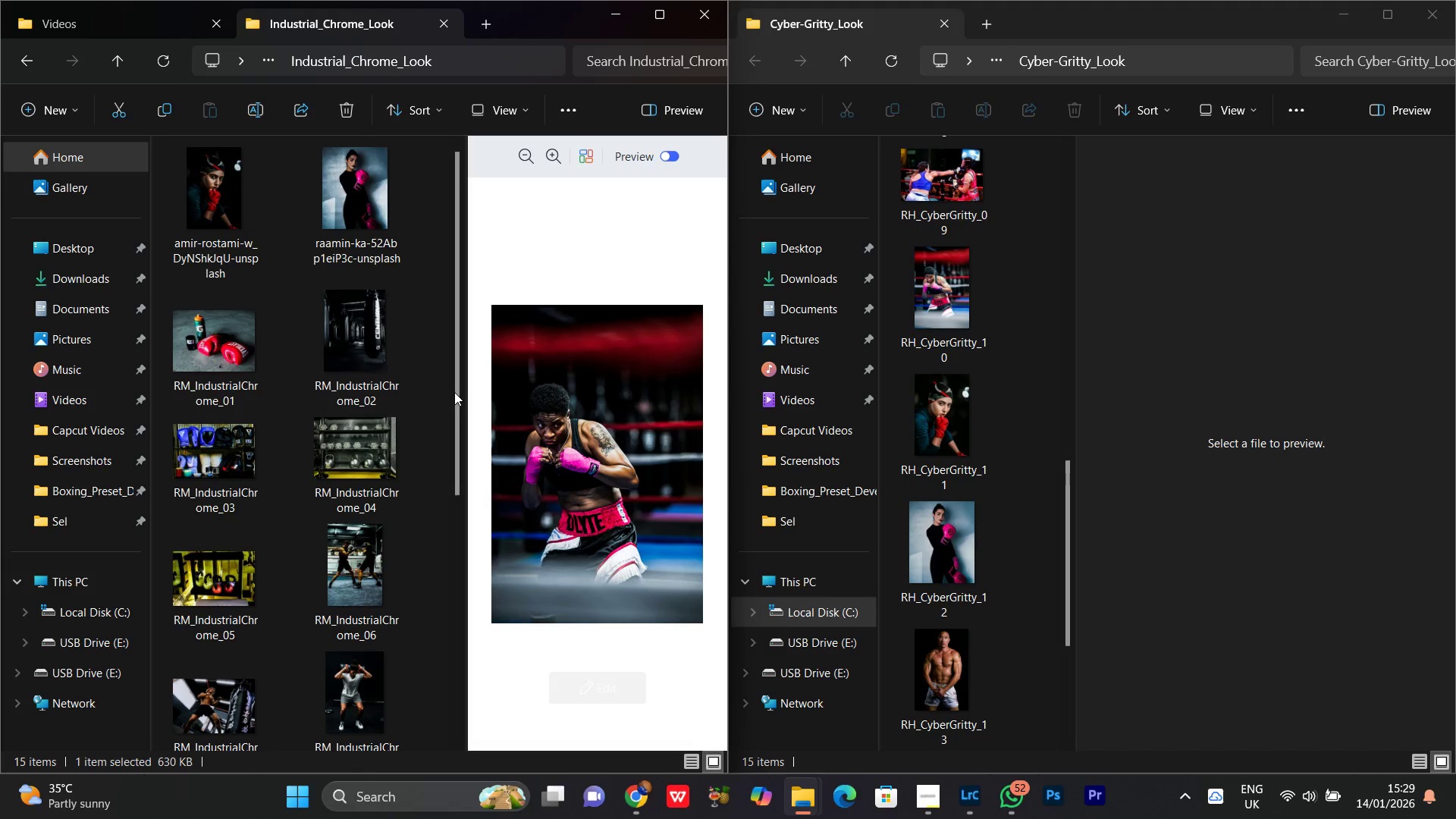 
scroll: coordinate [269, 394], scroll_direction: up, amount: 2.0
 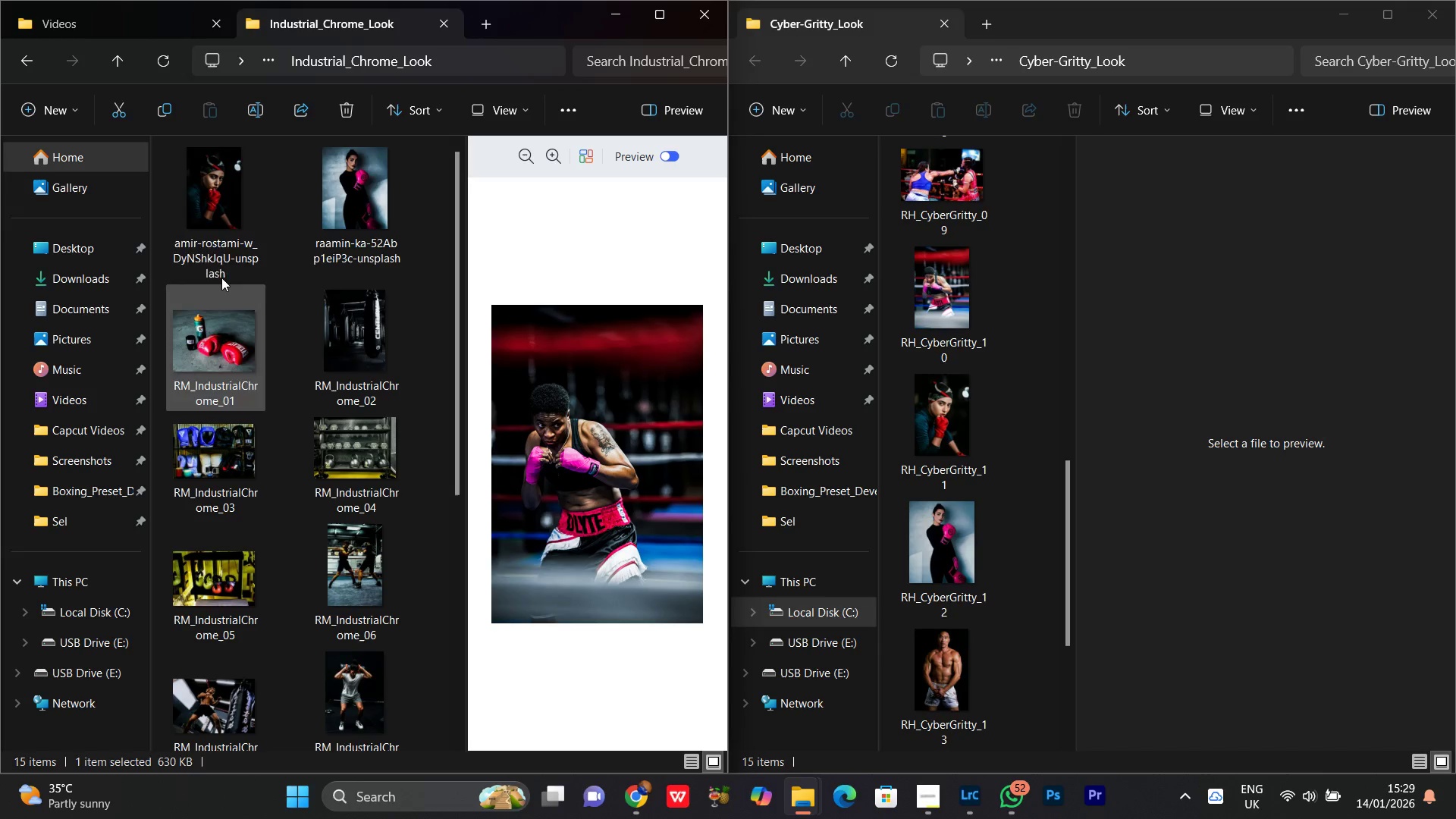 
left_click([221, 193])
 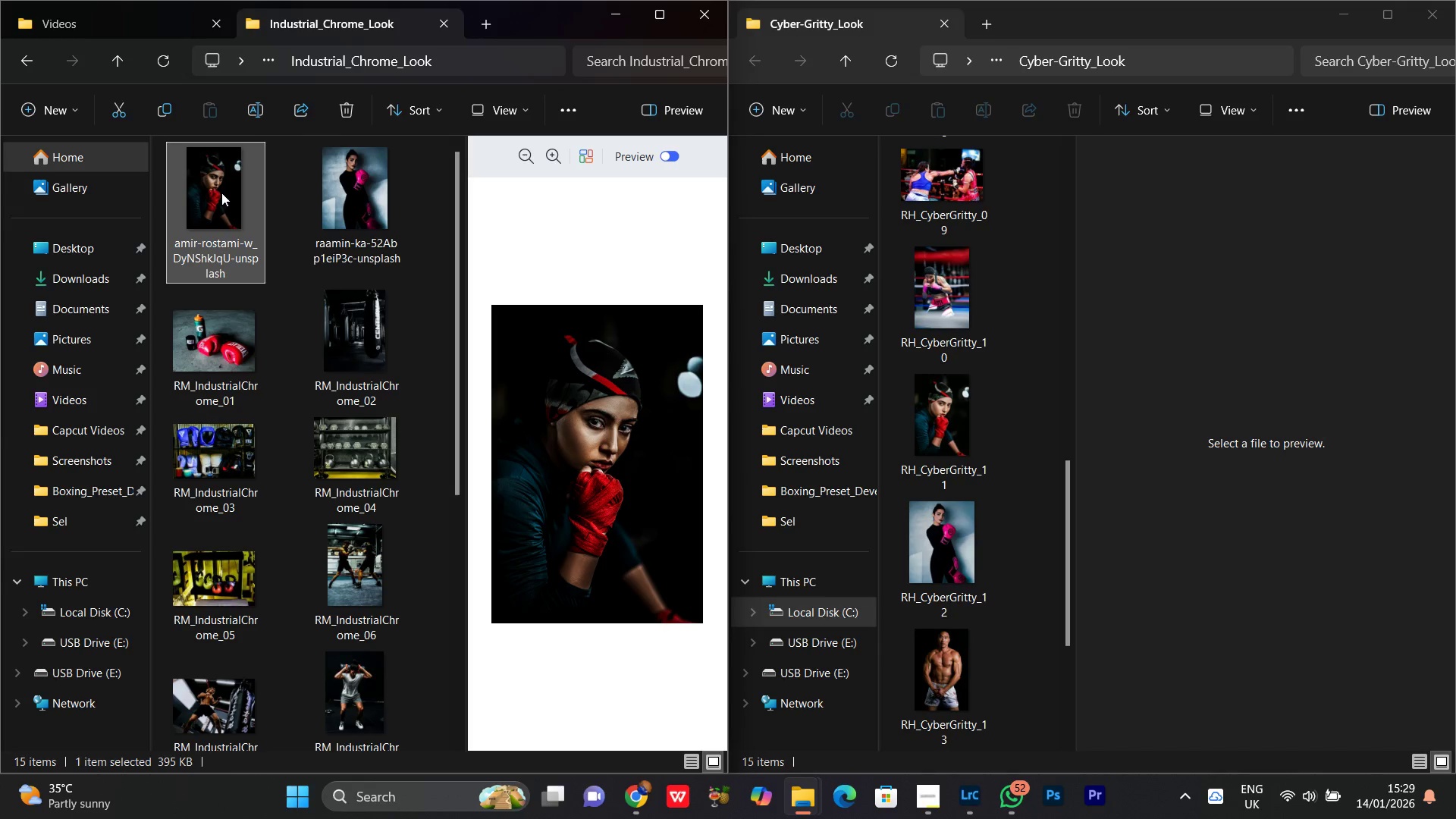 
right_click([221, 193])
 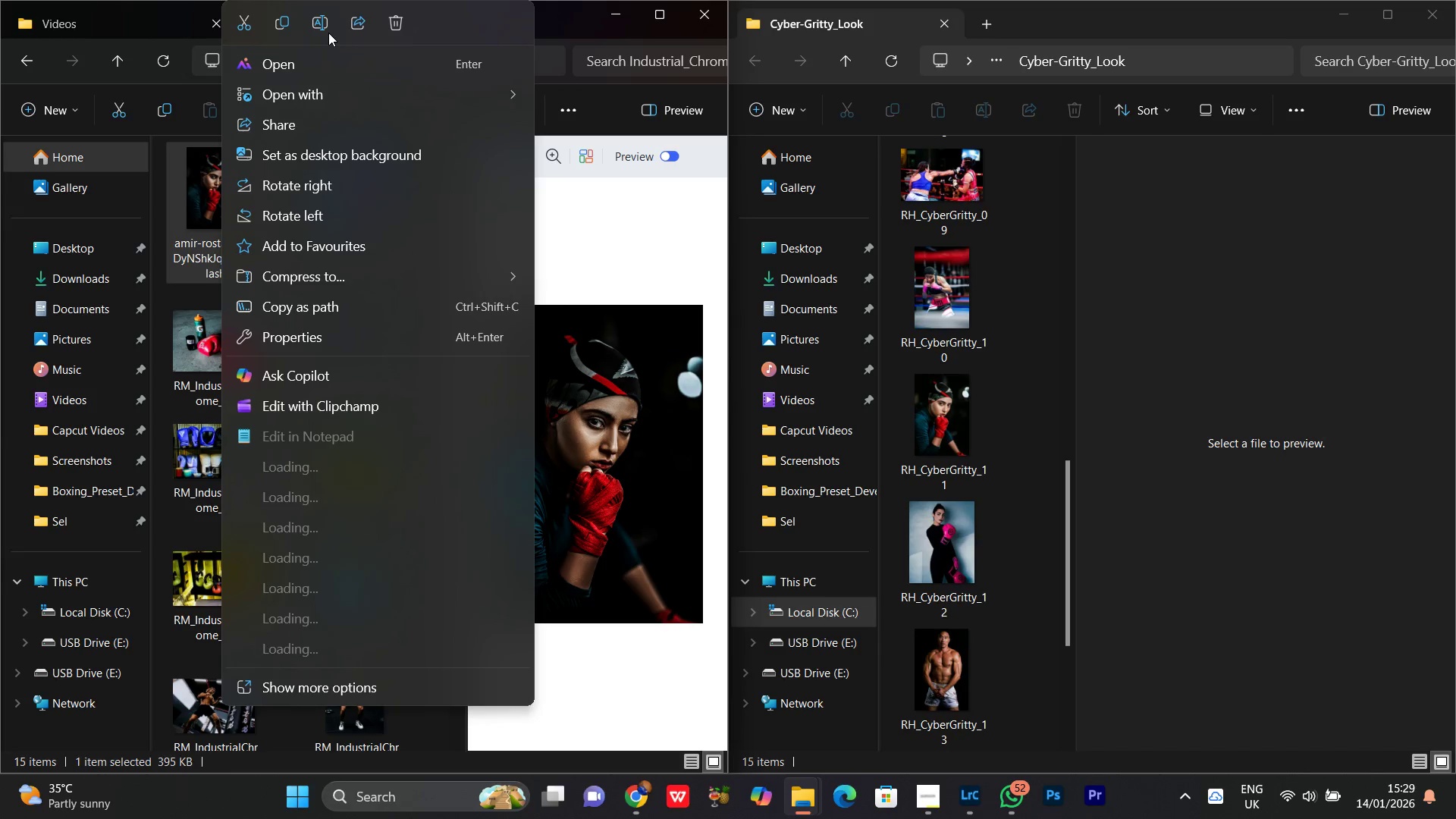 
left_click([325, 29])
 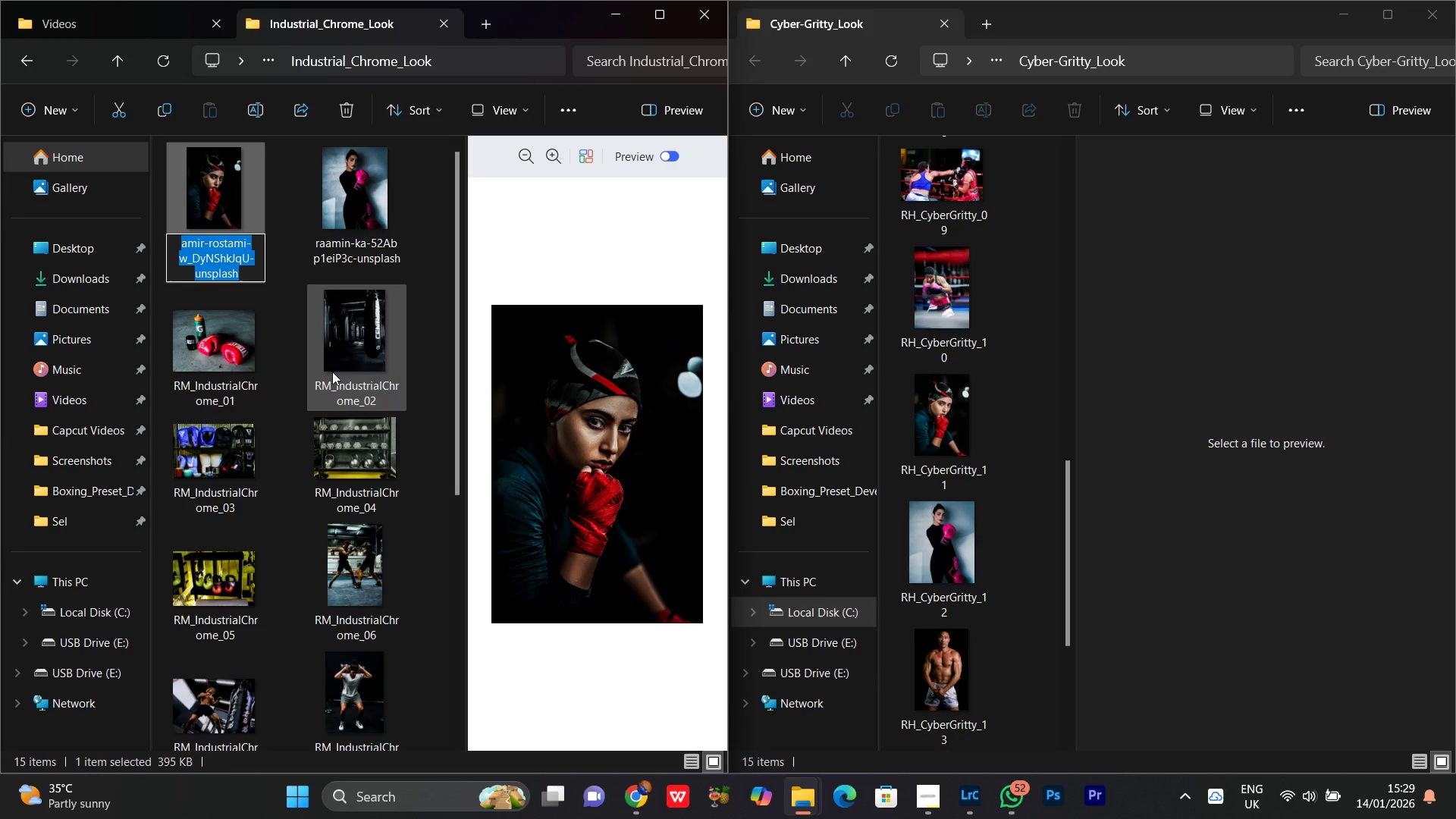 
key(Control+V)
 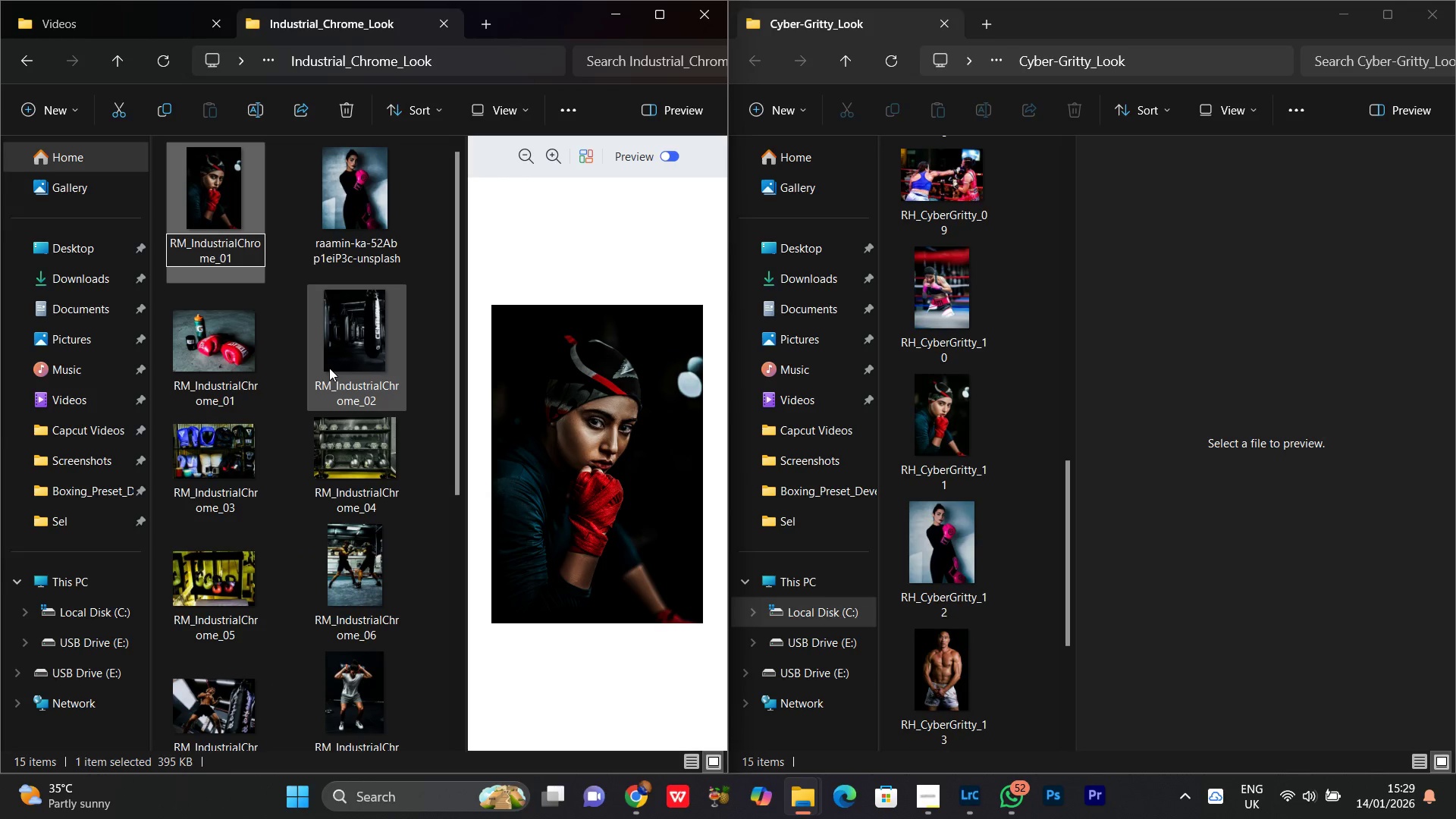 
key(Backspace)
key(Backspace)
type(11)
 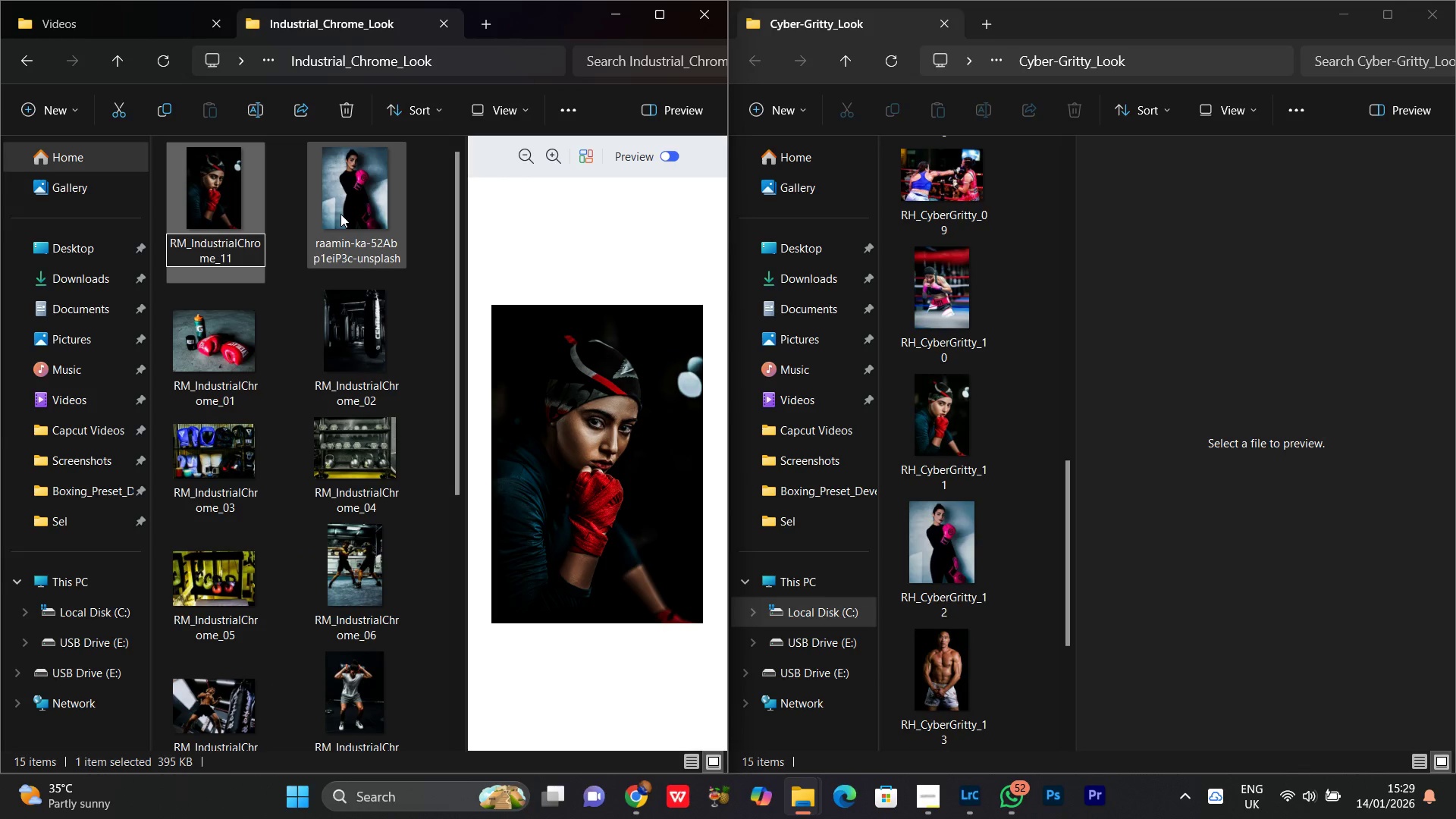 
left_click([344, 211])
 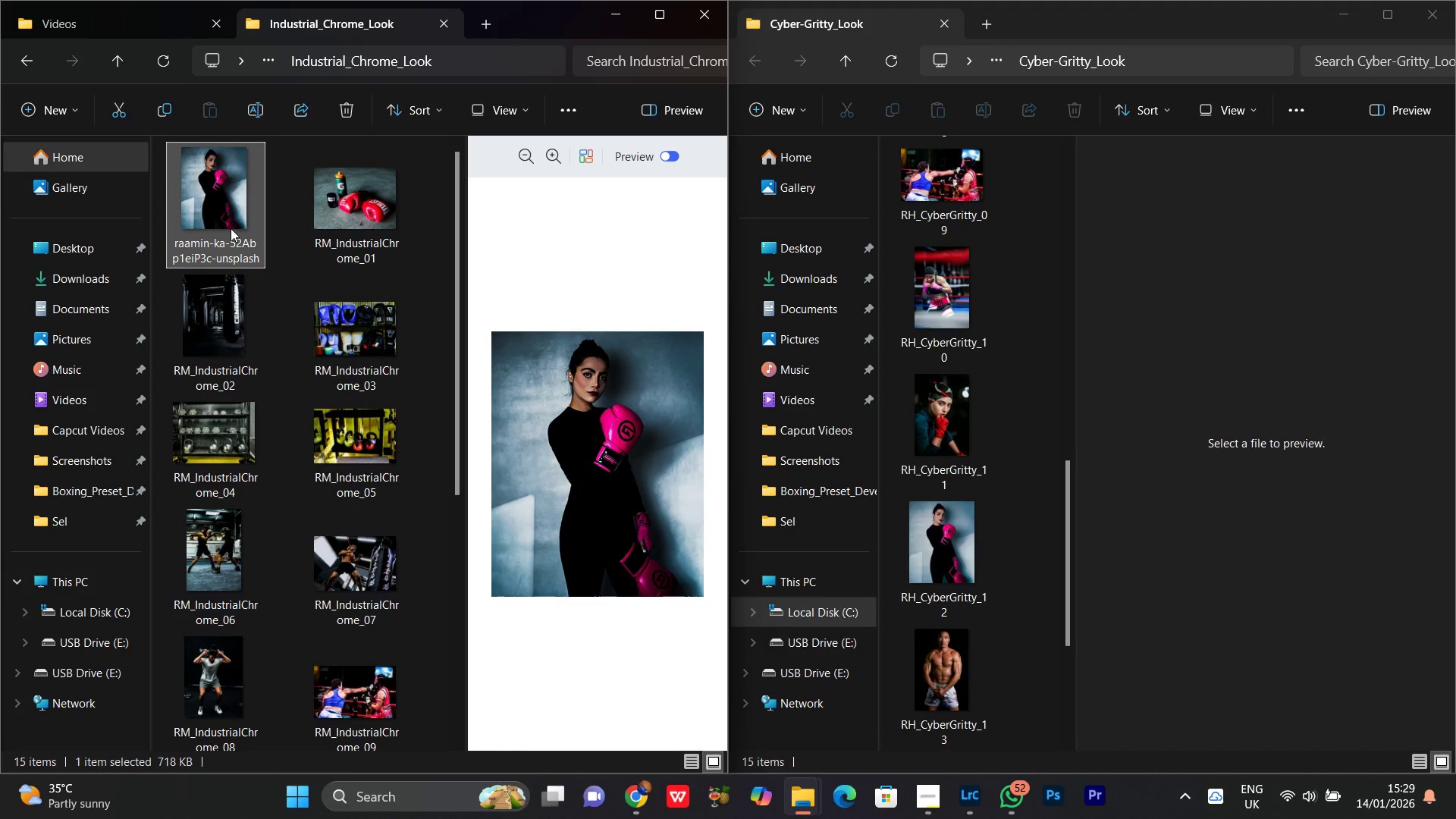 
right_click([223, 210])
 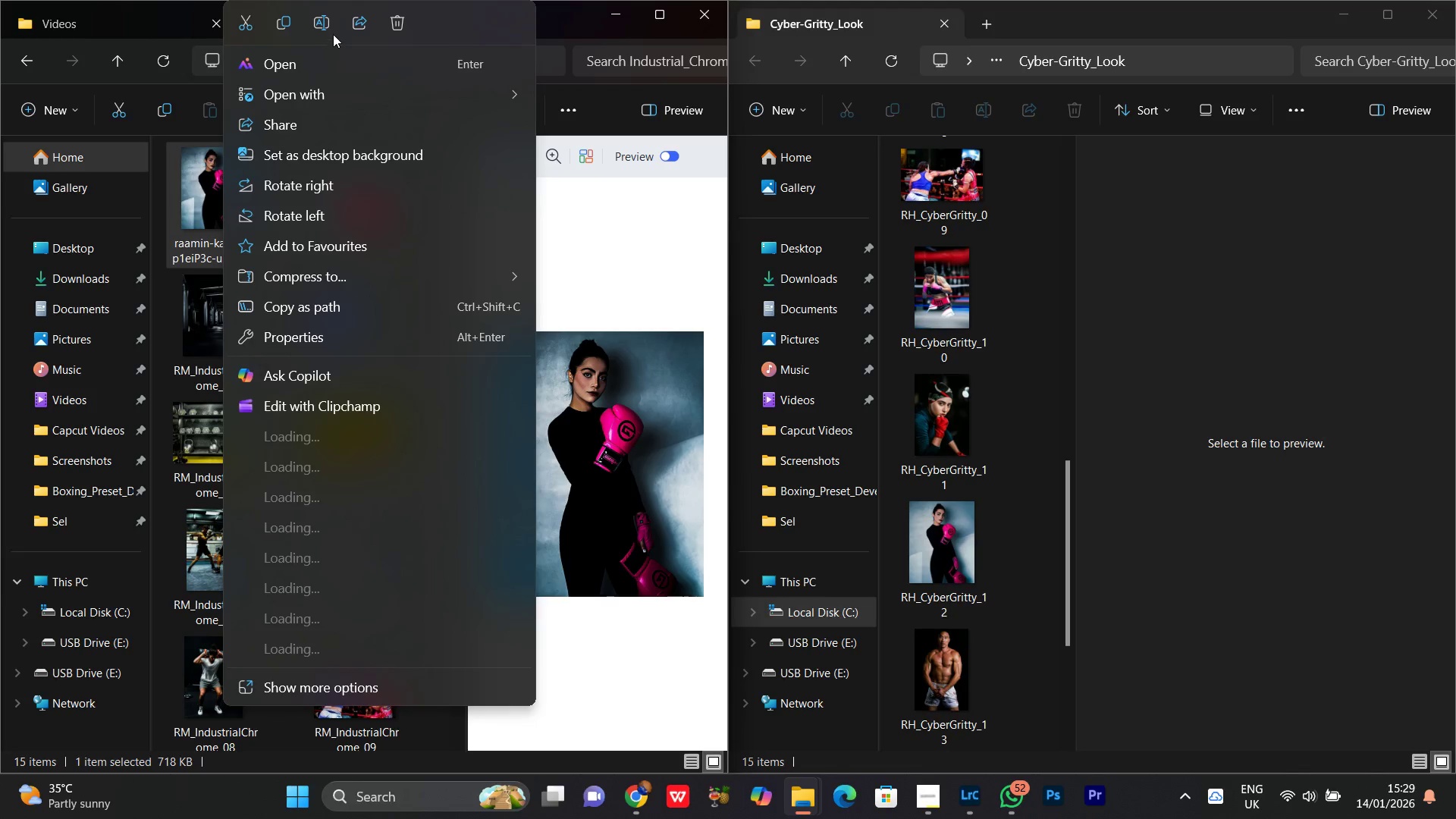 
left_click([325, 30])
 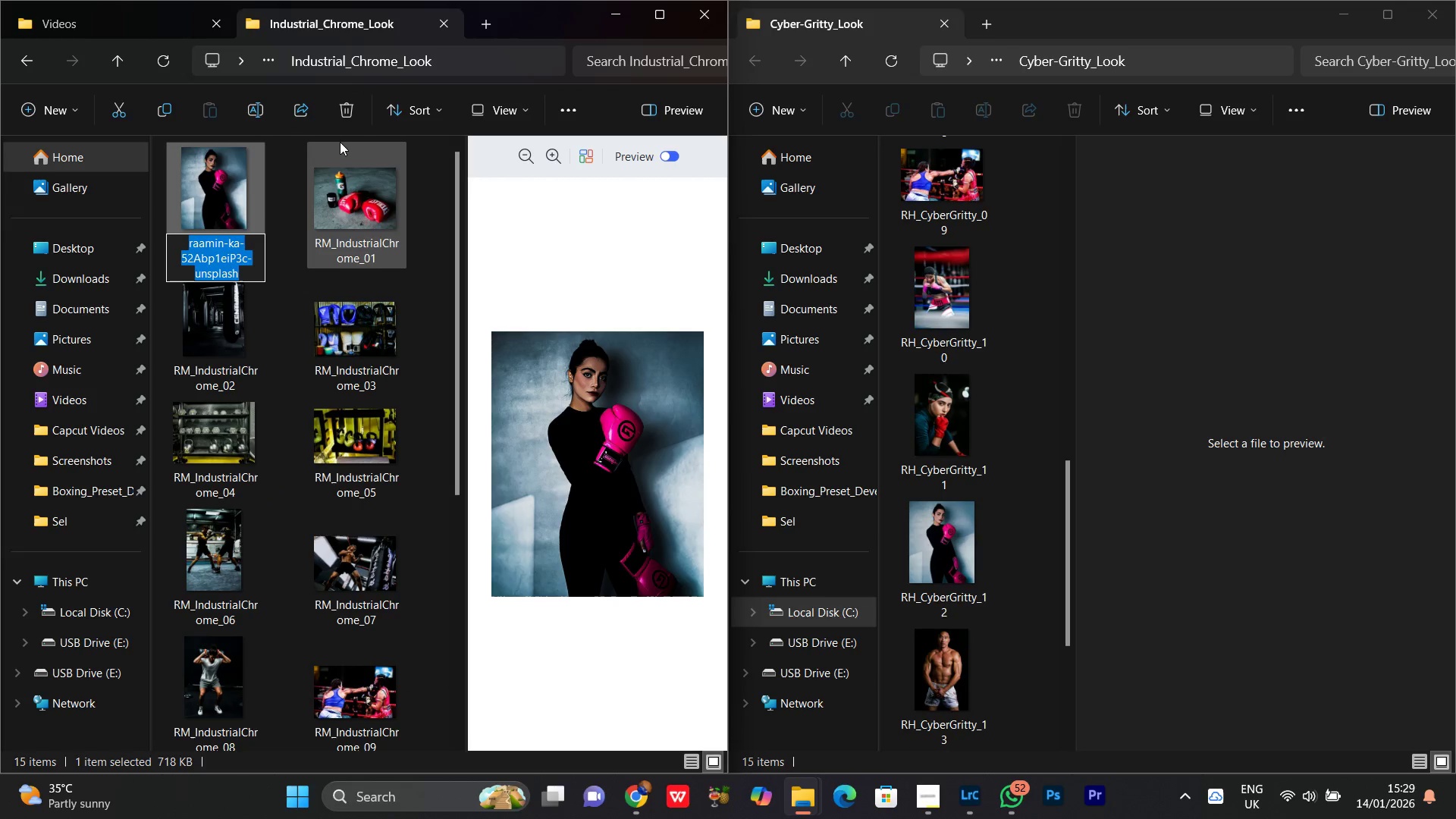 
key(Control+V)
 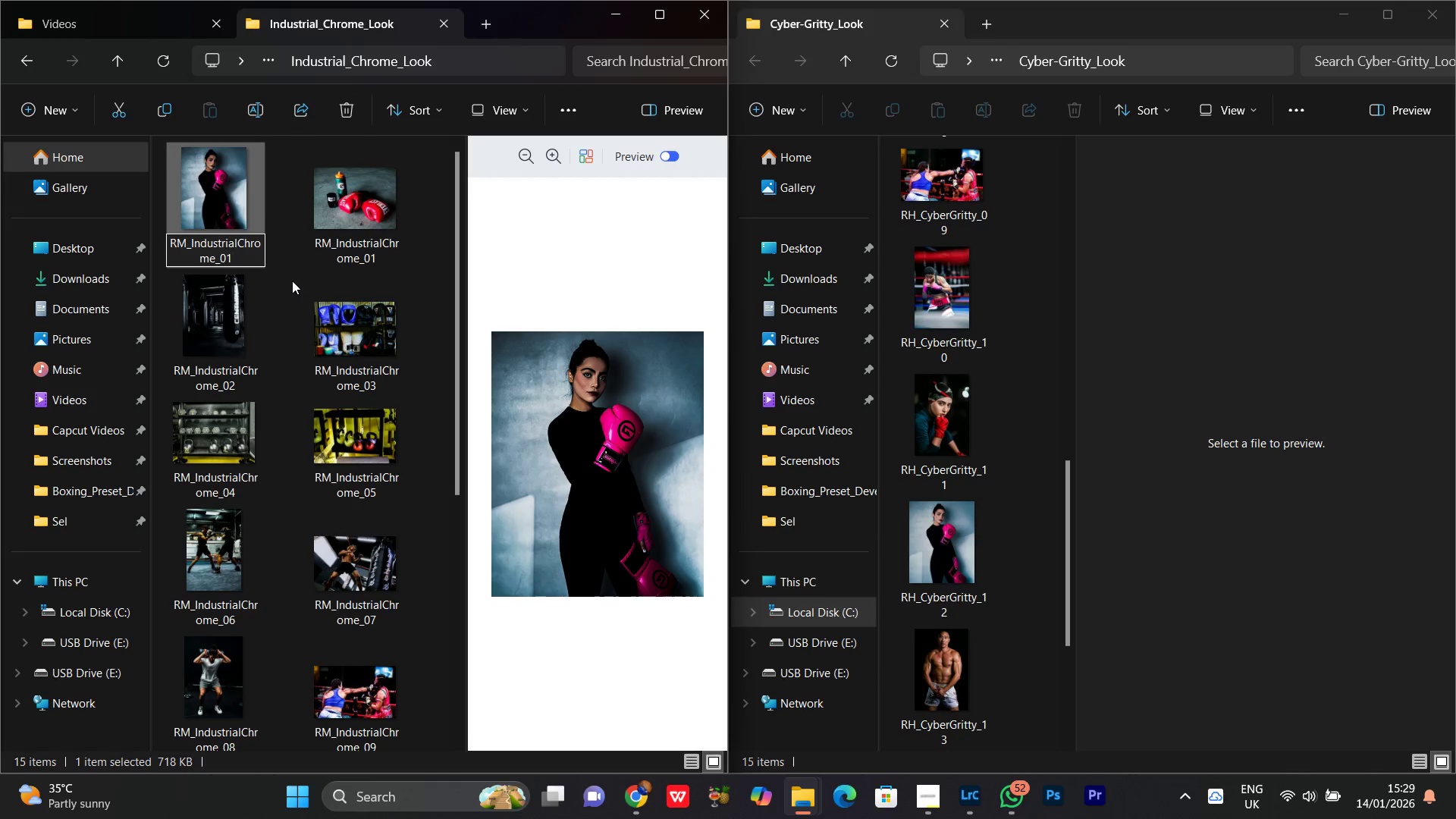 
key(Backspace)
 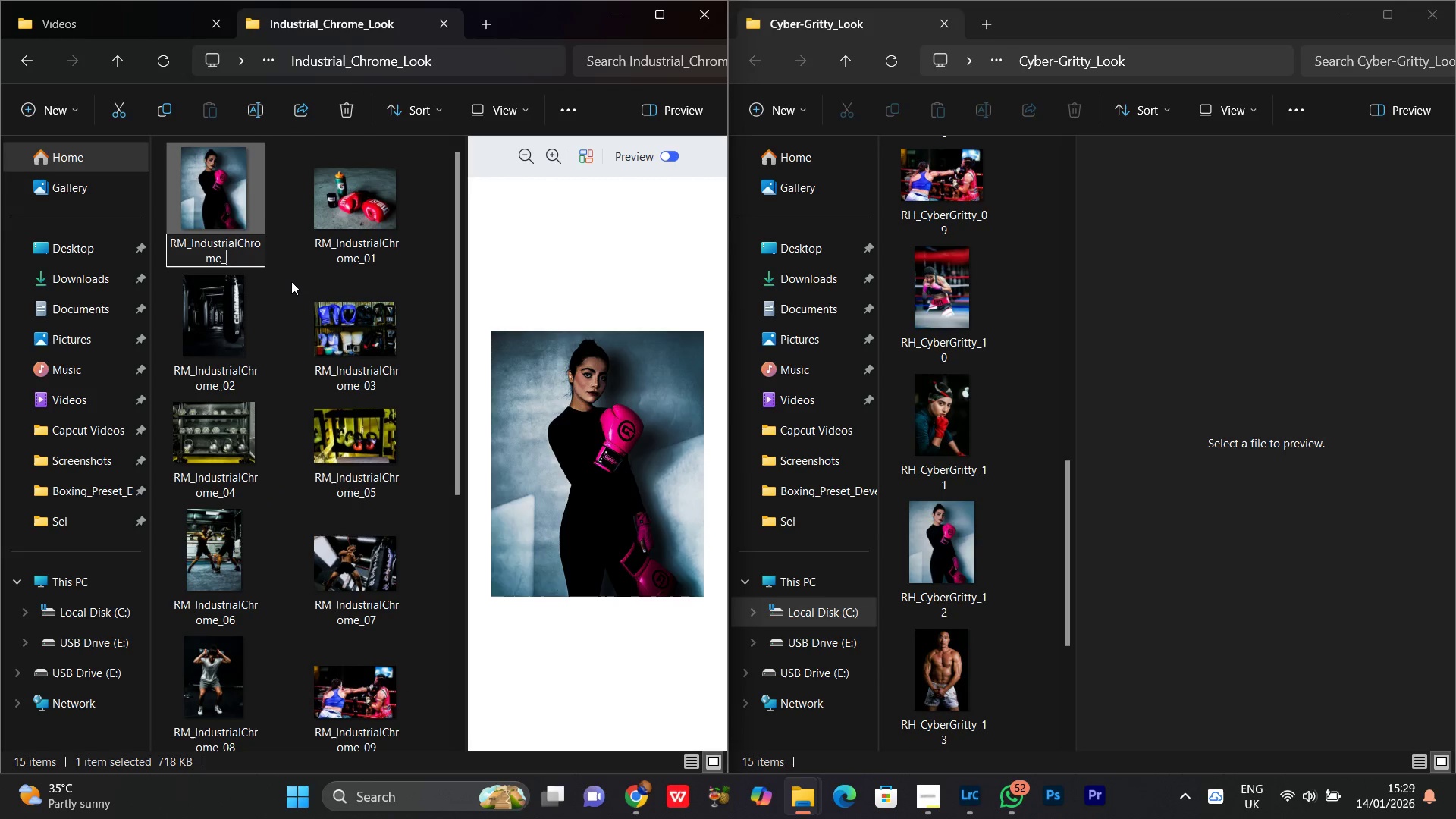 
key(Backspace)
 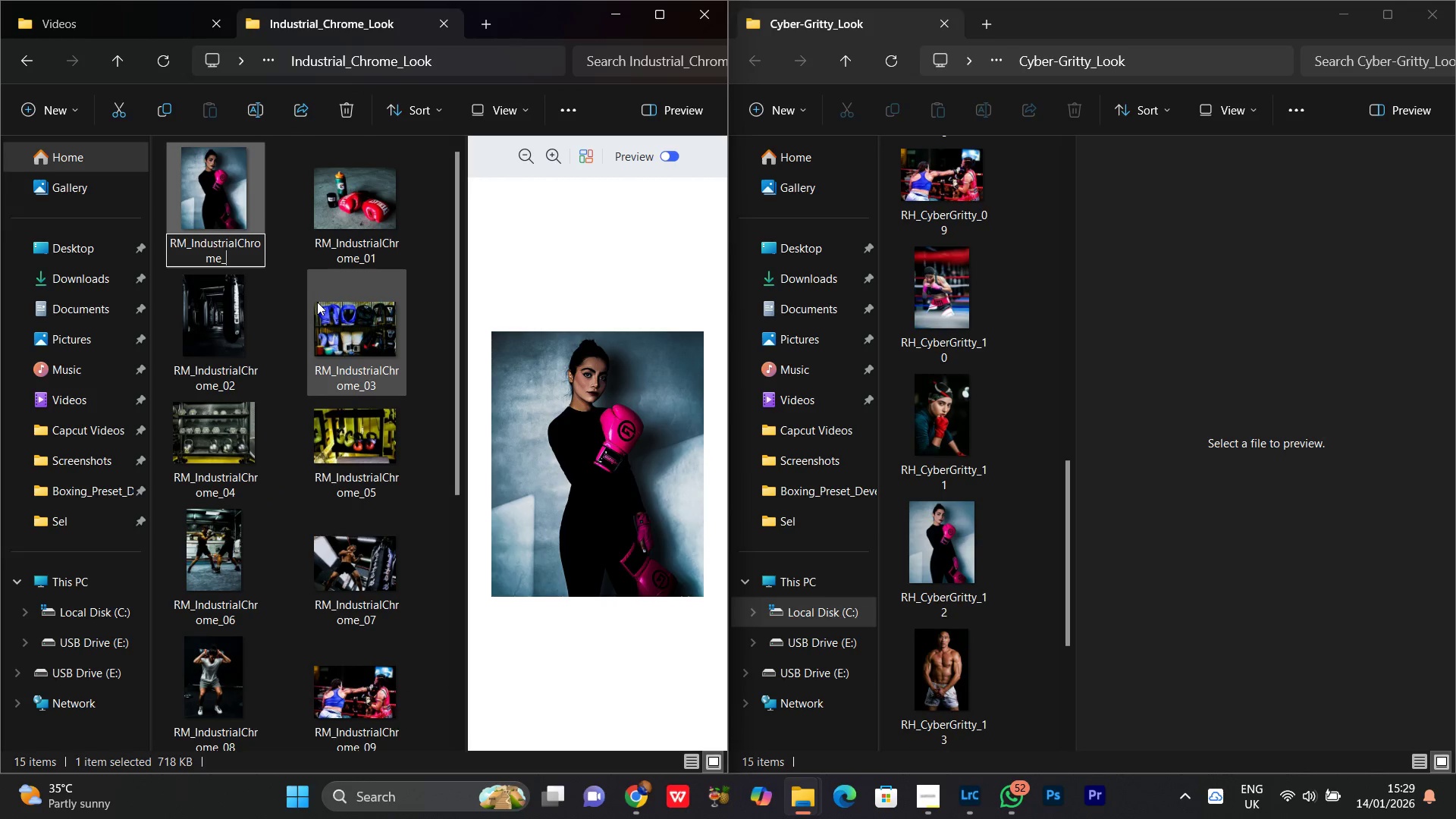 
type(12)
 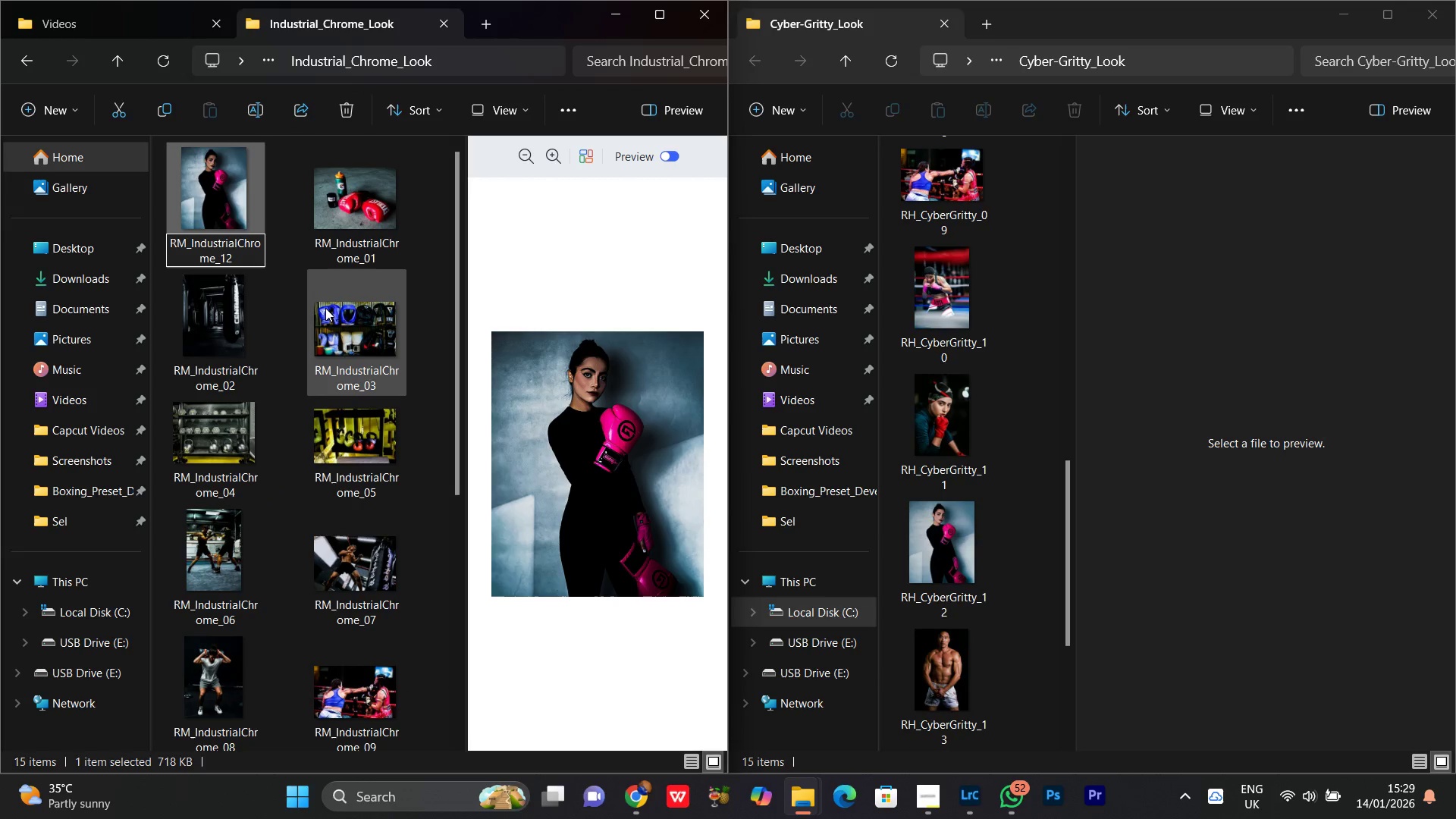 
key(Enter)
 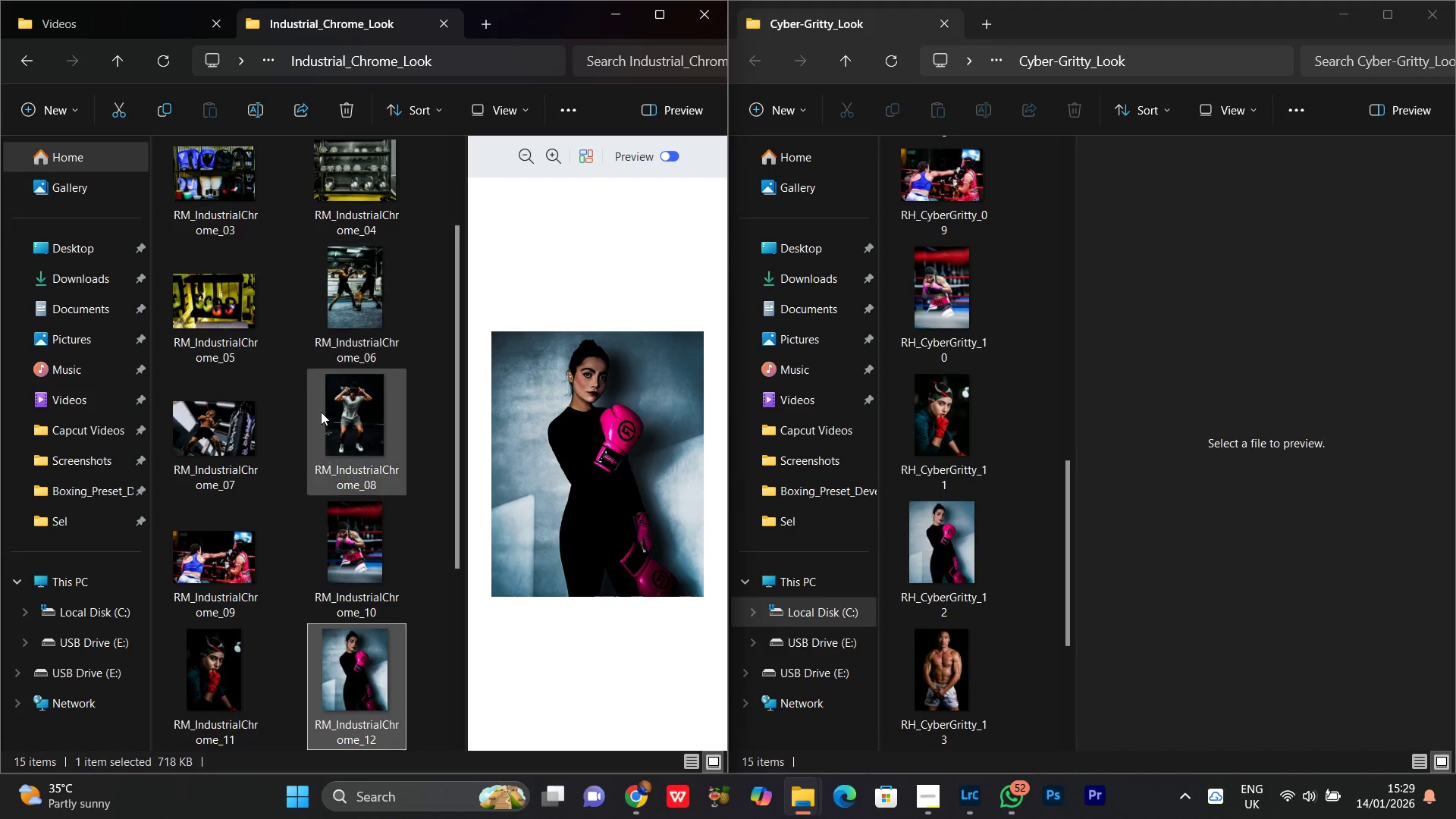 
scroll: coordinate [331, 422], scroll_direction: down, amount: 4.0
 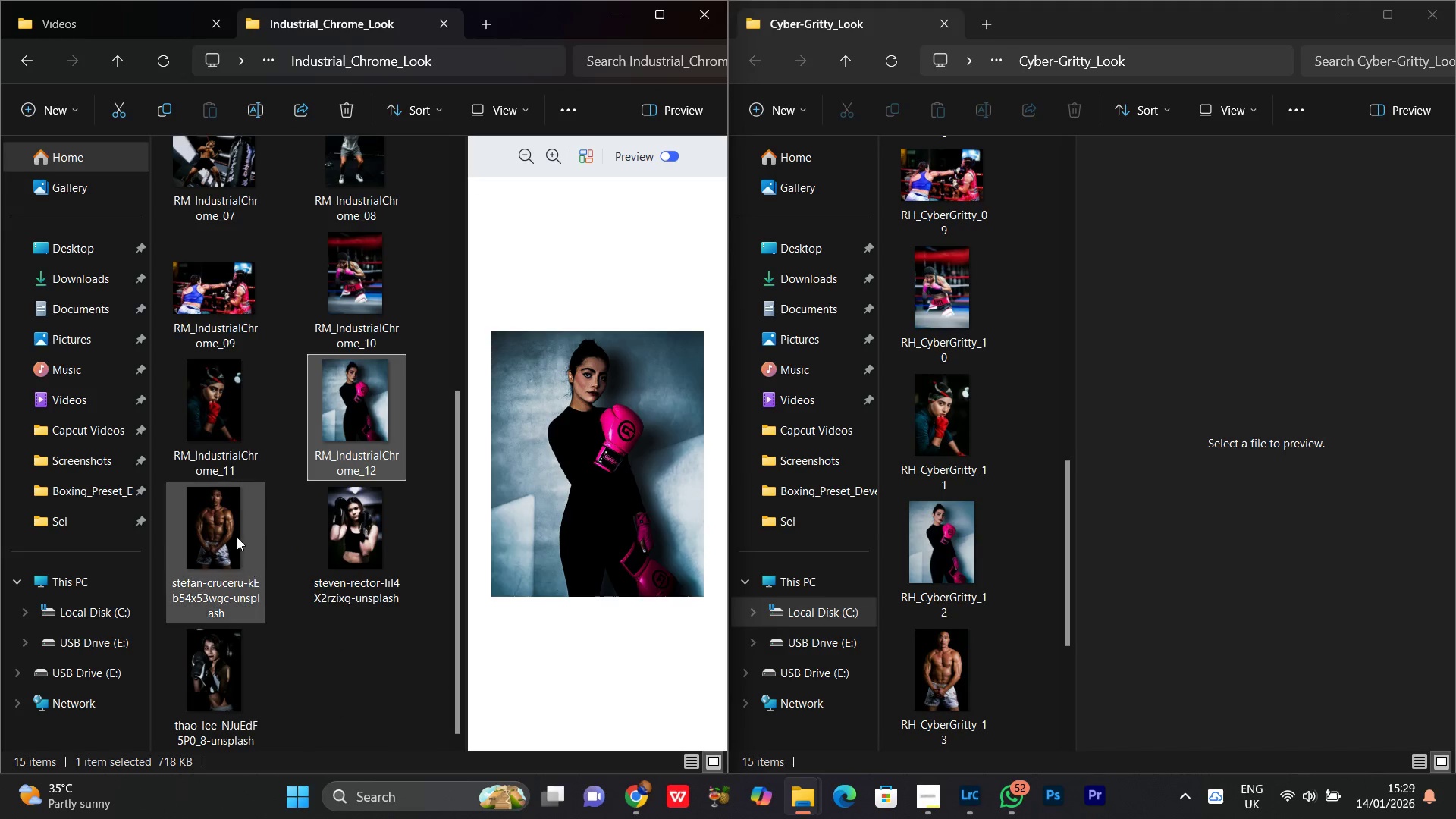 
left_click([214, 532])
 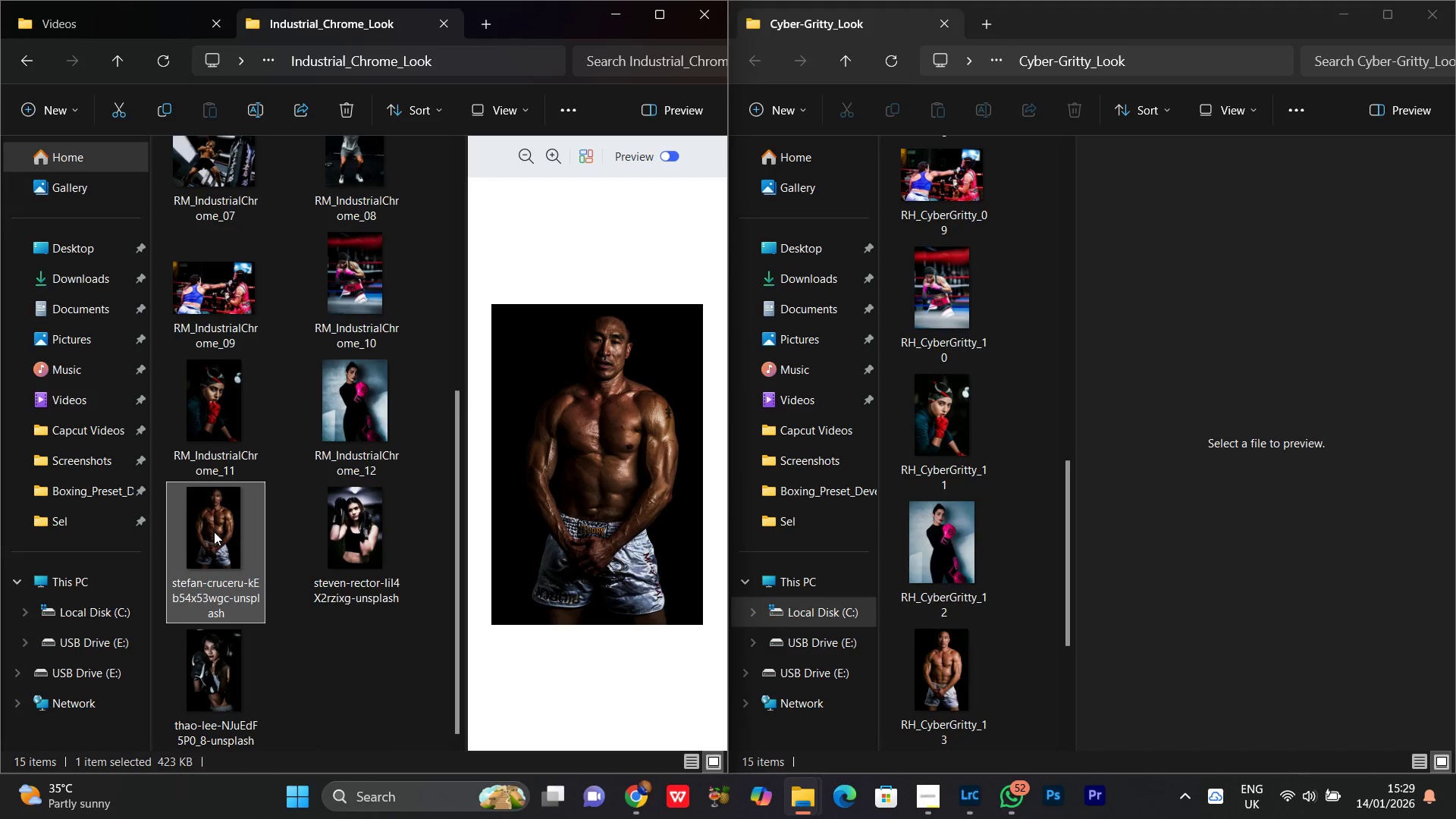 
right_click([214, 532])
 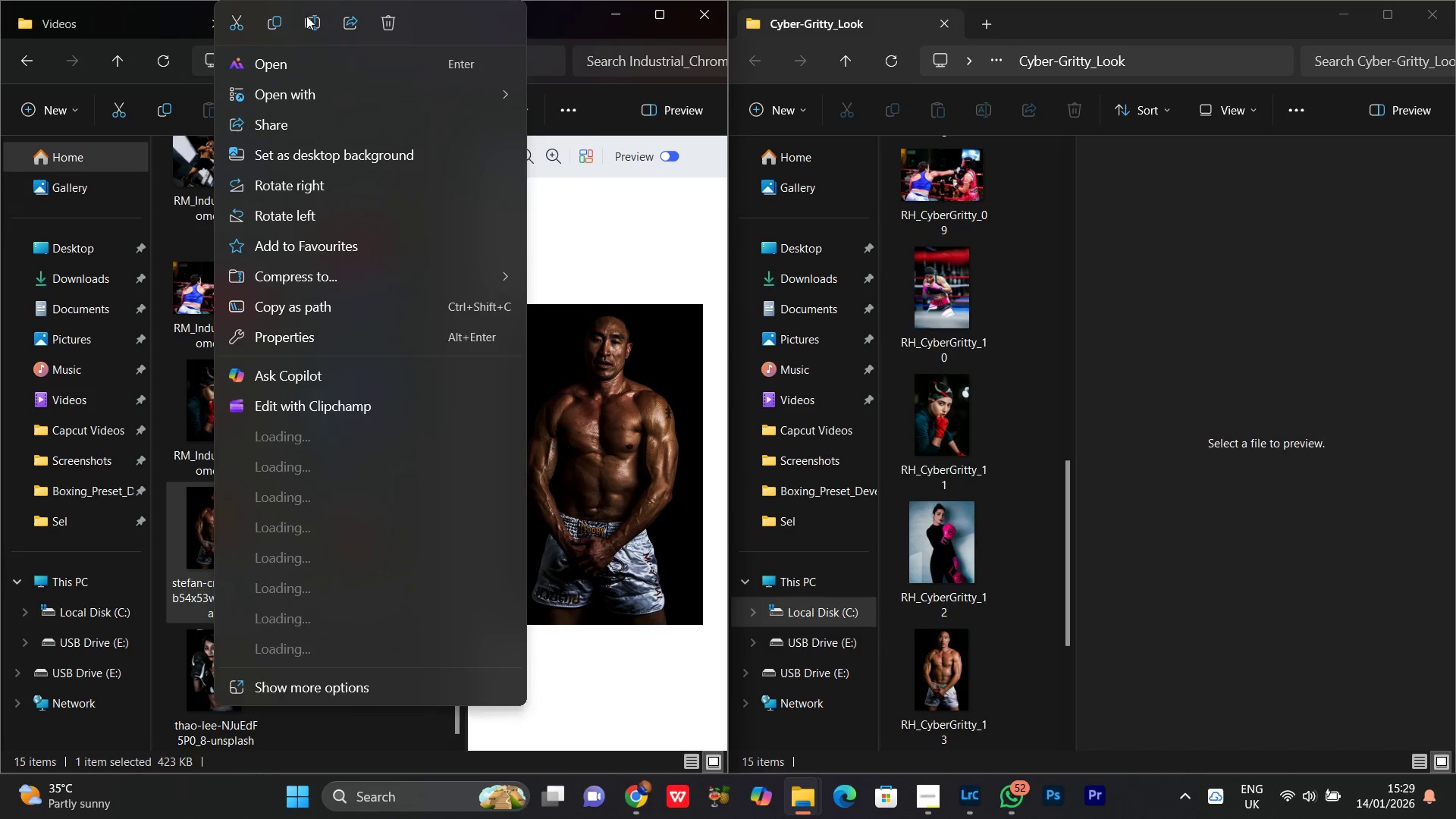 
left_click([306, 20])
 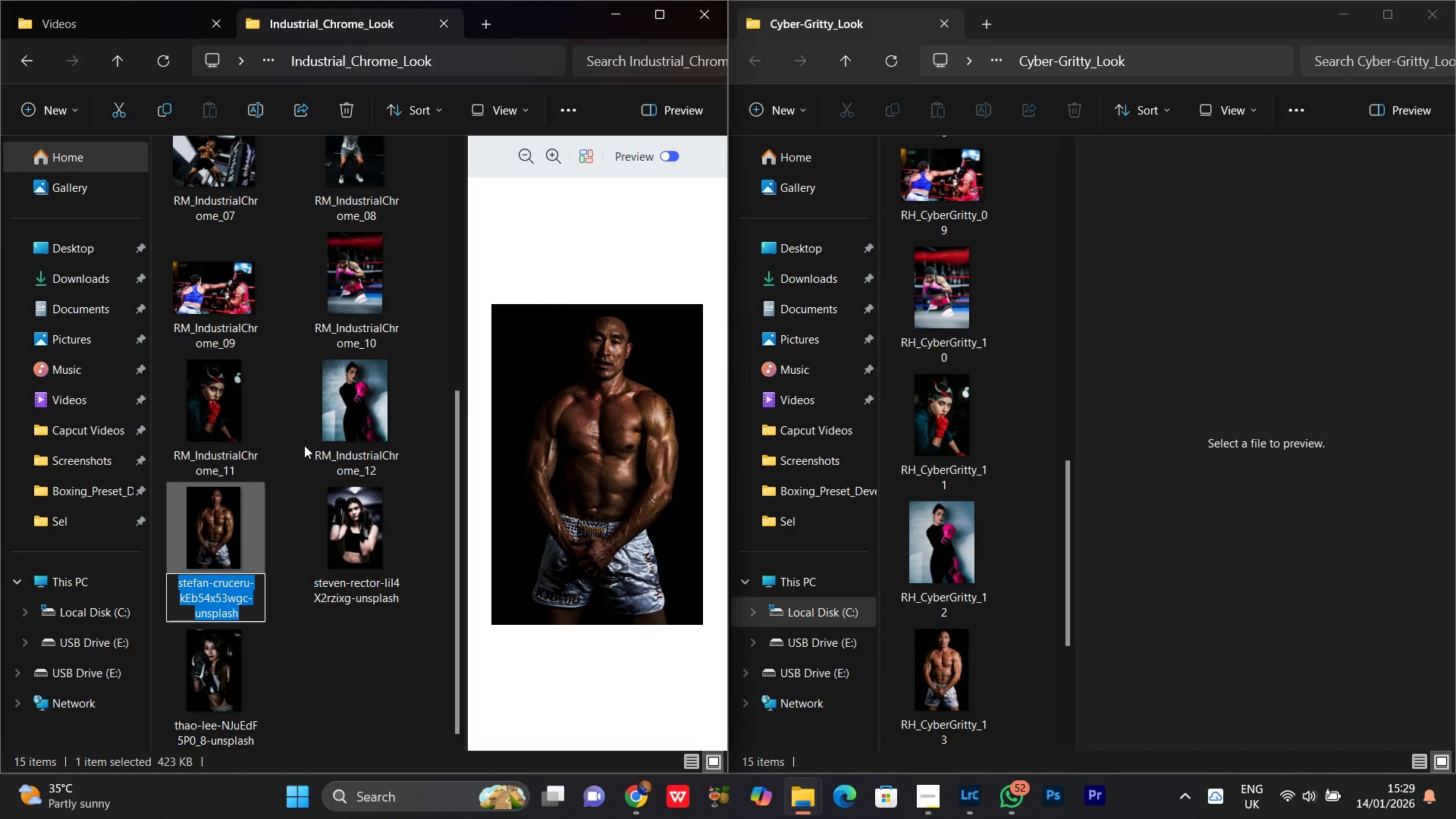 
key(Control+V)
 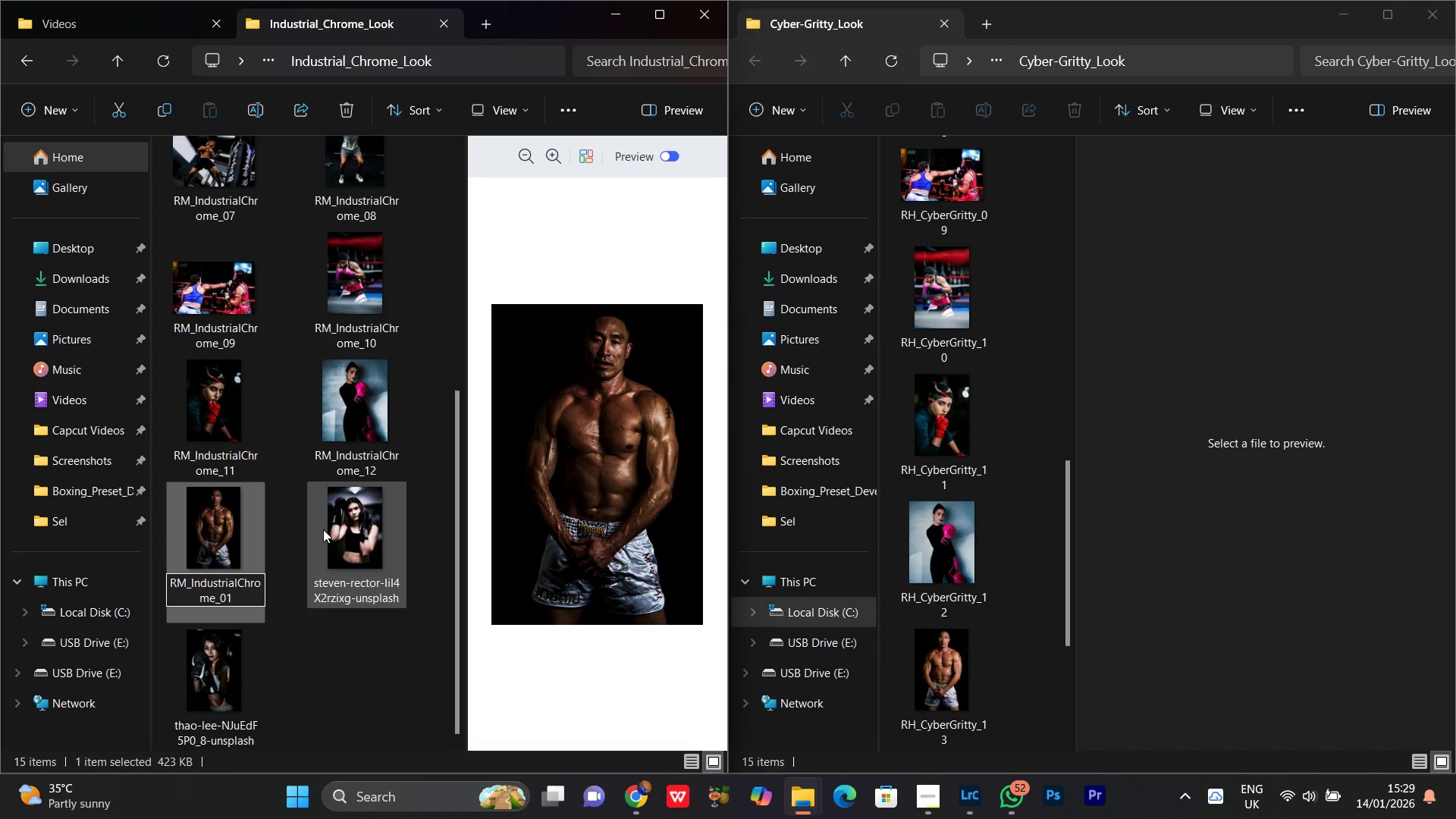 
key(Backspace)
 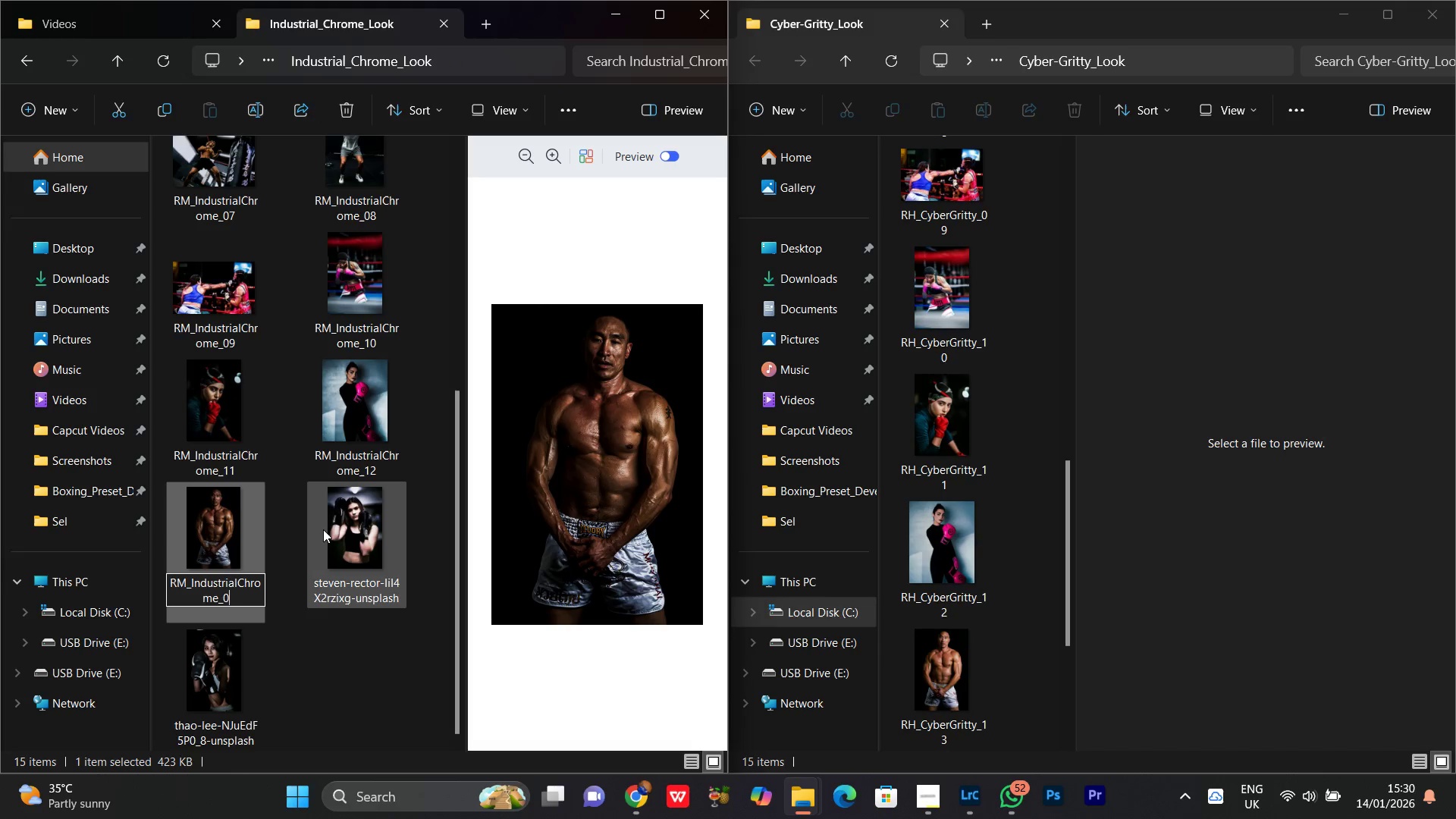 
key(Backspace)
 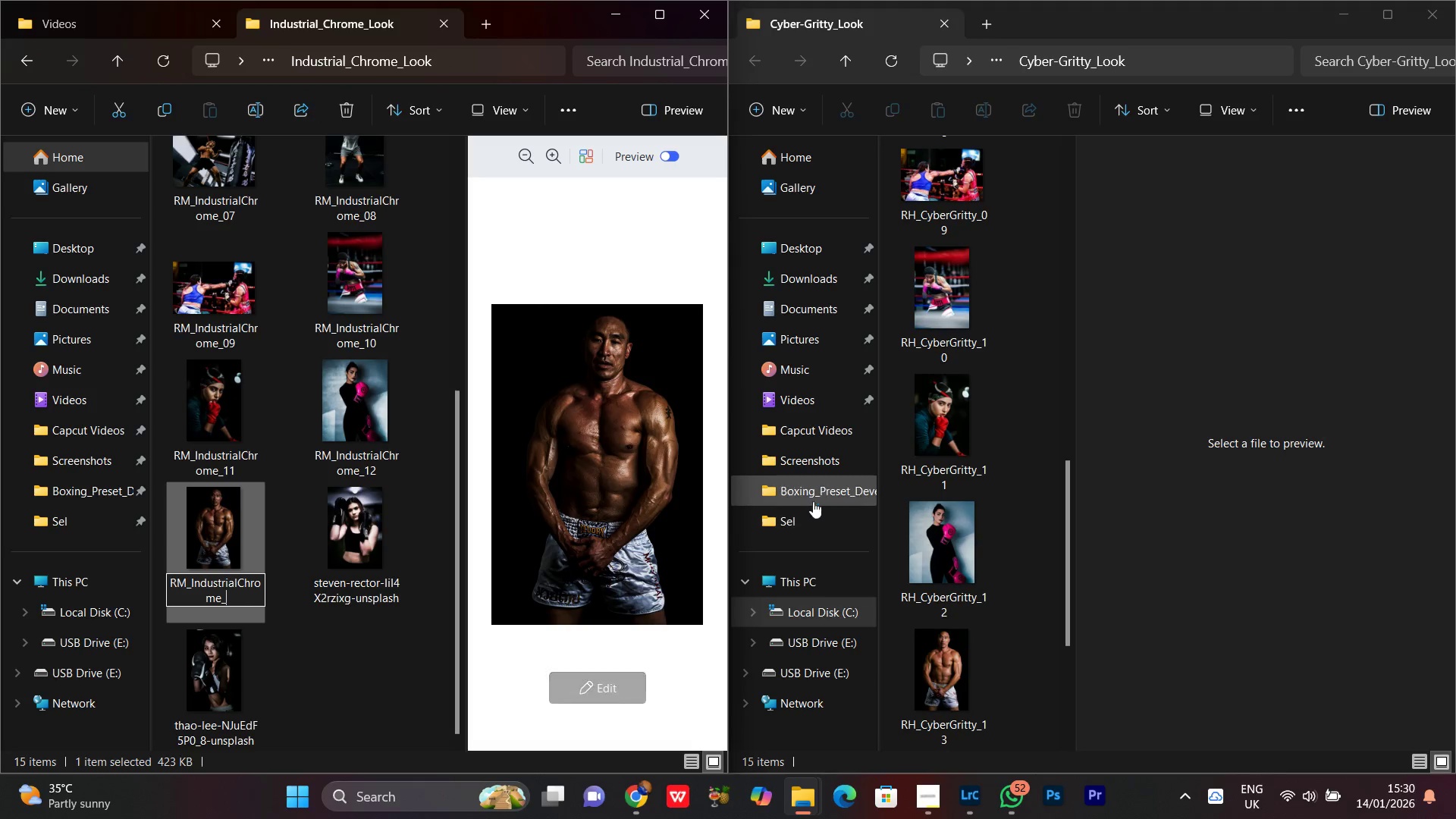 
scroll: coordinate [969, 457], scroll_direction: down, amount: 2.0
 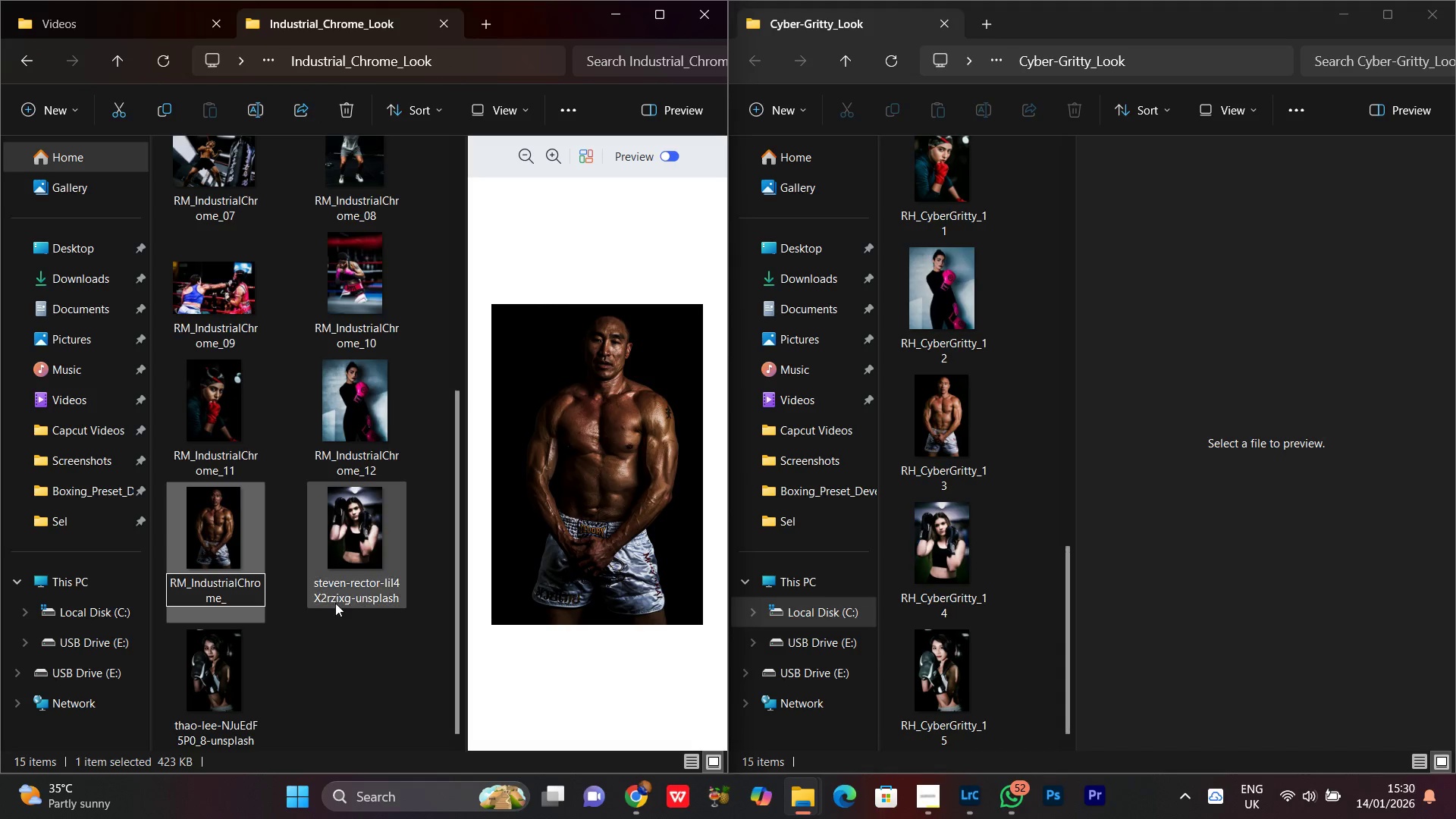 
key(1)
 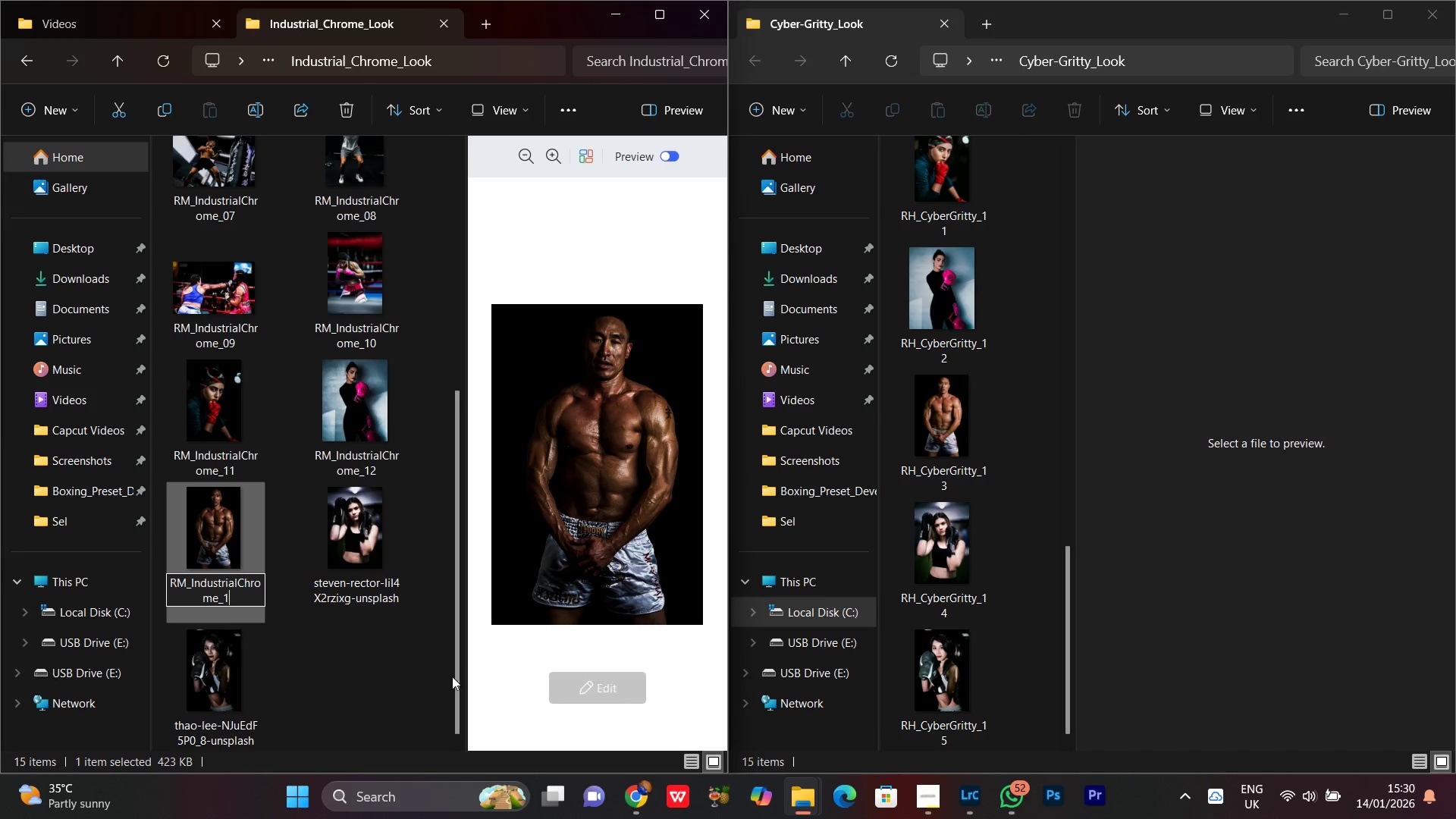 
key(3)
 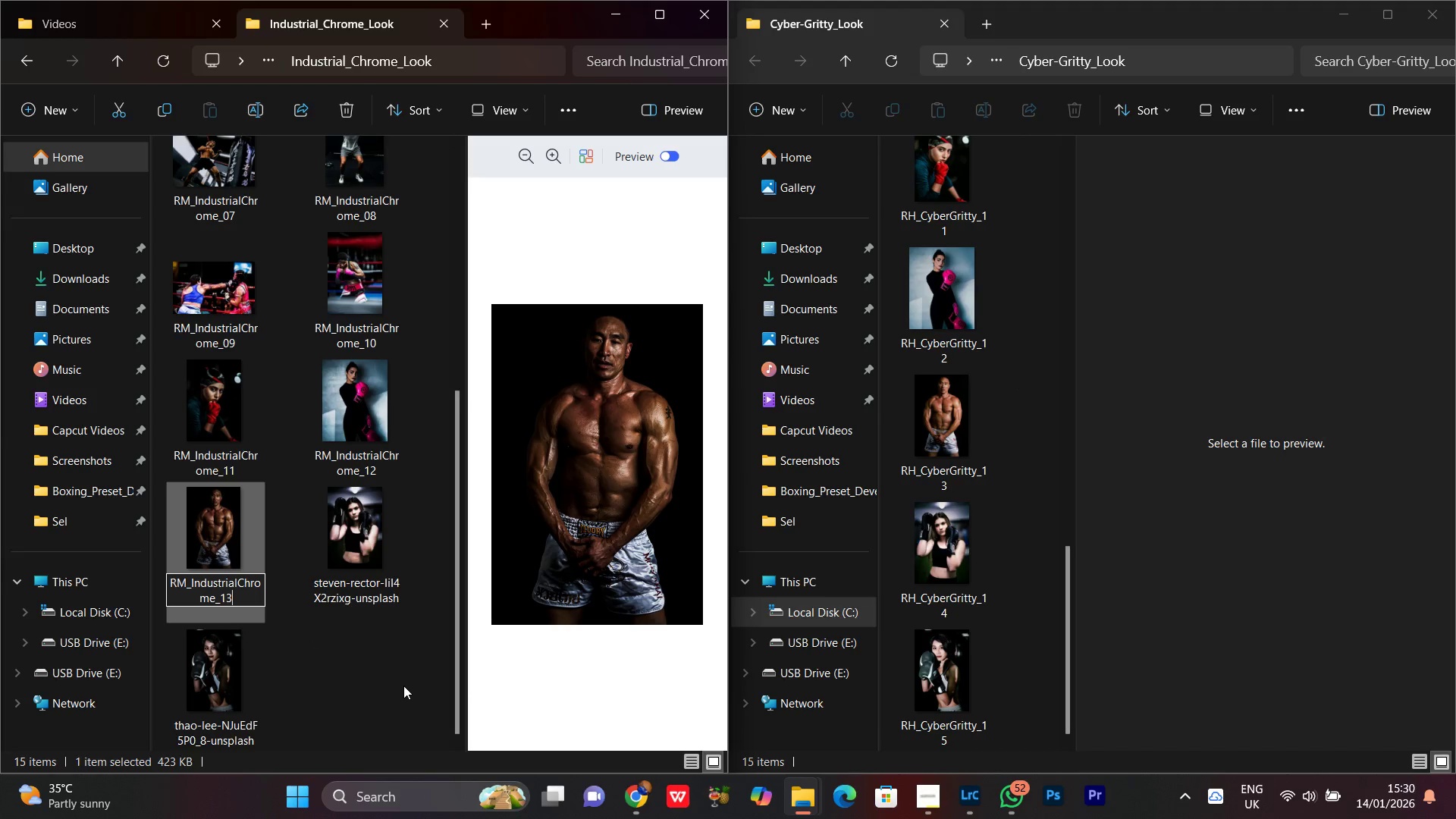 
double_click([359, 533])
 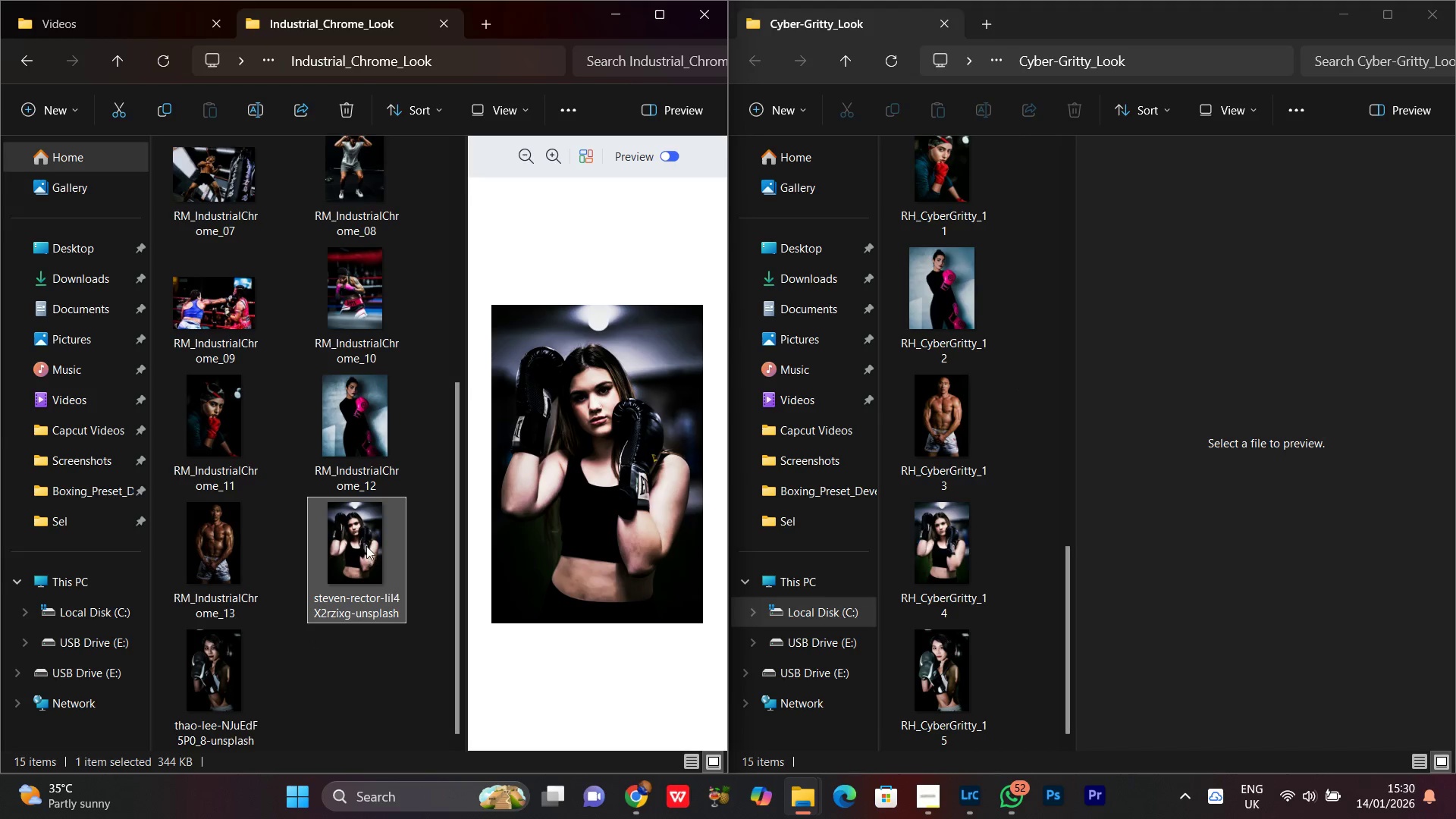 
right_click([366, 543])
 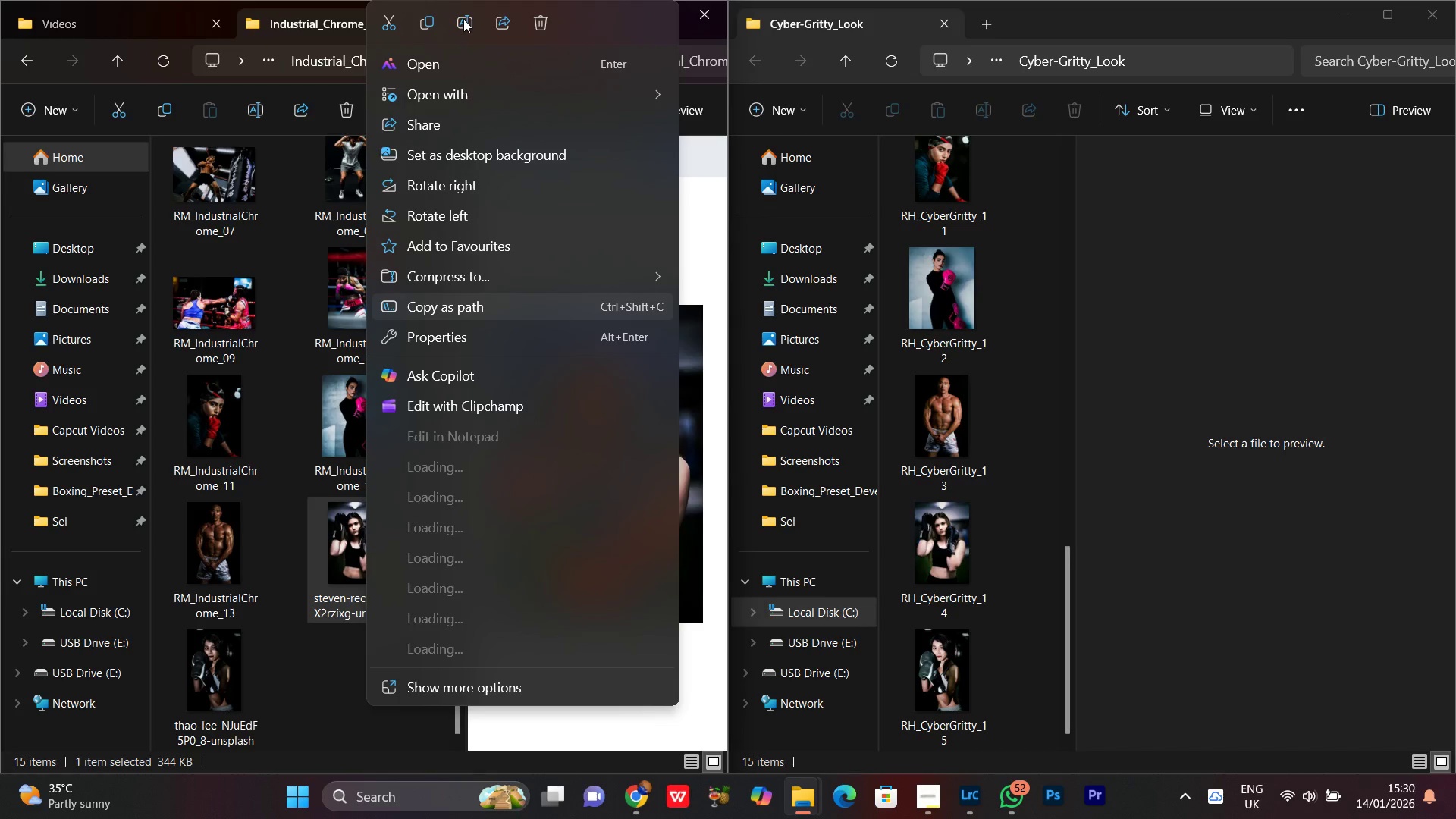 
left_click([463, 19])
 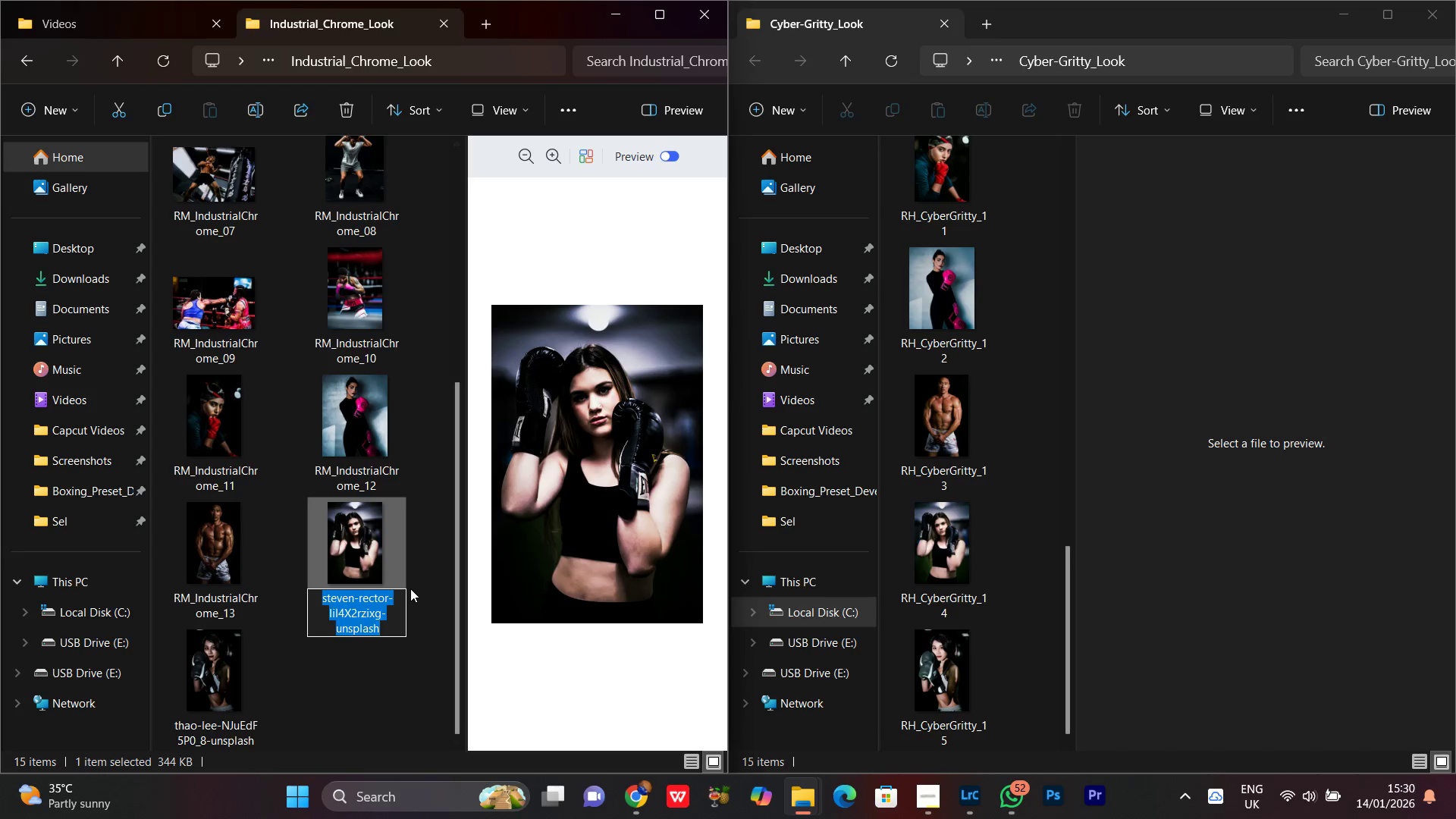 
key(Control+V)
 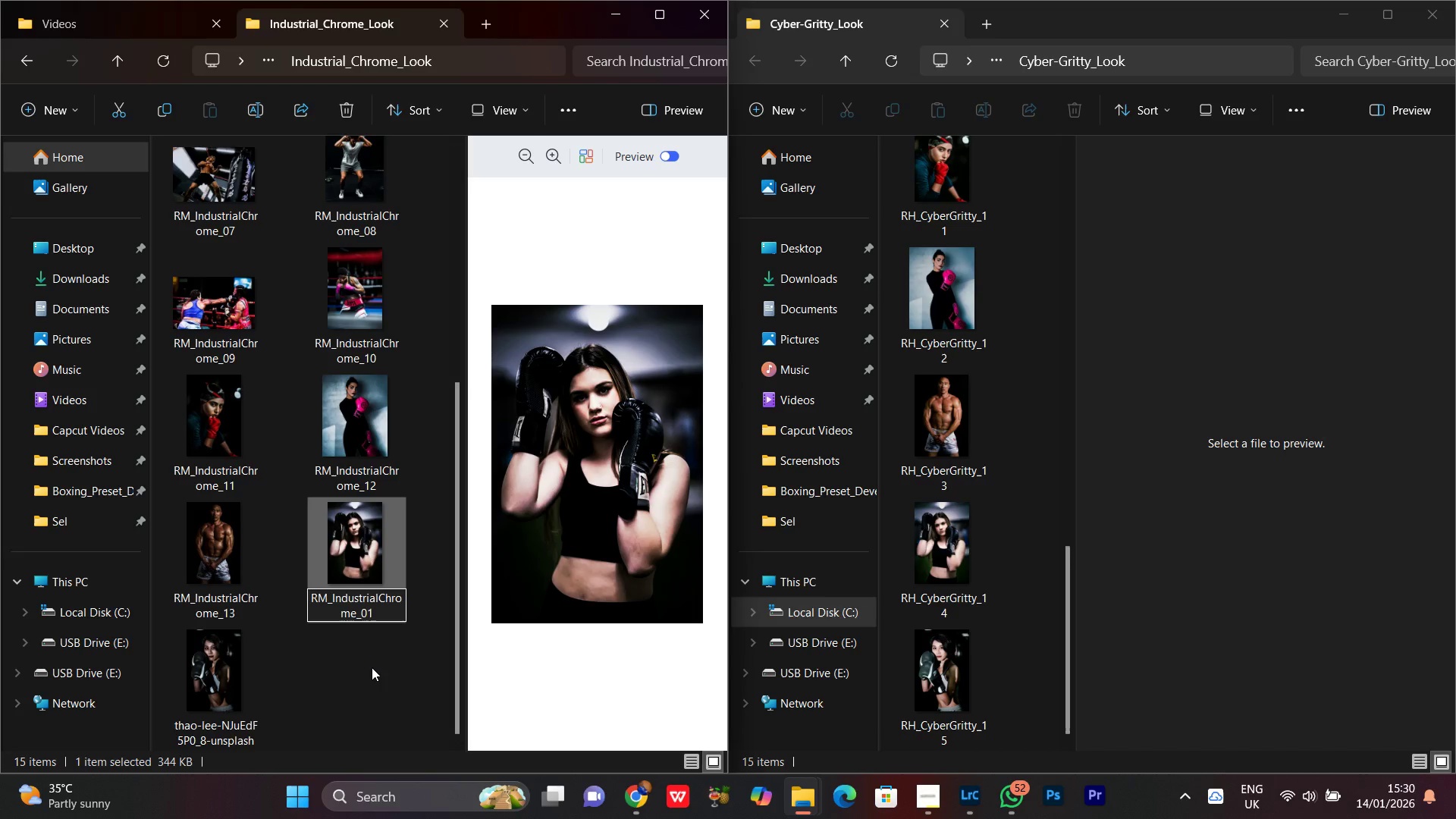 
key(Backspace)
key(Backspace)
type(14)
 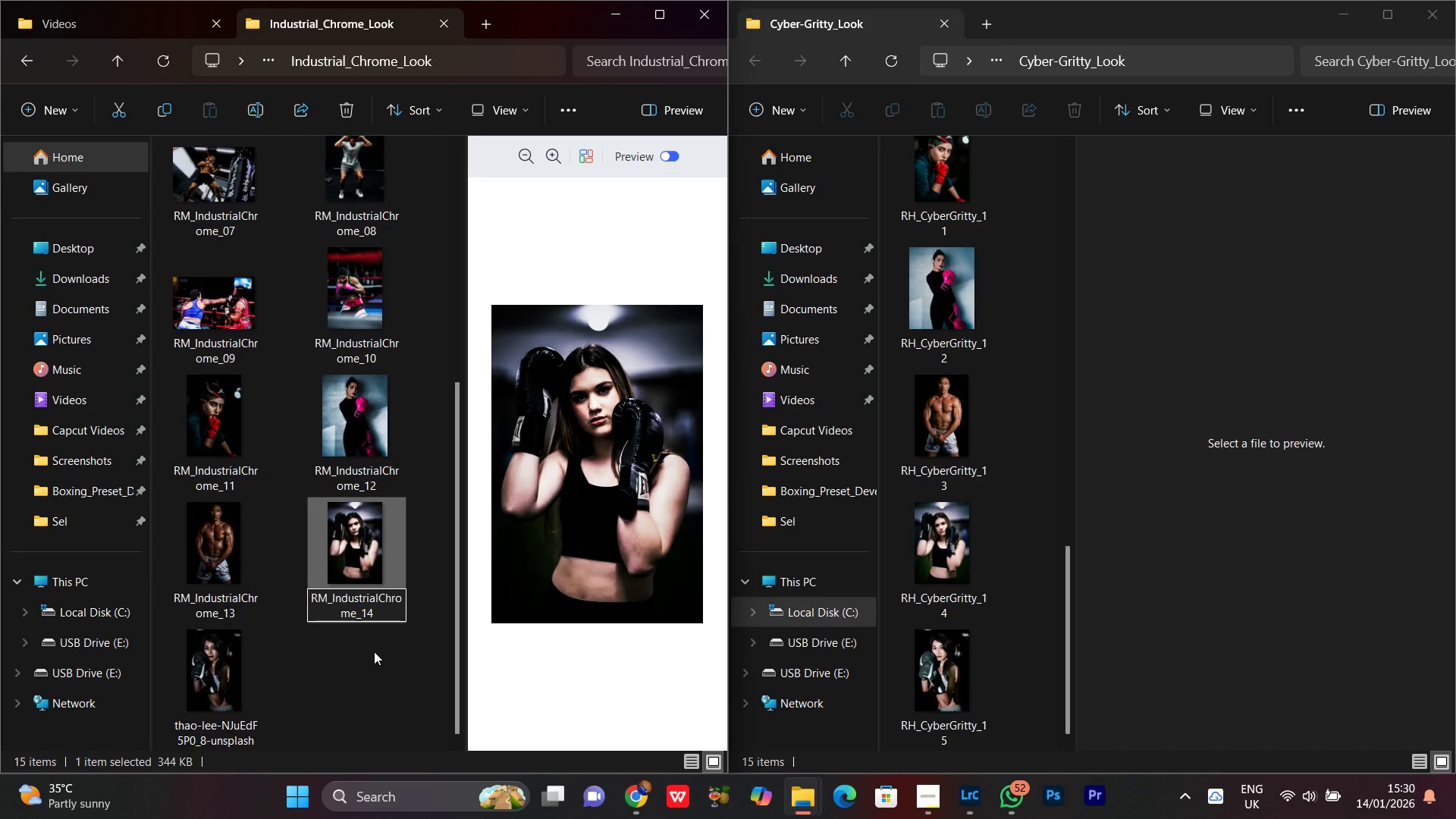 
key(Enter)
 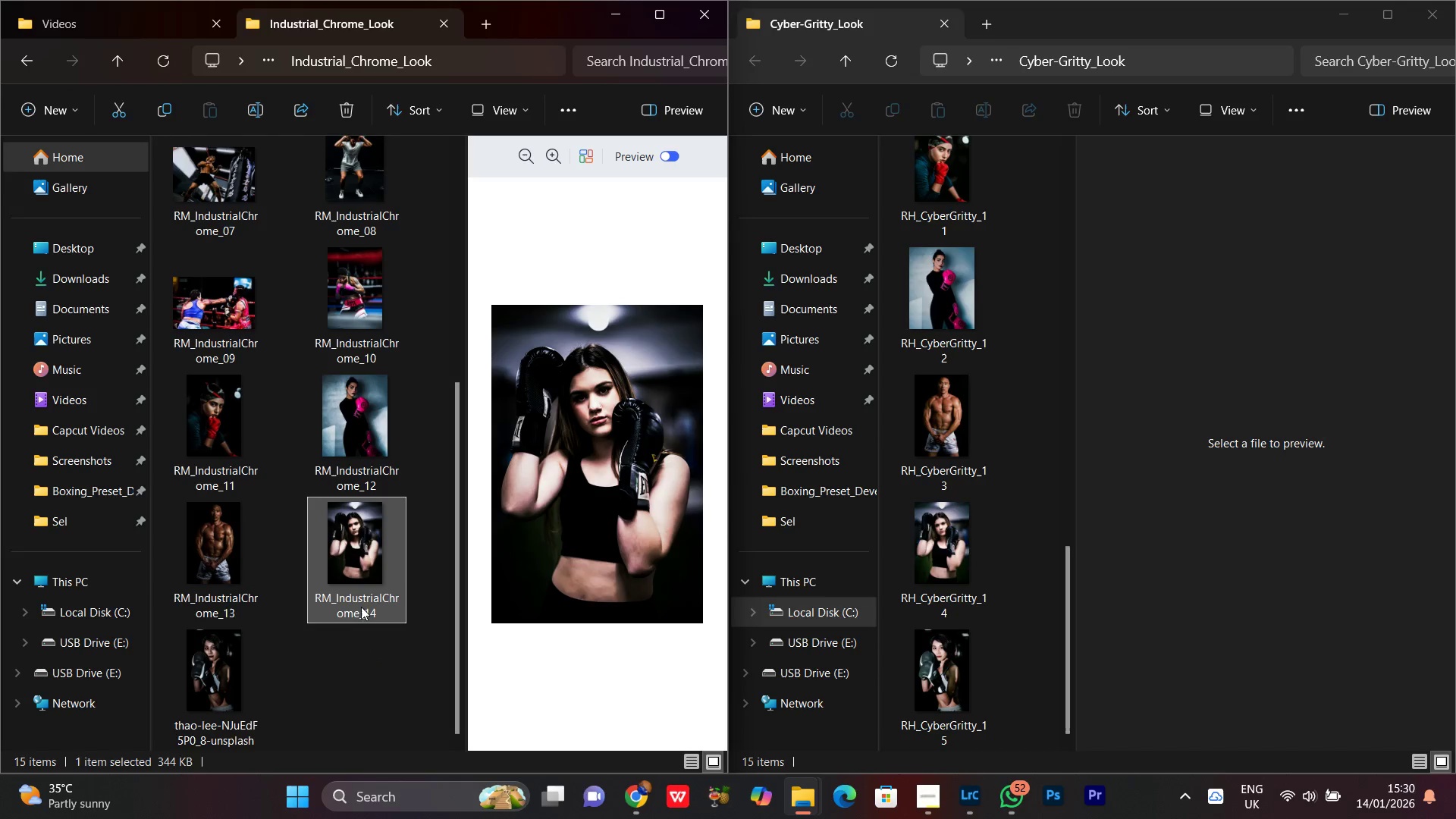 
scroll: coordinate [361, 607], scroll_direction: down, amount: 4.0
 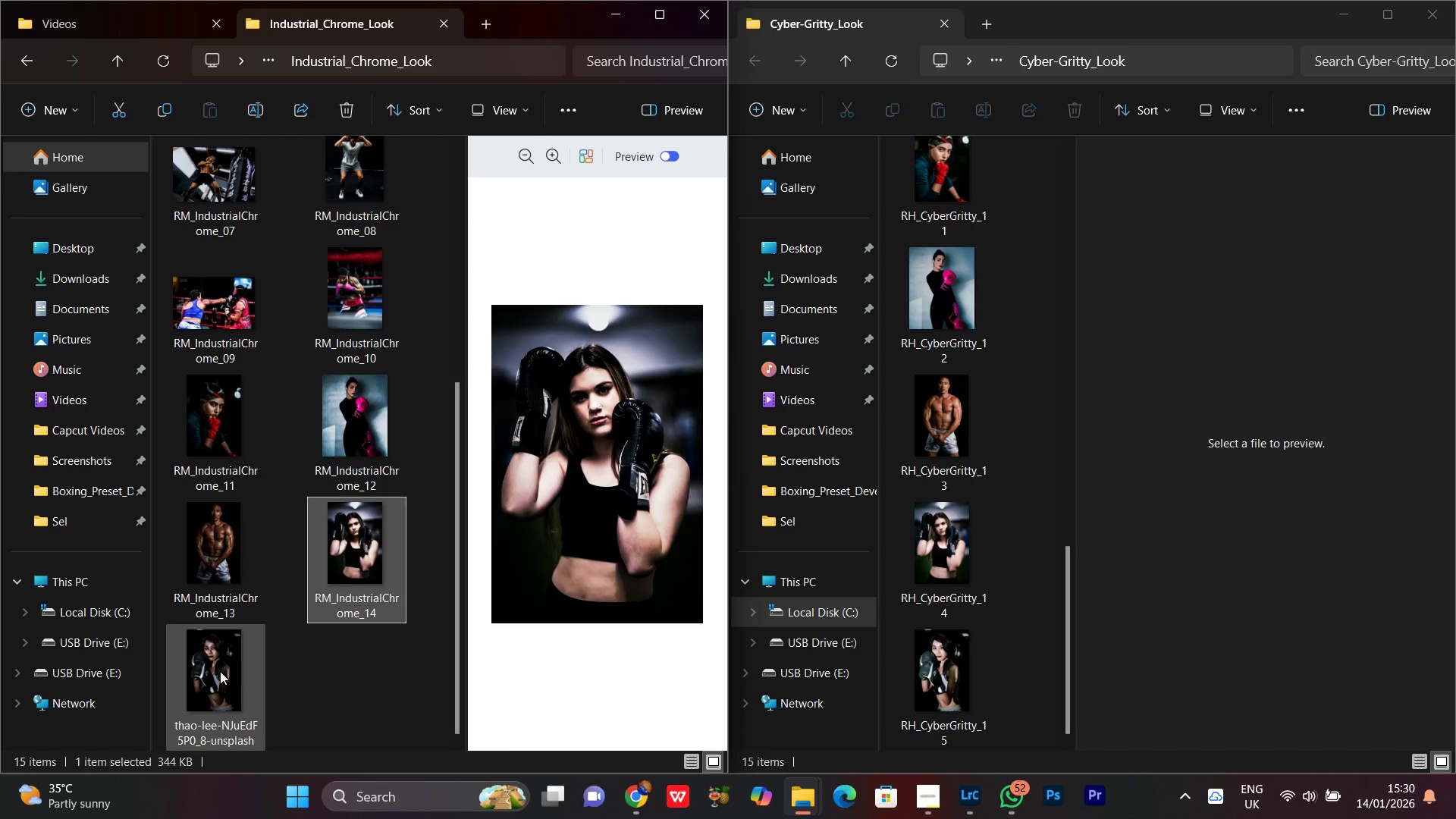 
left_click([220, 671])
 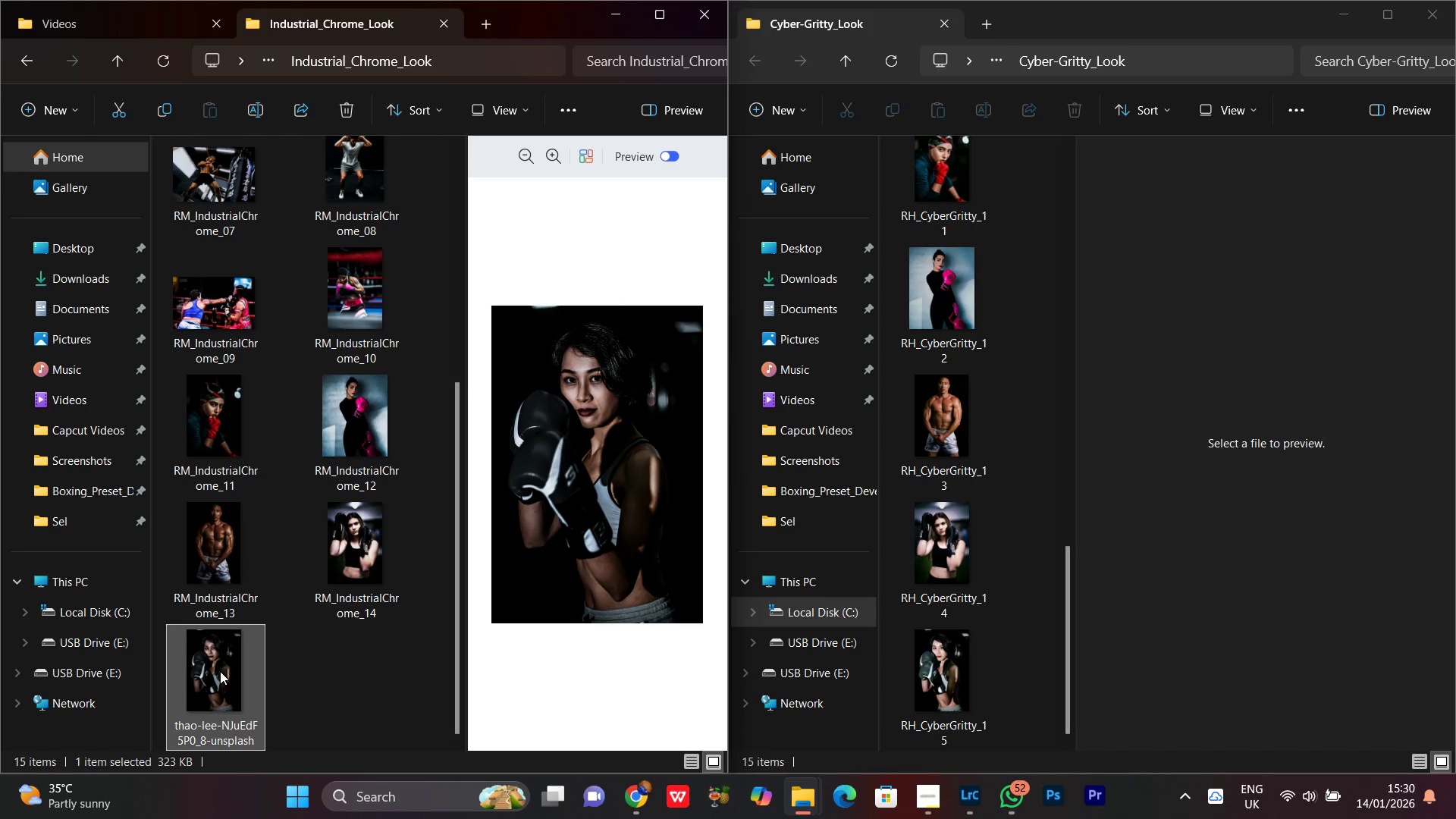 
right_click([220, 671])
 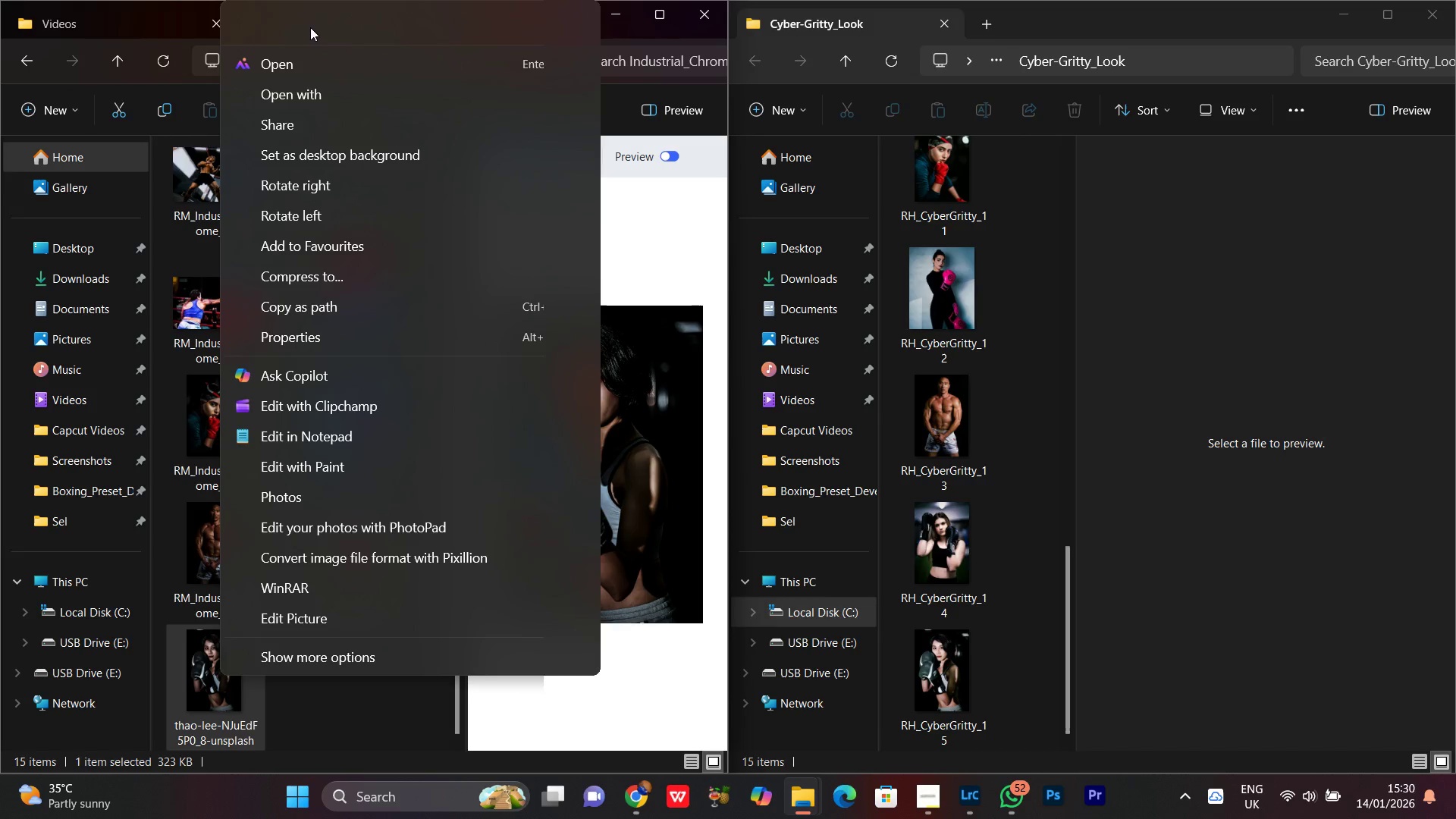 
left_click([314, 24])
 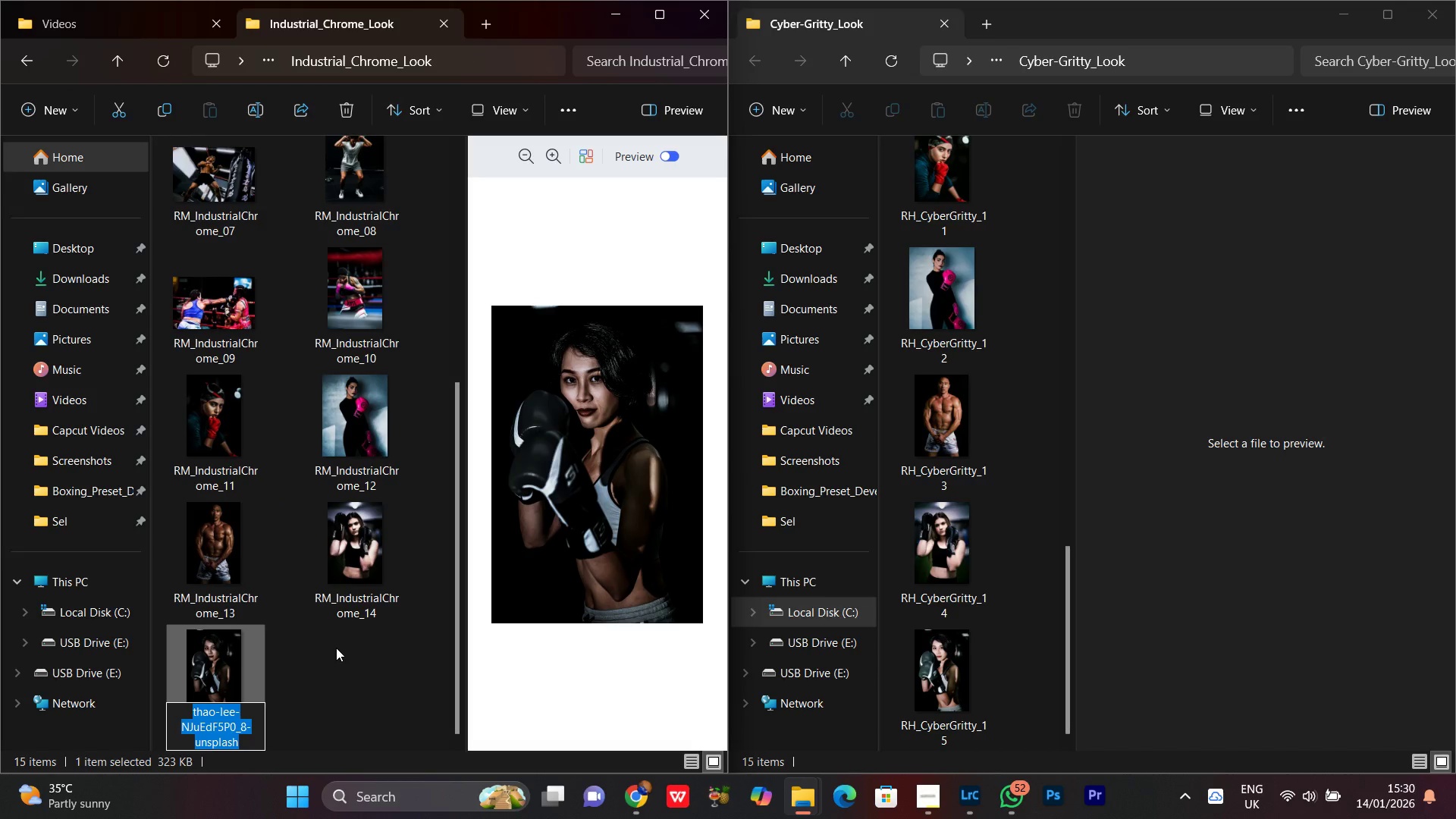 
key(Control+V)
 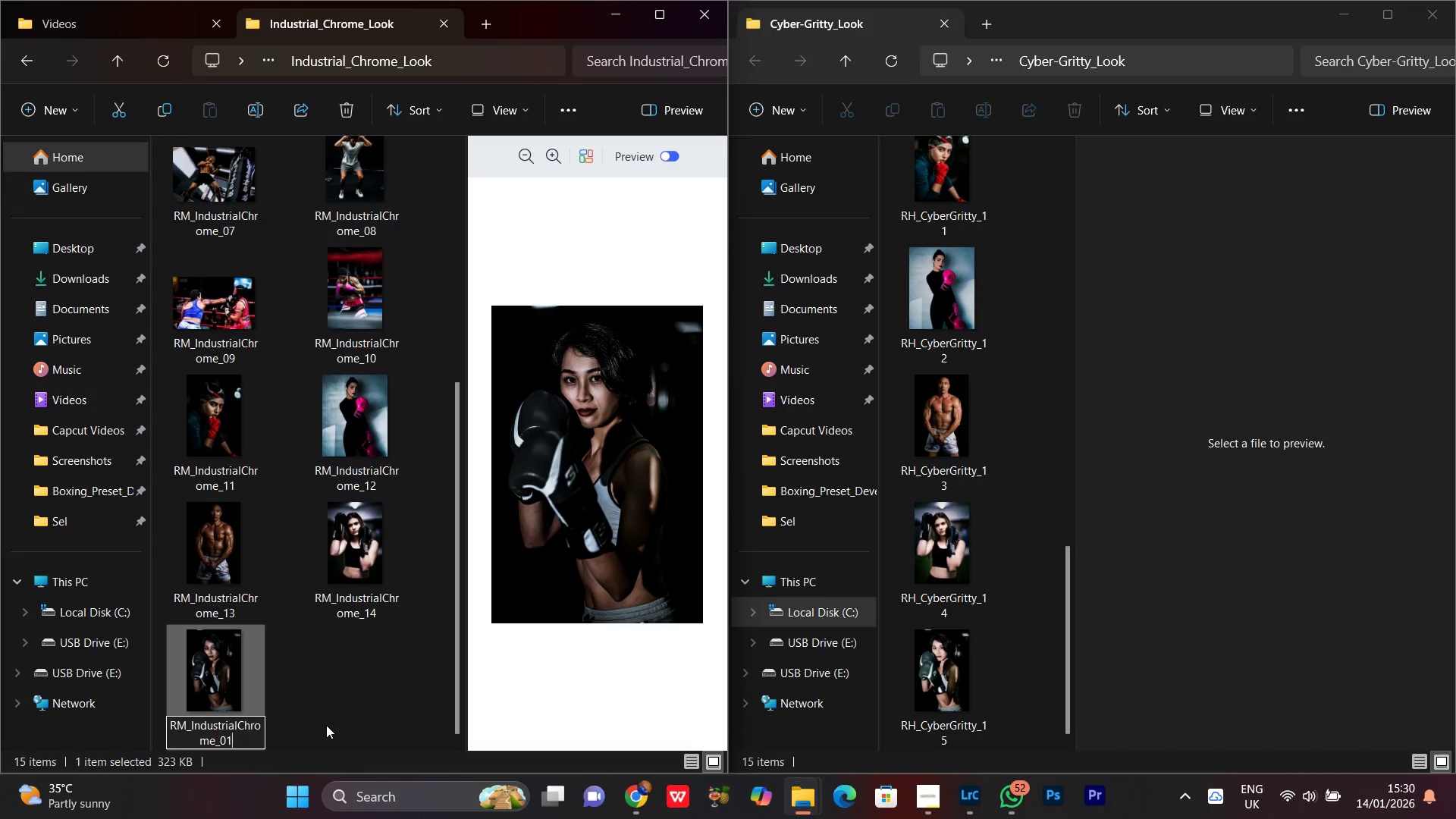 
key(Backspace)
key(Backspace)
type(15)
 